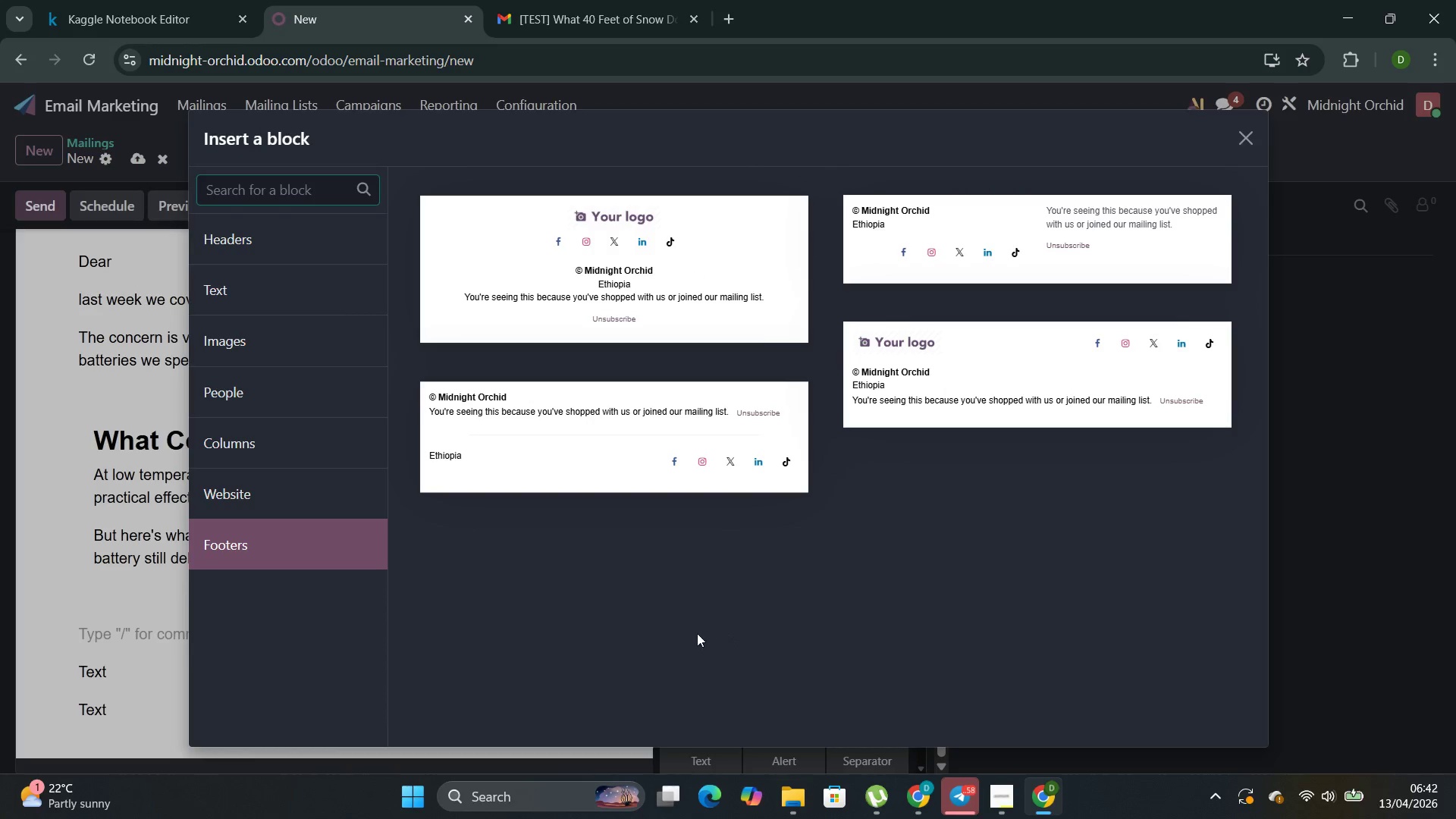 
left_click([643, 408])
 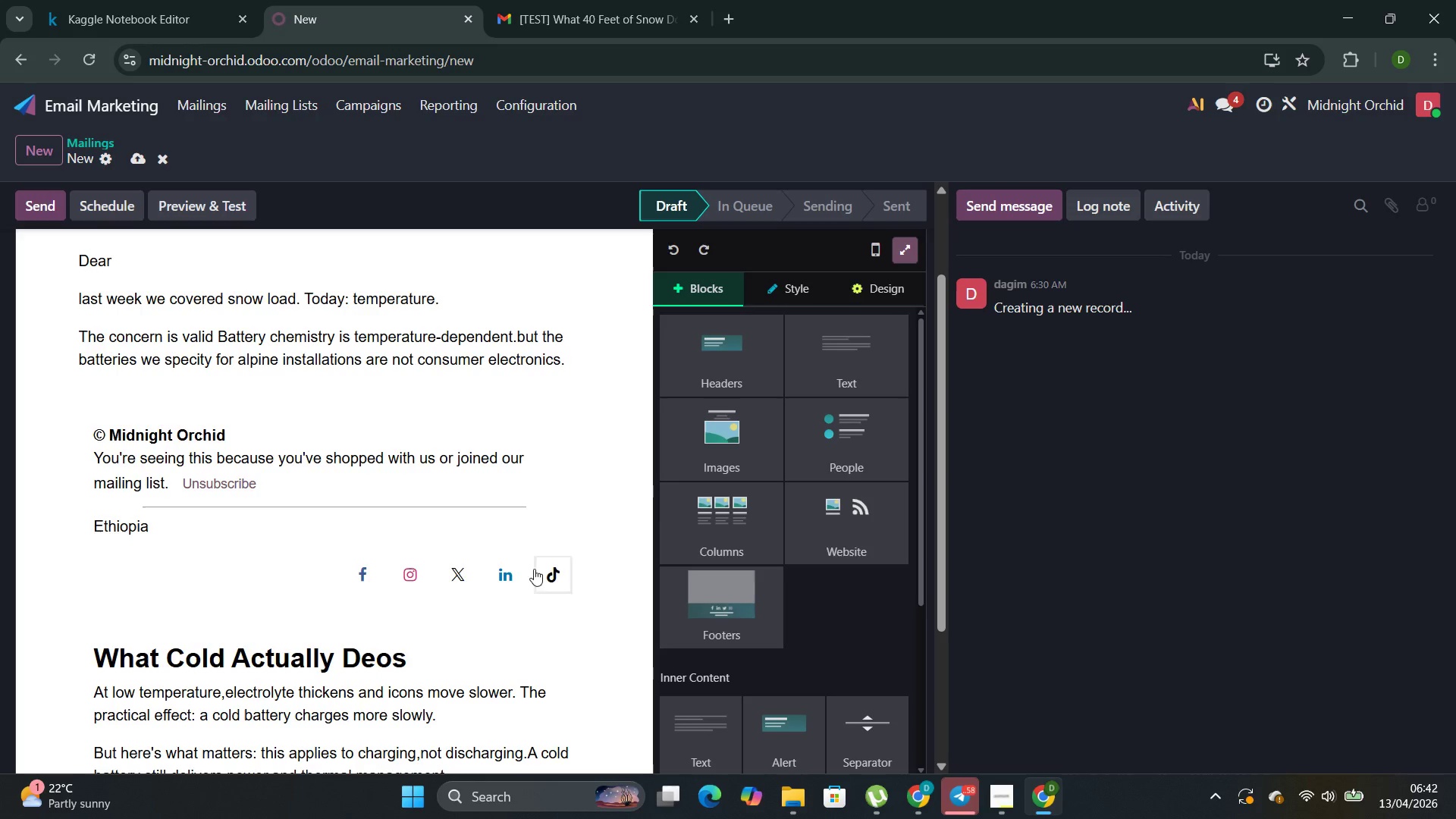 
scroll: coordinate [526, 576], scroll_direction: down, amount: 12.0
 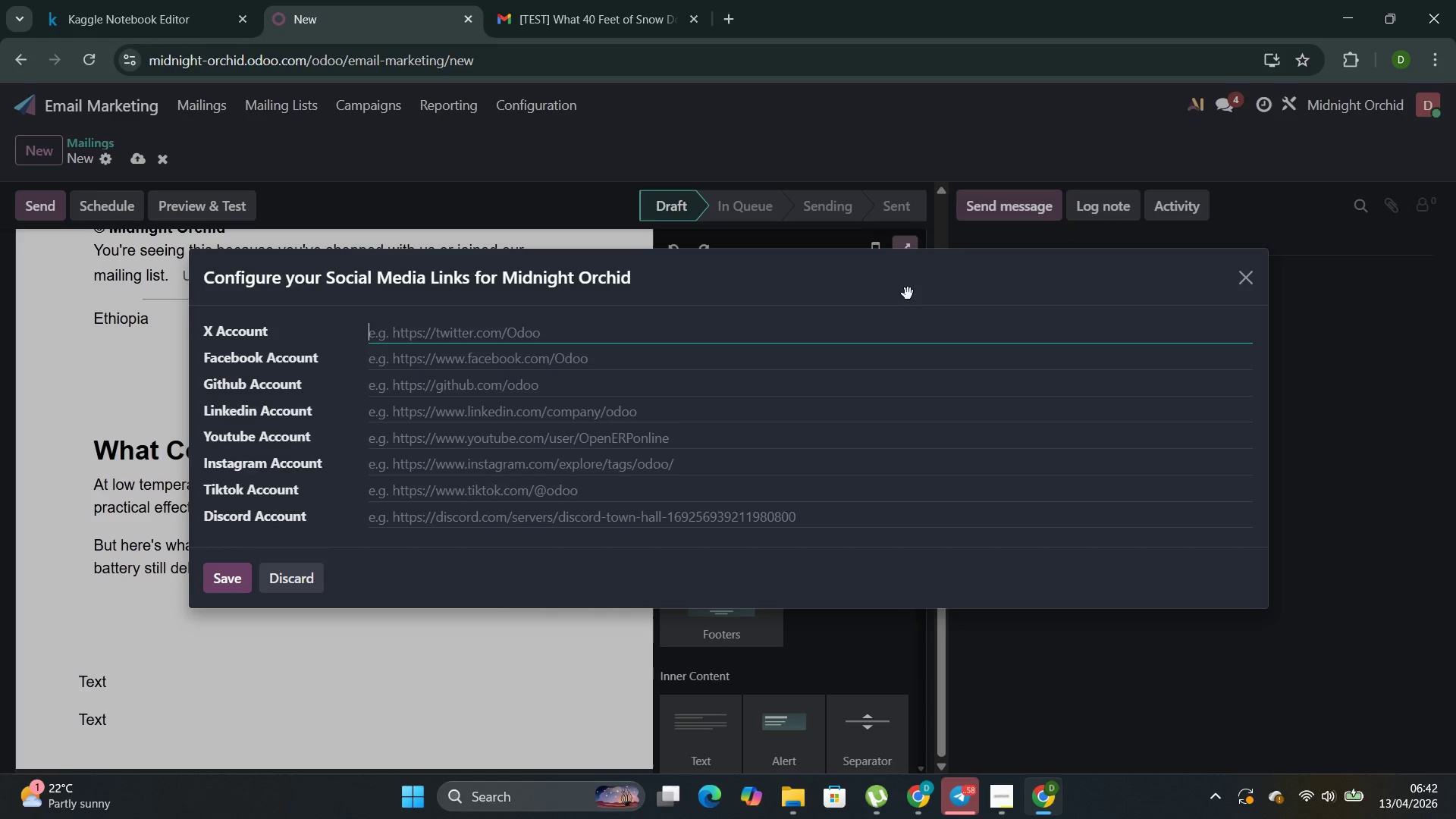 
left_click_drag(start_coordinate=[893, 271], to_coordinate=[568, 312])
 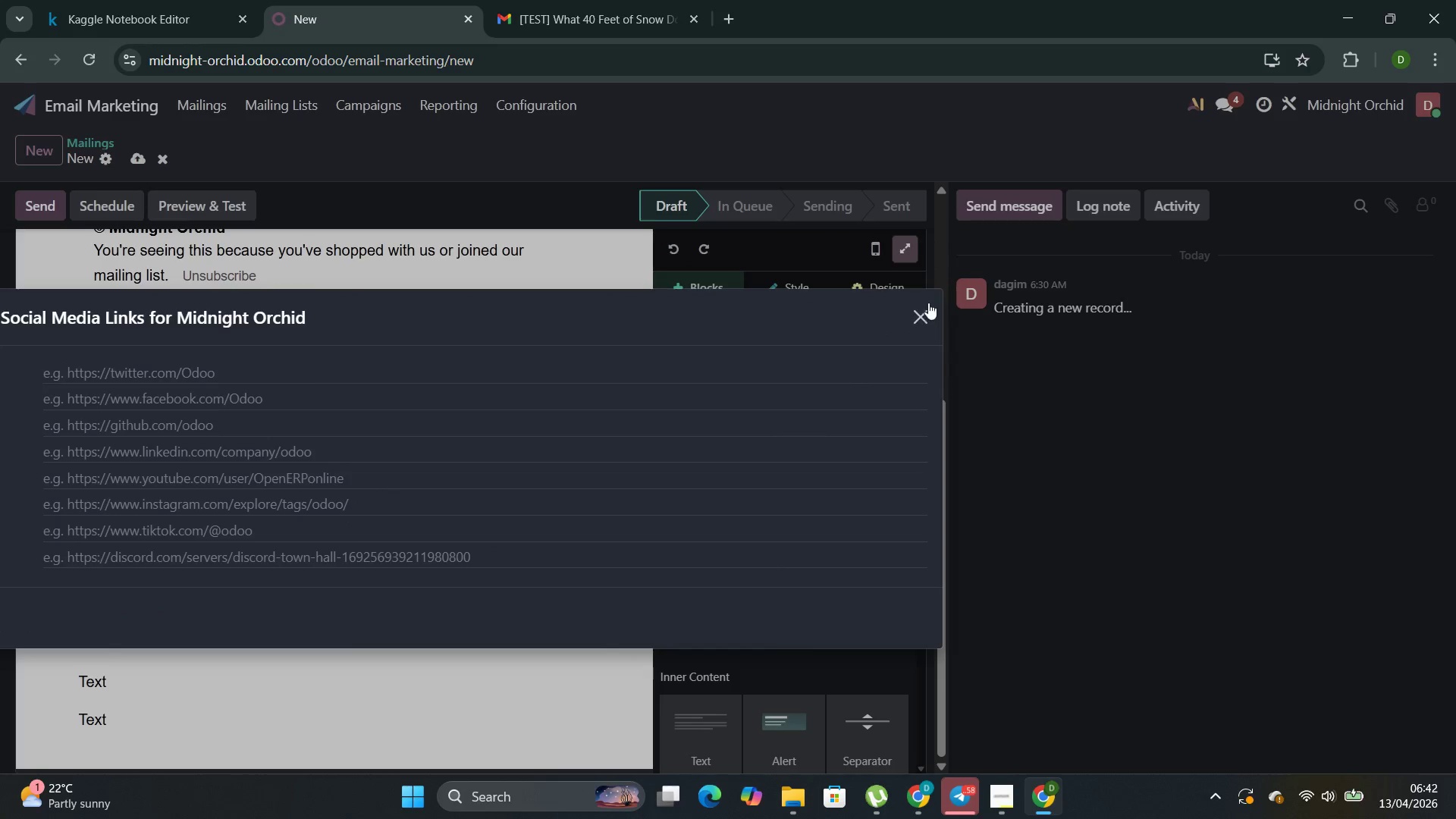 
left_click([929, 318])
 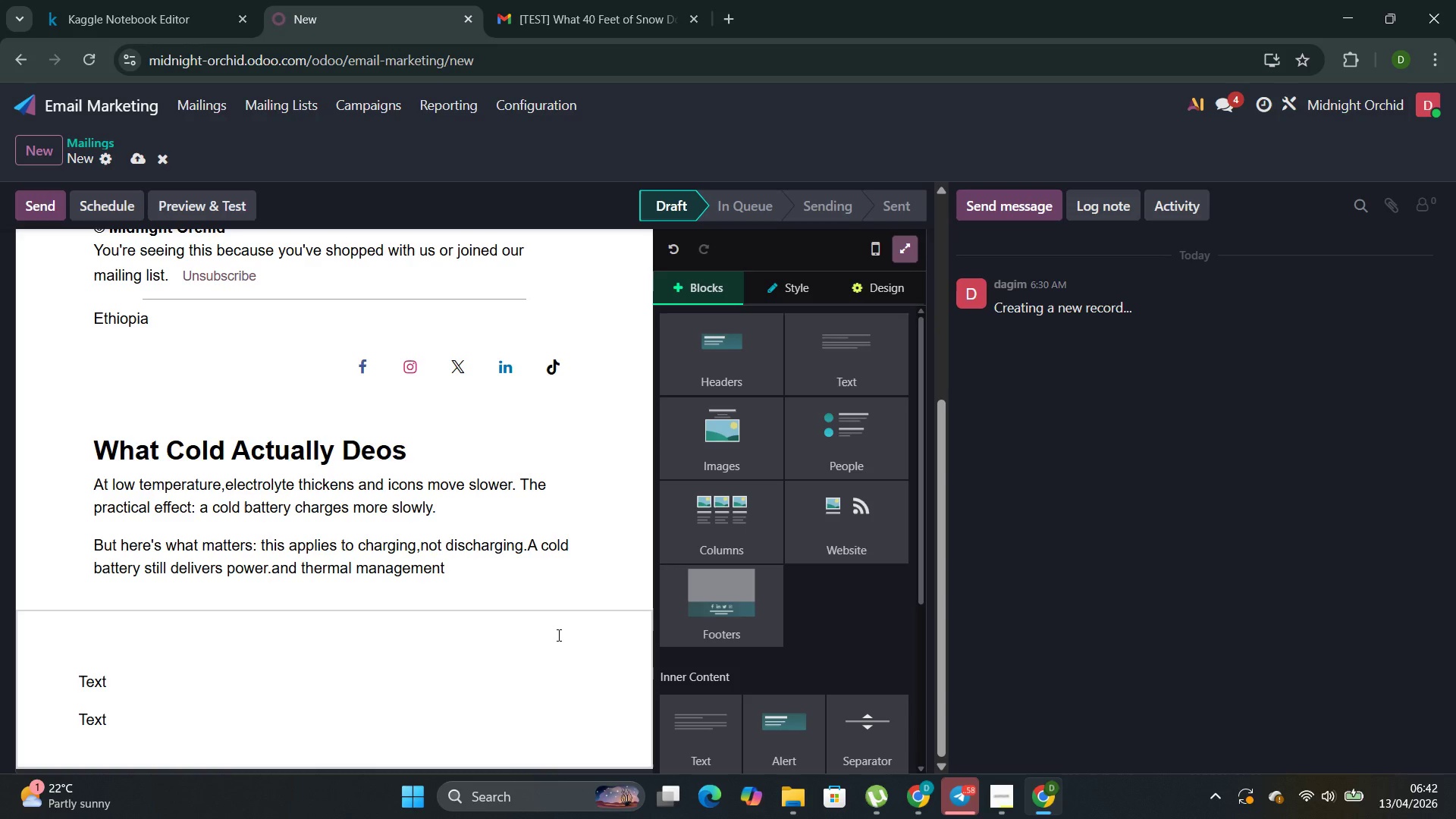 
key(Control+ControlLeft)
 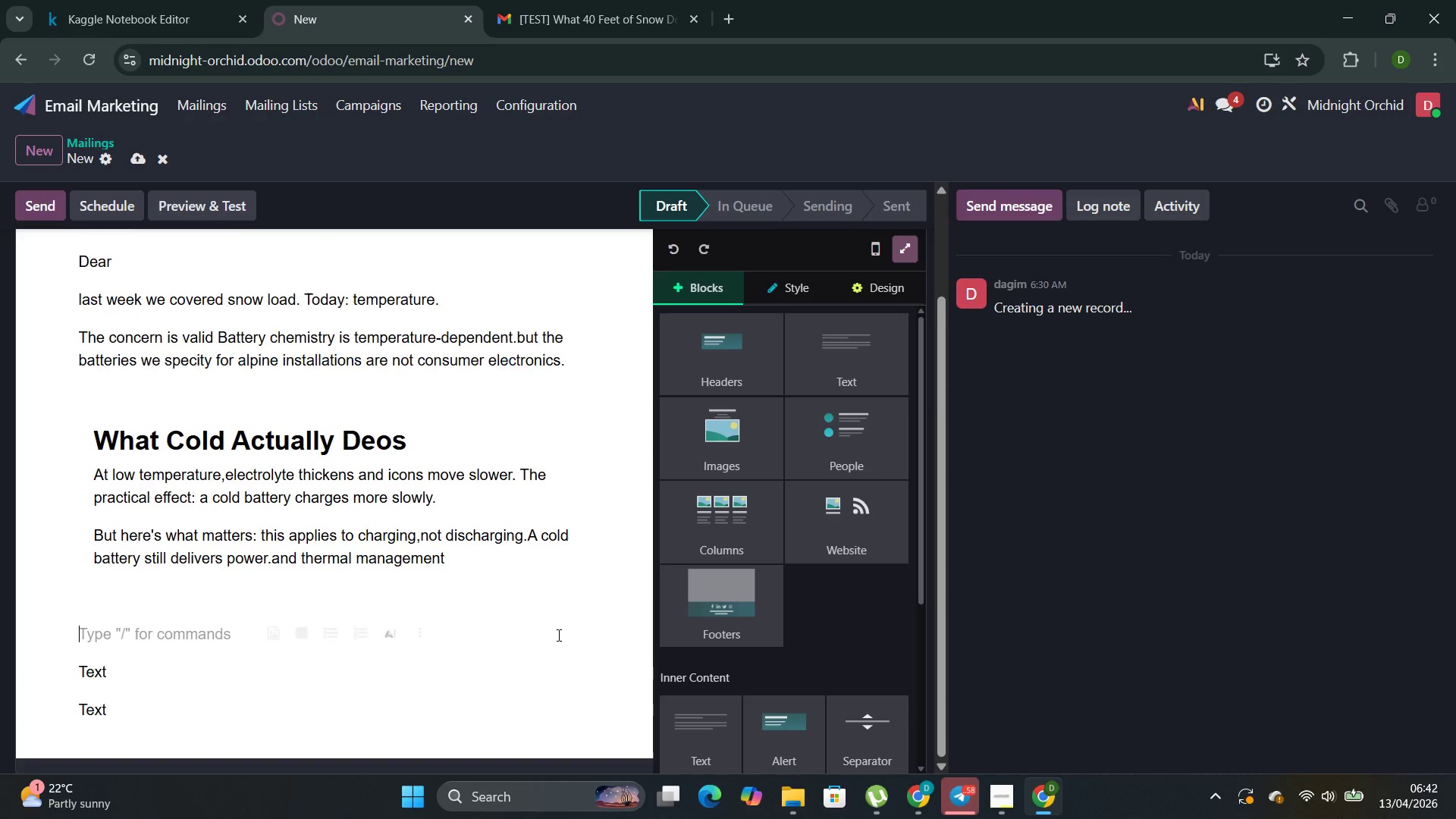 
key(Control+Z)
 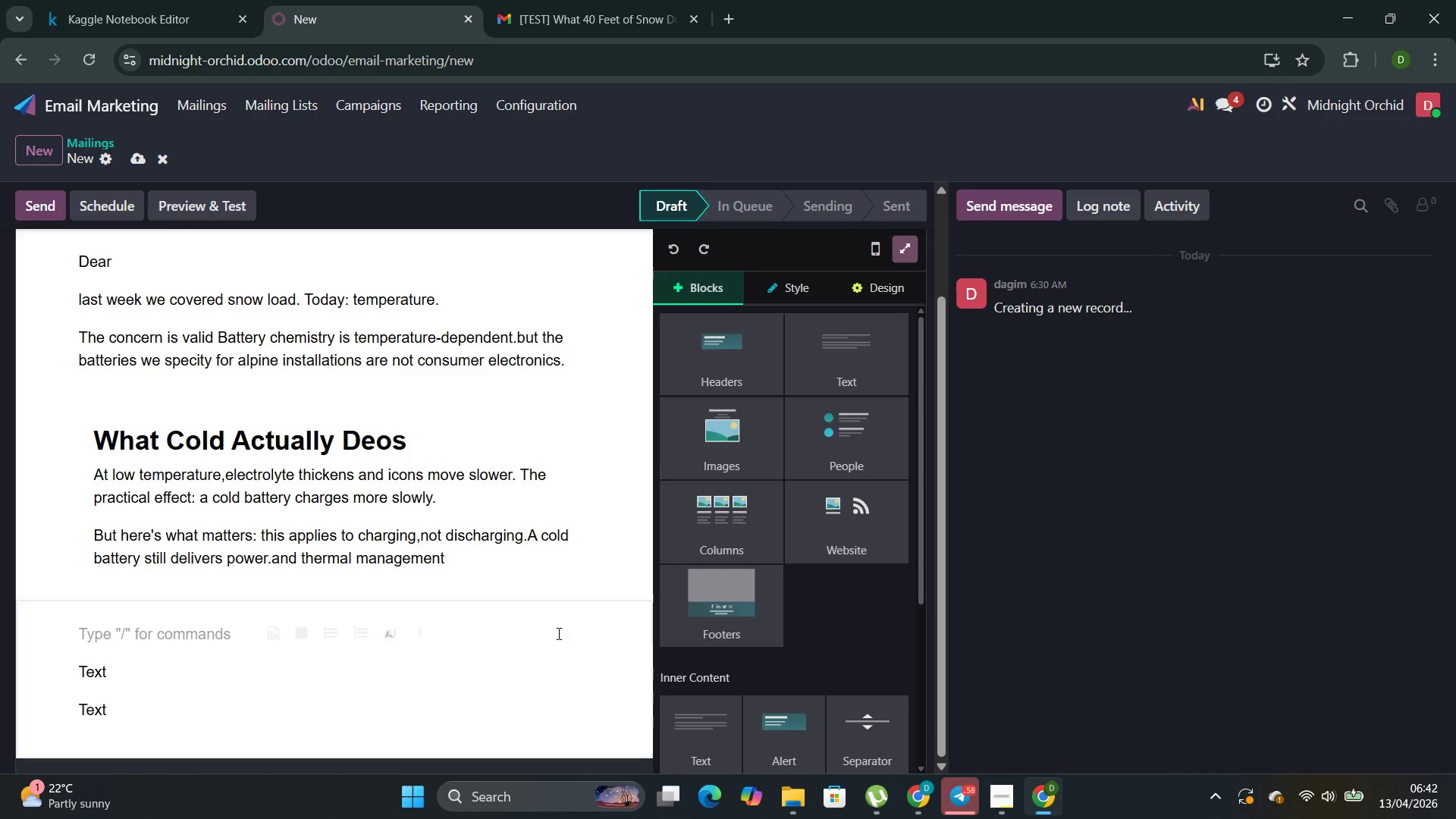 
scroll: coordinate [535, 656], scroll_direction: down, amount: 4.0
 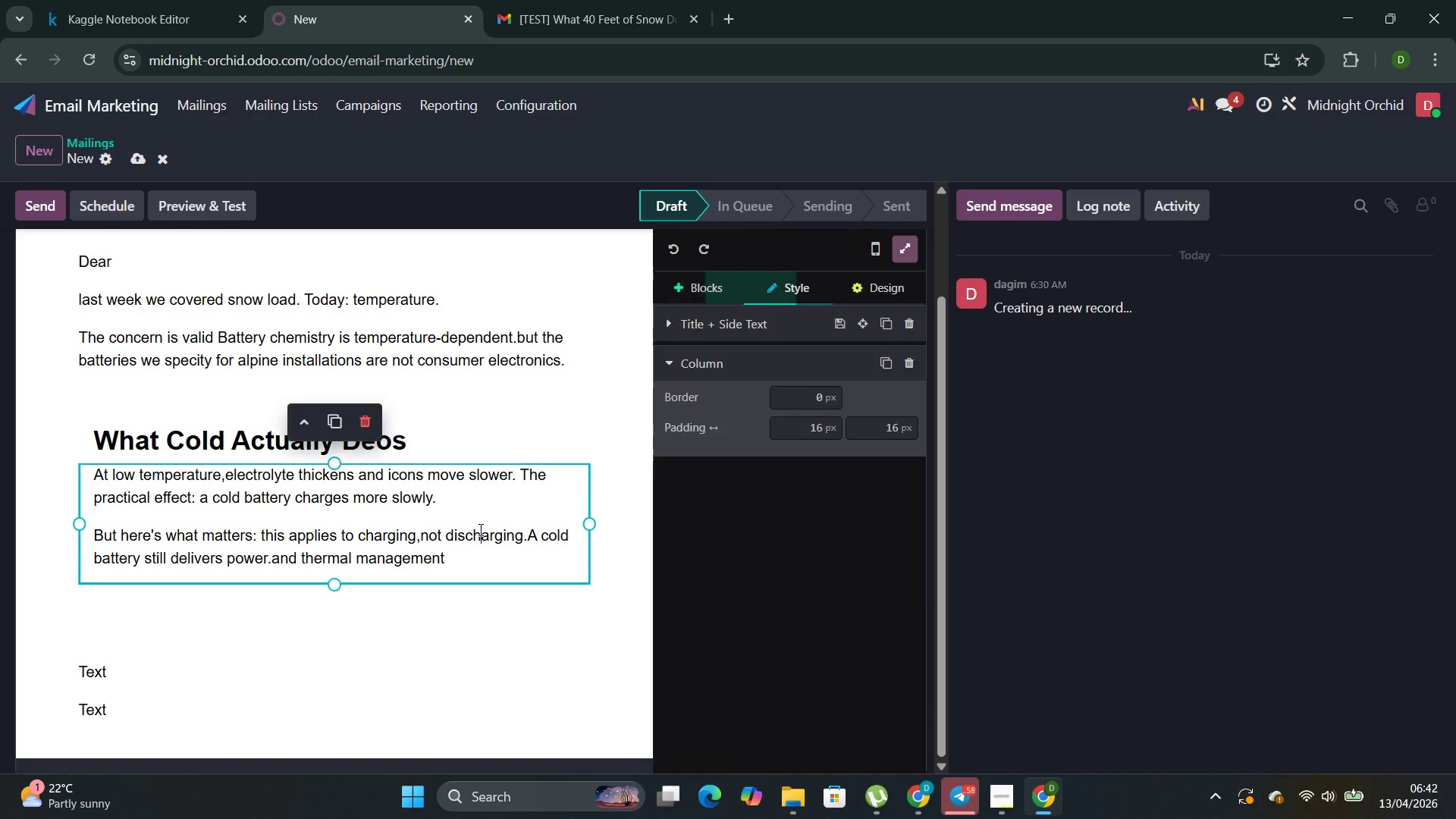 
double_click([479, 529])
 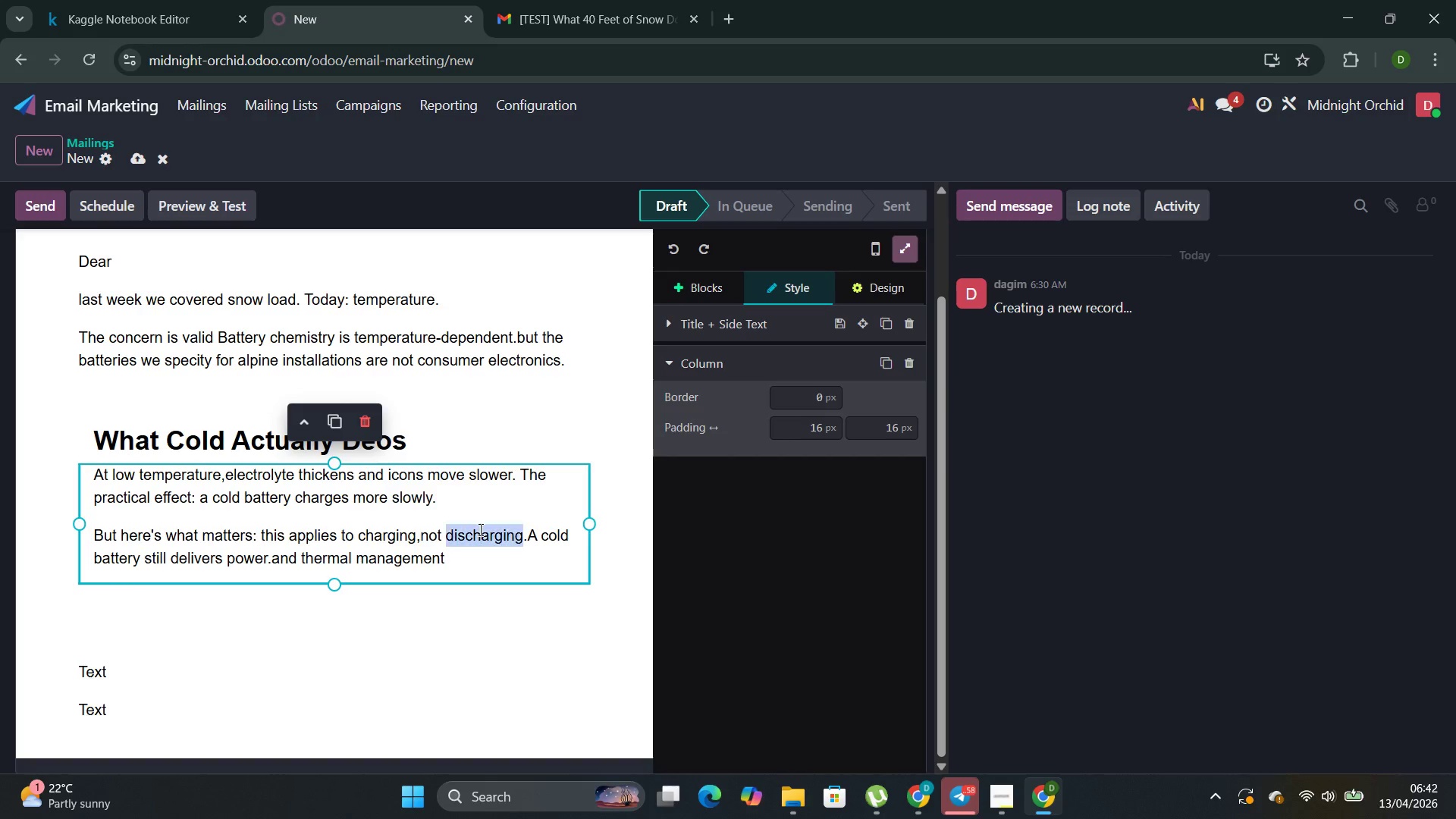 
triple_click([479, 529])
 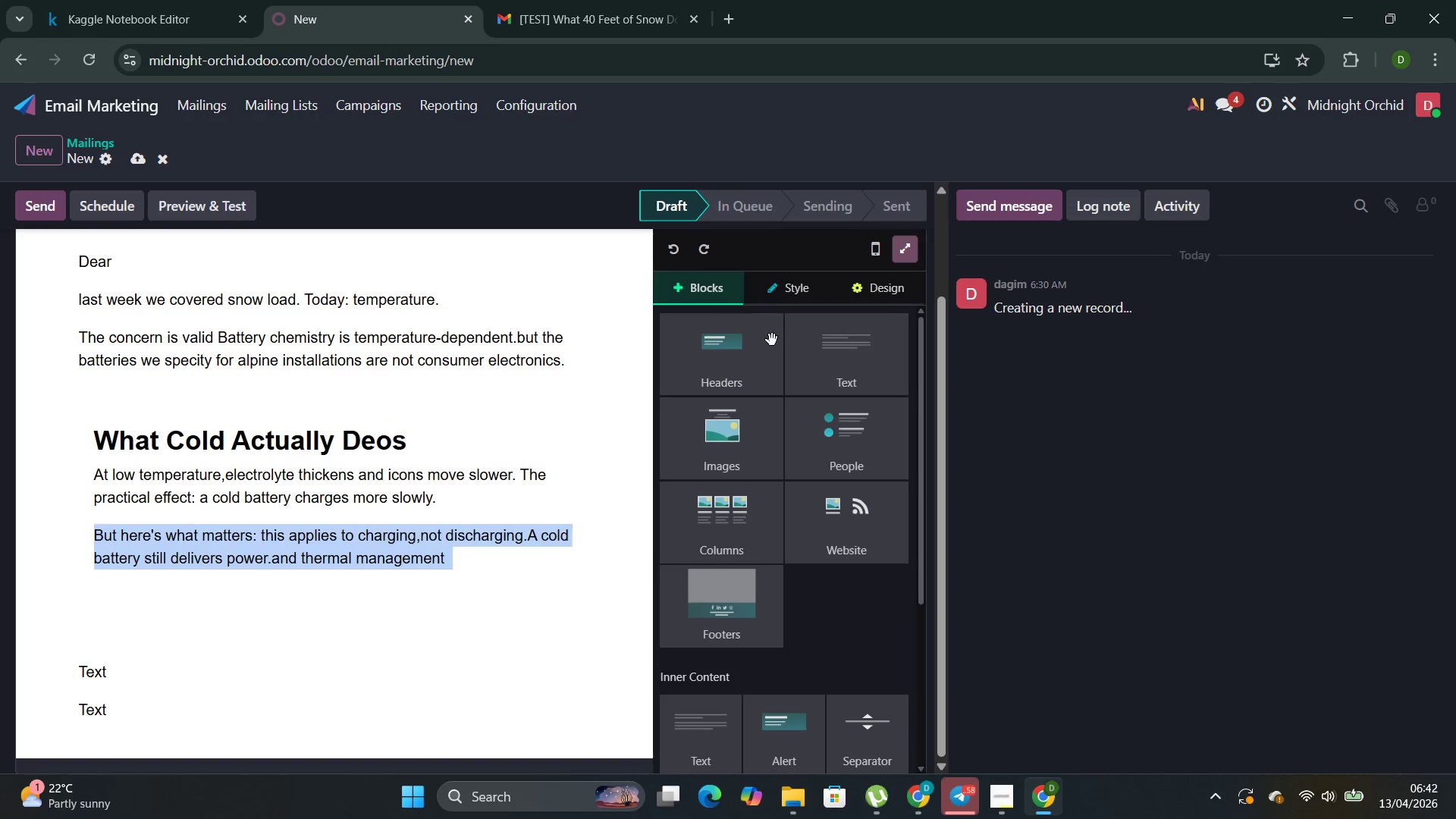 
scroll: coordinate [740, 620], scroll_direction: down, amount: 4.0
 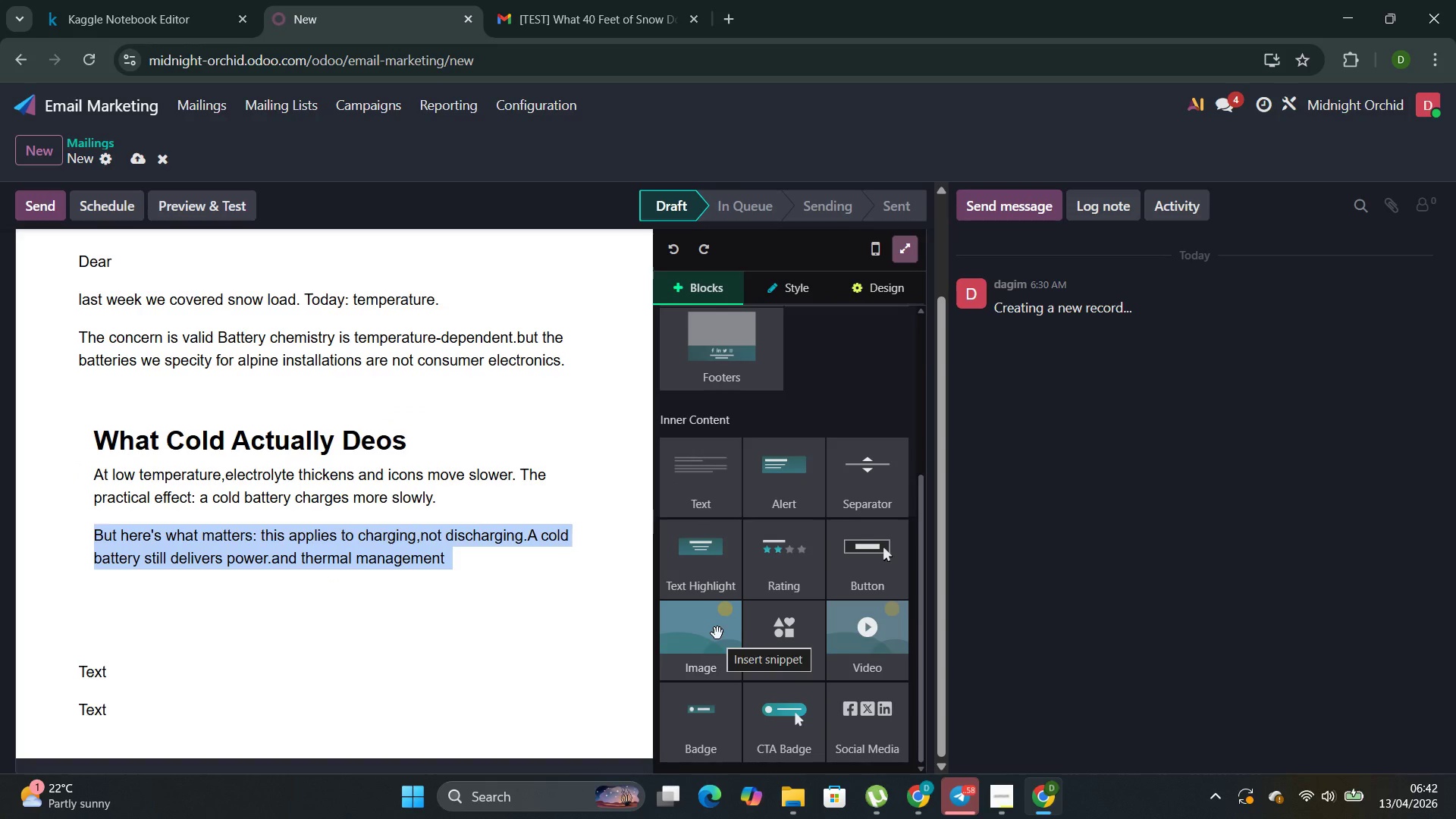 
mouse_move([720, 491])
 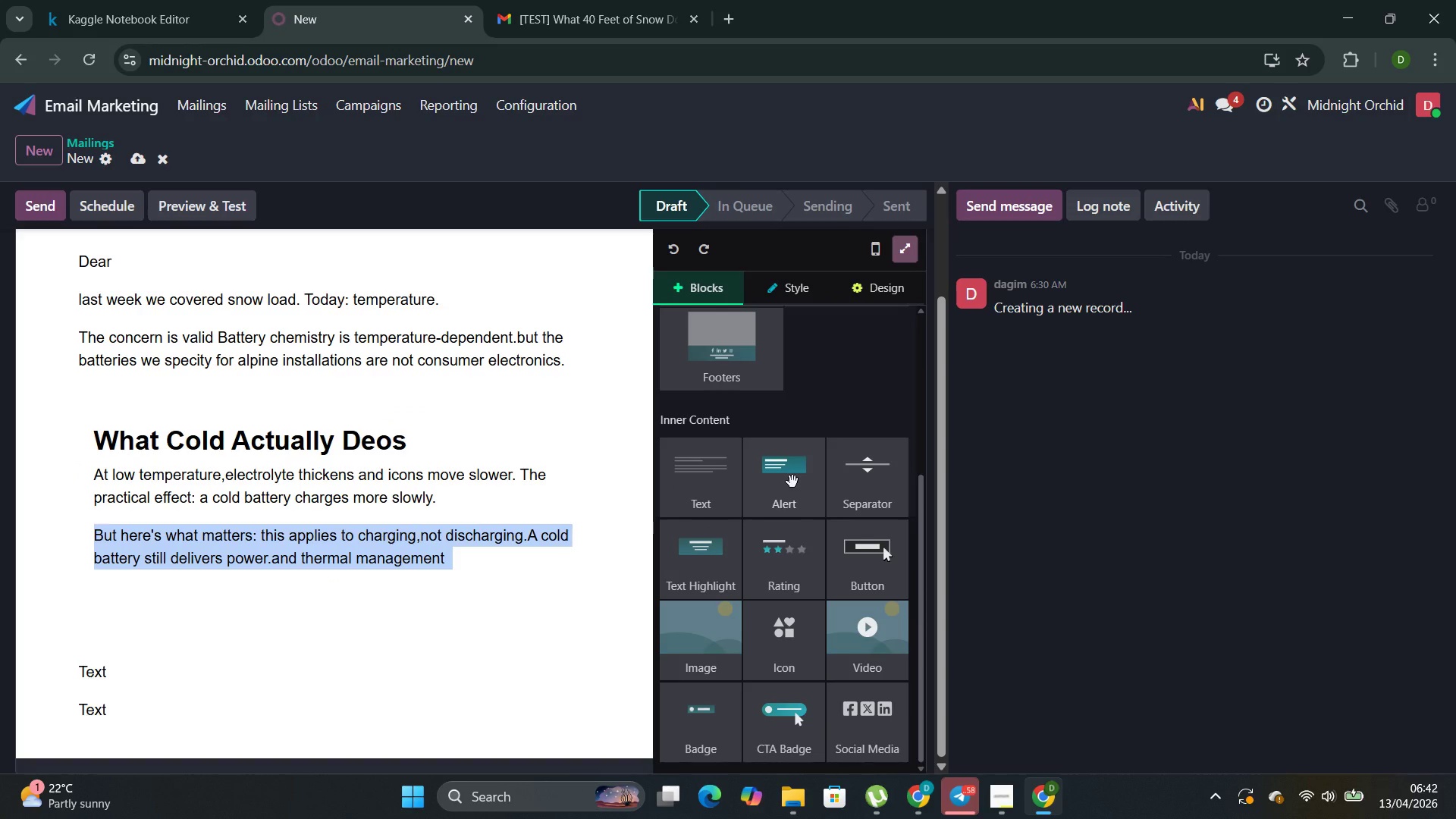 
scroll: coordinate [795, 484], scroll_direction: up, amount: 1.0
 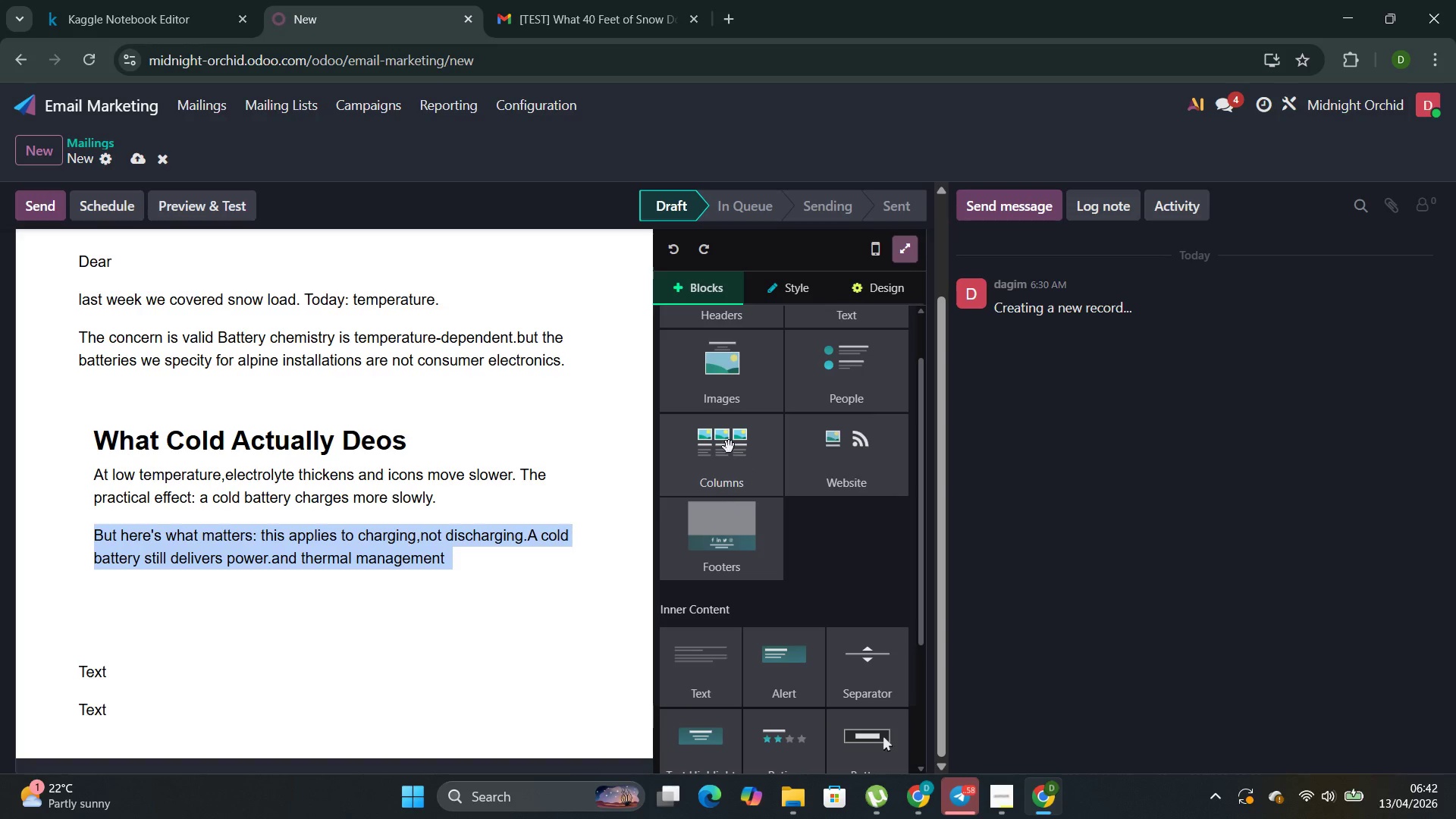 
left_click([729, 442])
 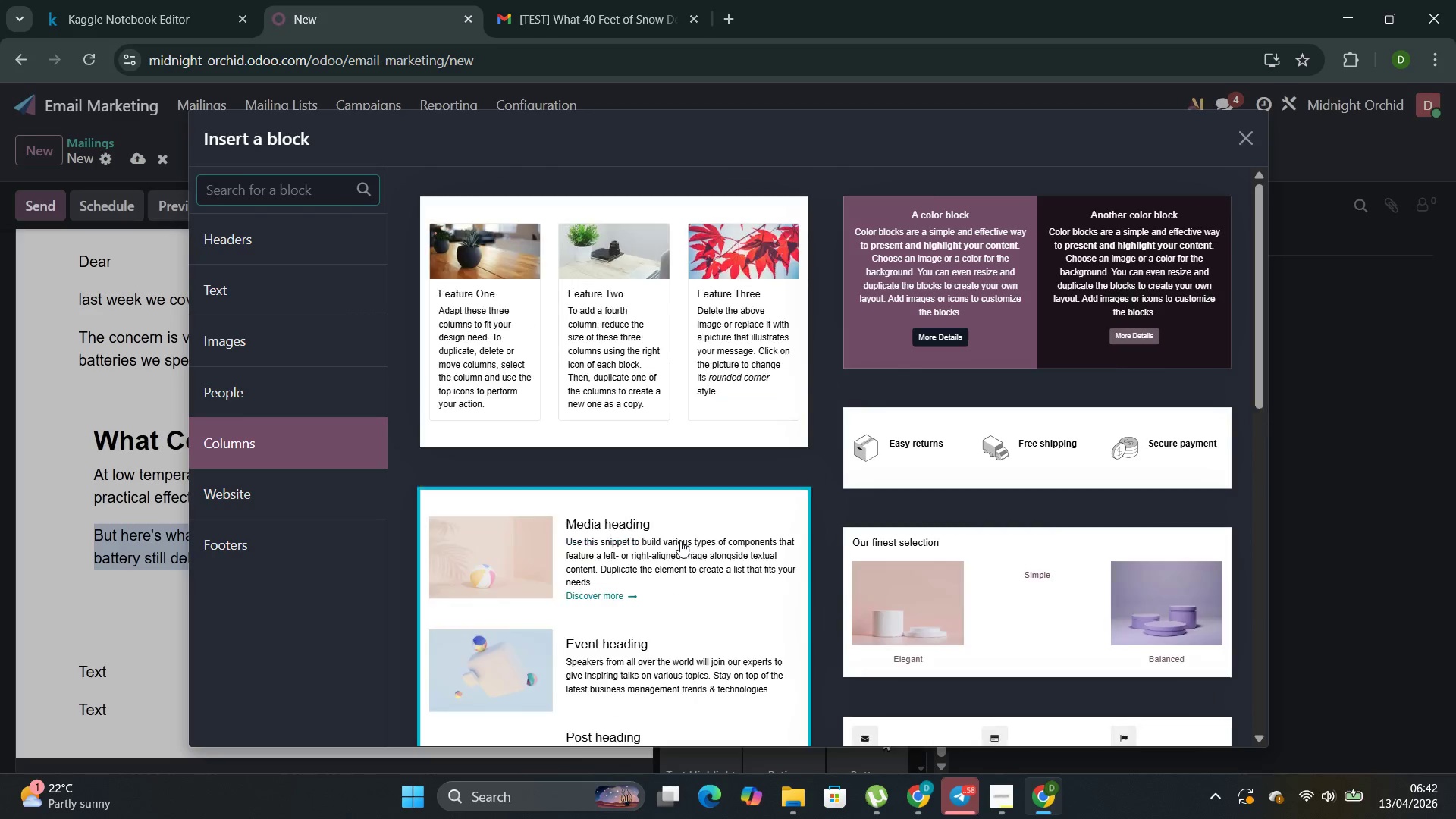 
scroll: coordinate [680, 541], scroll_direction: down, amount: 9.0
 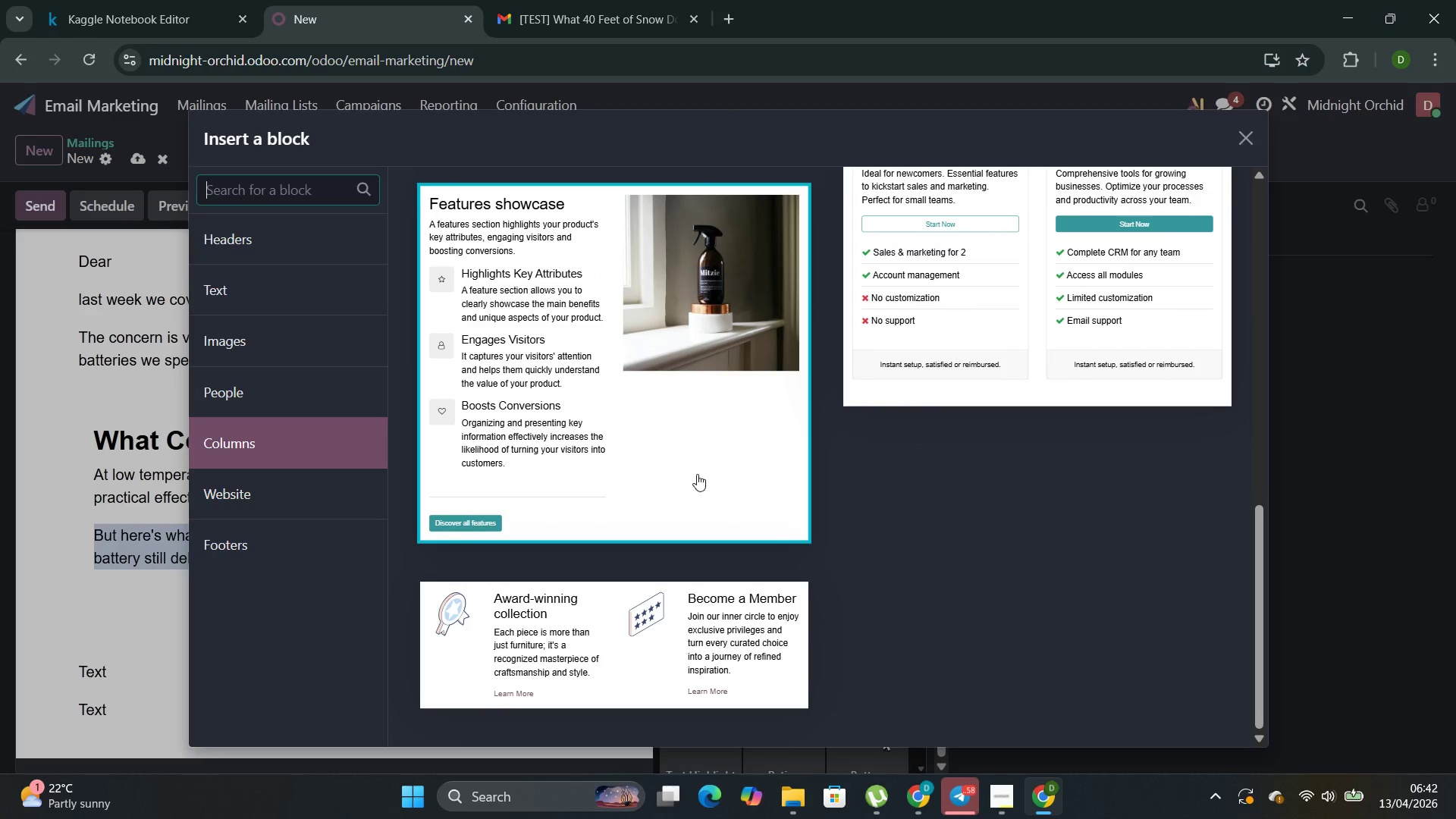 
left_click_drag(start_coordinate=[697, 474], to_coordinate=[482, 511])
 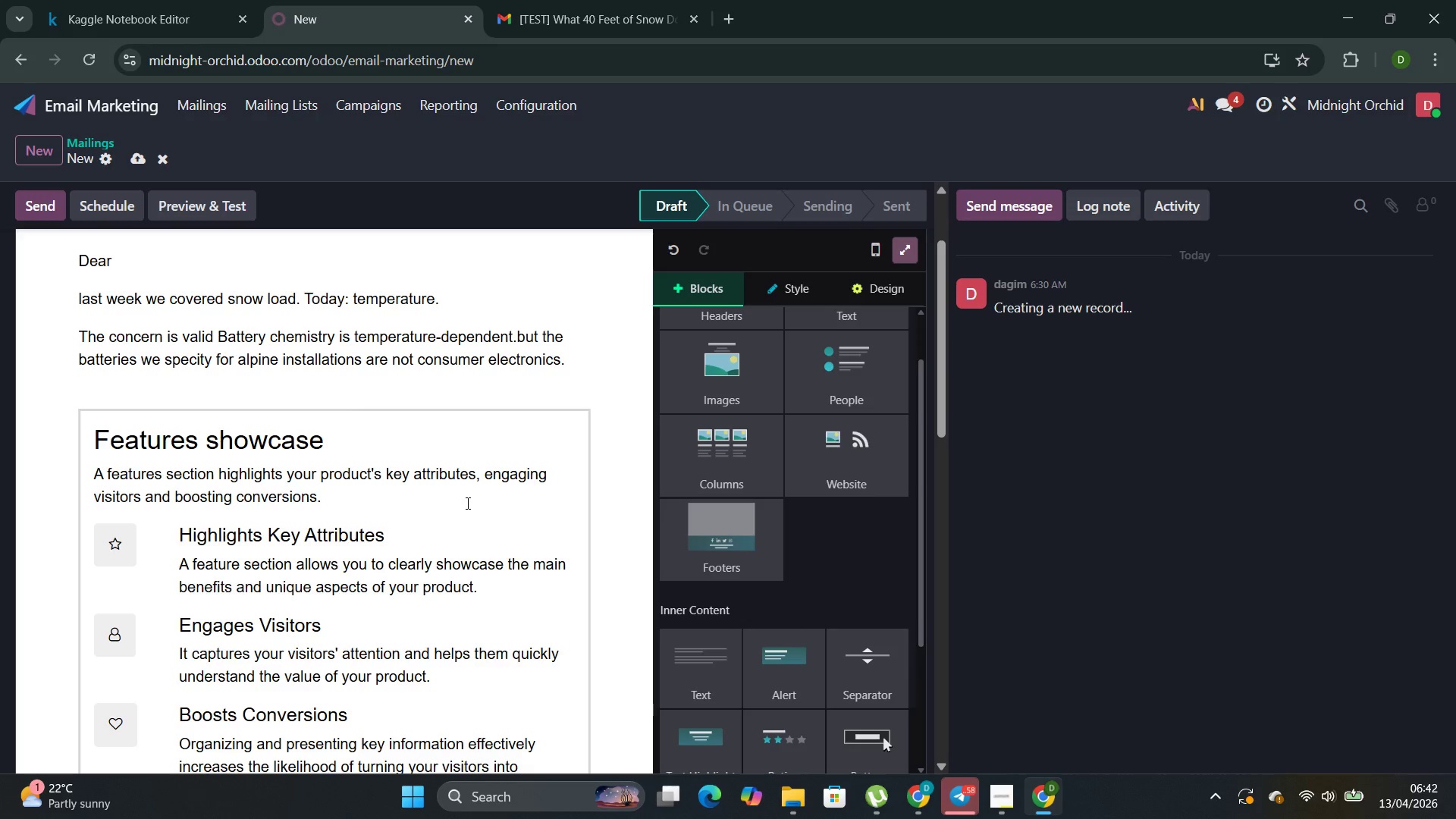 
scroll: coordinate [469, 507], scroll_direction: down, amount: 1.0
 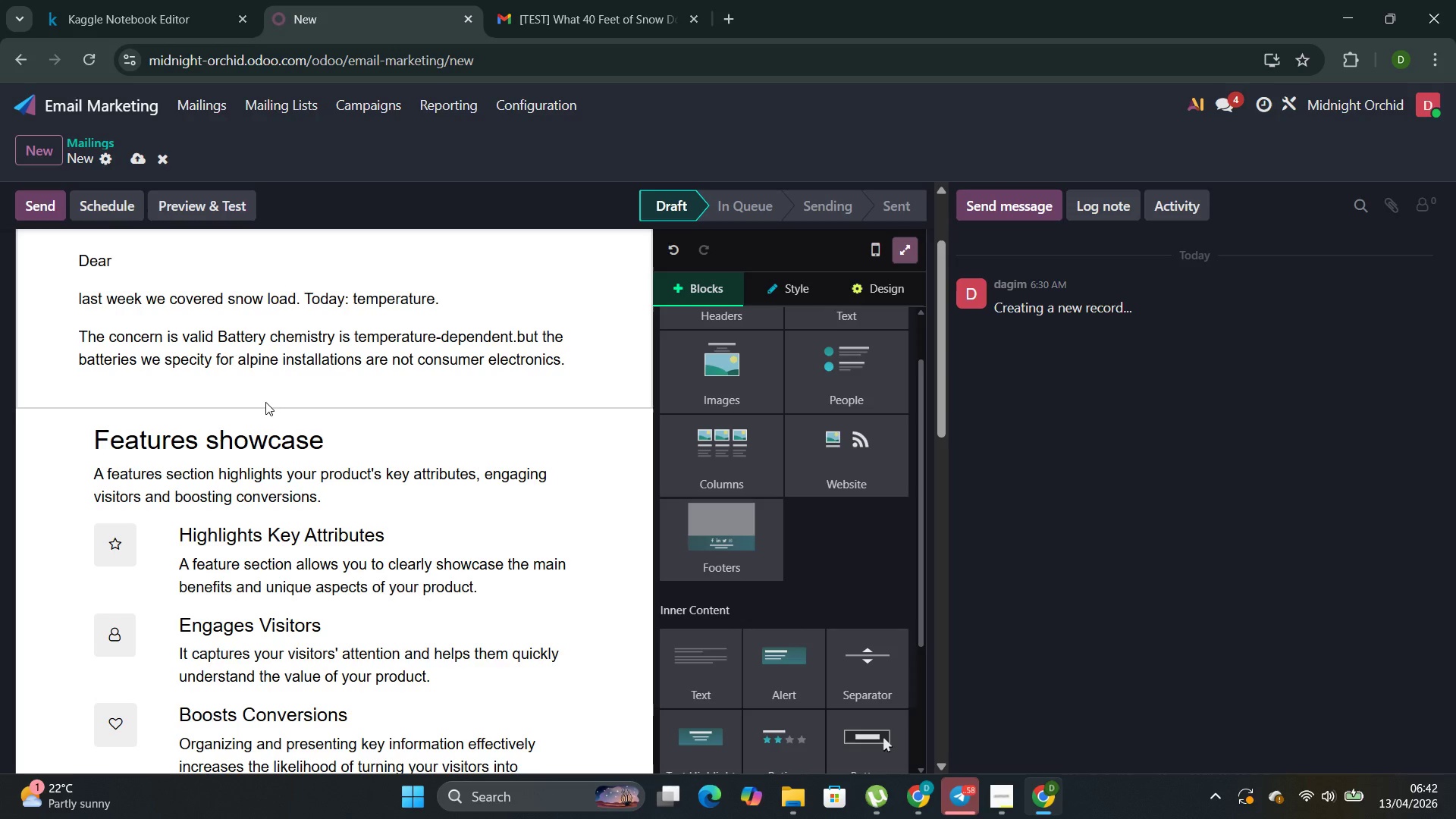 
left_click_drag(start_coordinate=[264, 402], to_coordinate=[284, 526])
 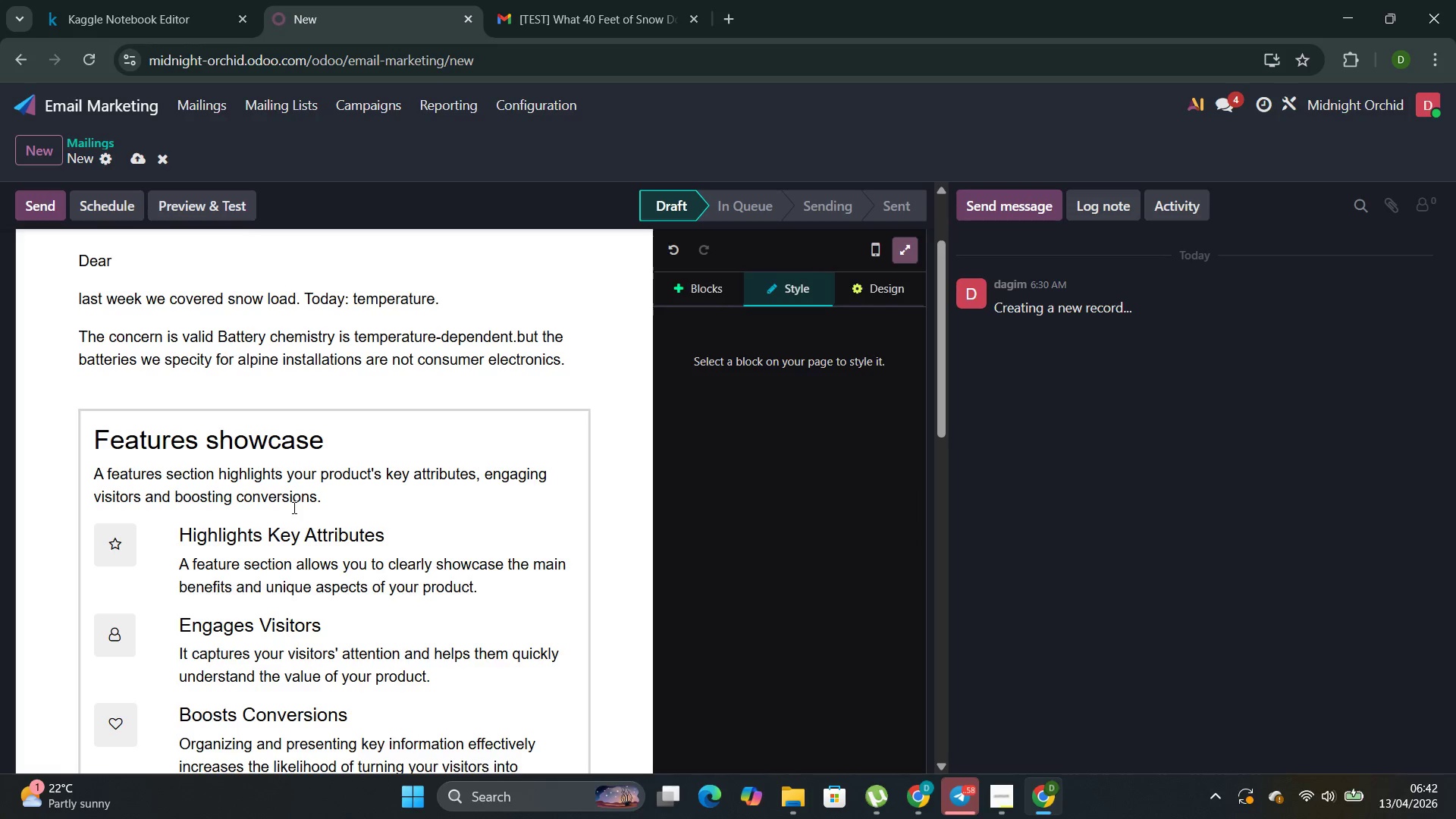 
scroll: coordinate [293, 507], scroll_direction: down, amount: 4.0
 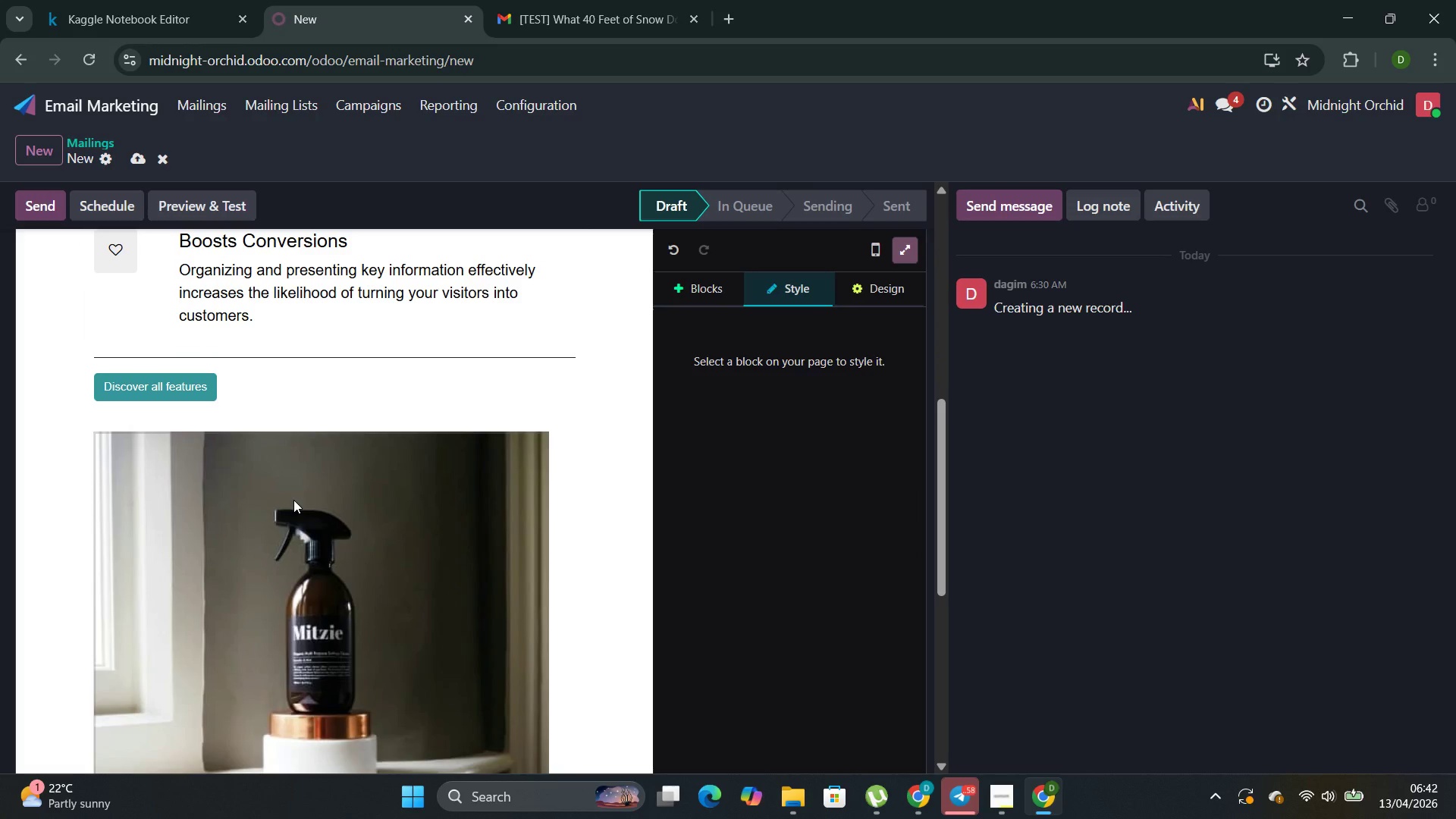 
scroll: coordinate [293, 500], scroll_direction: none, amount: 0.0
 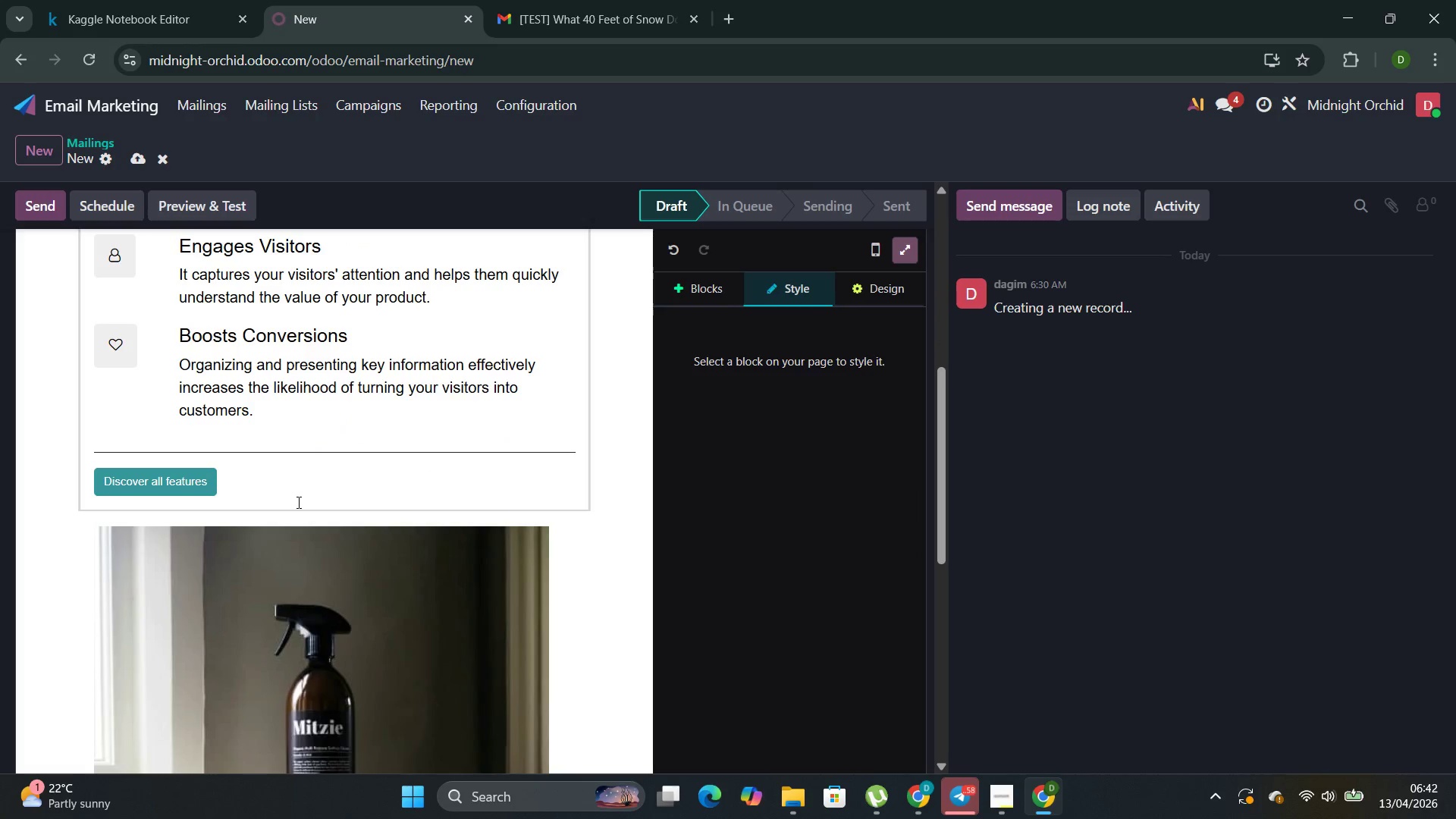 
key(Control+Z)
 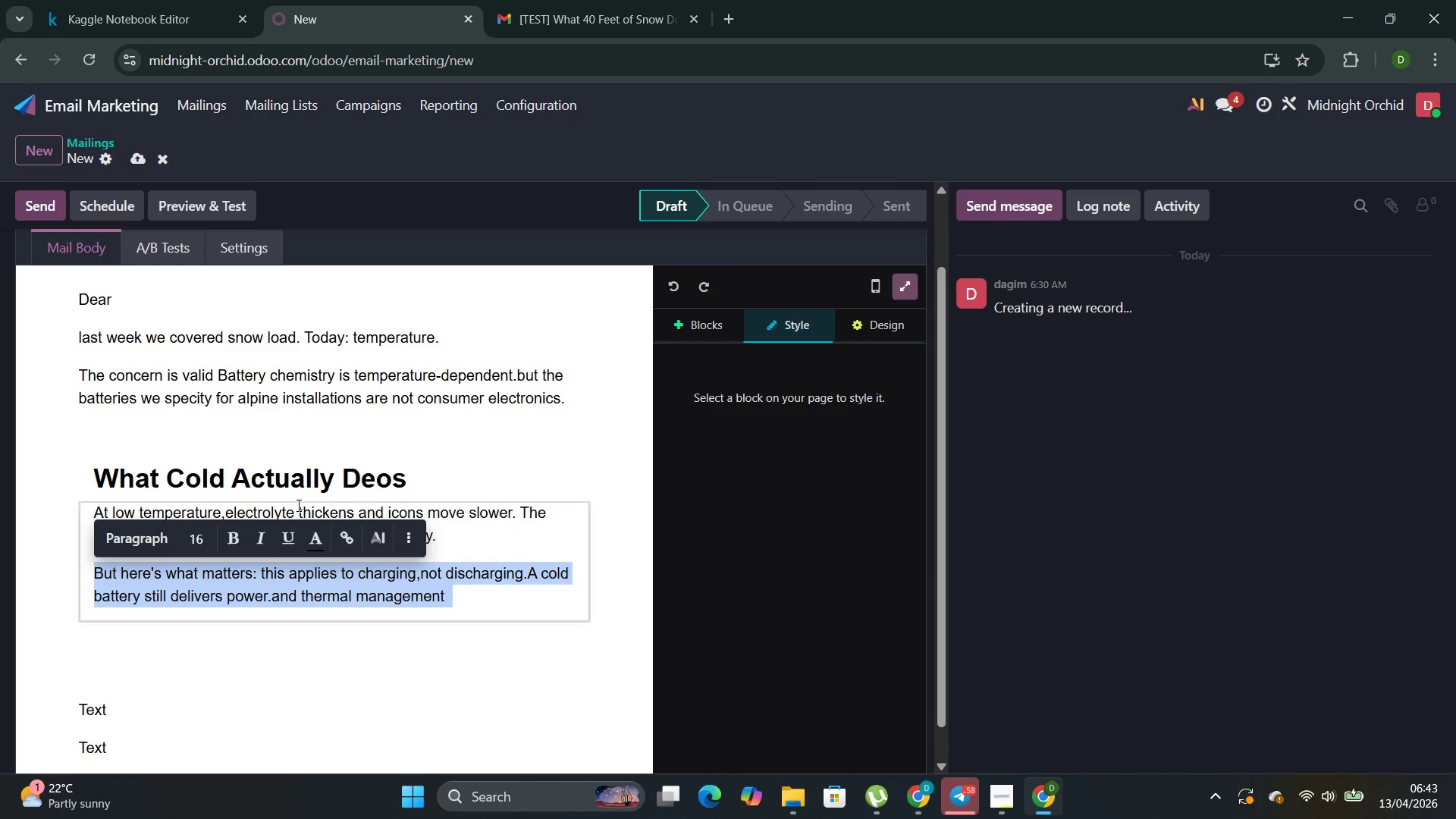 
left_click([610, 546])
 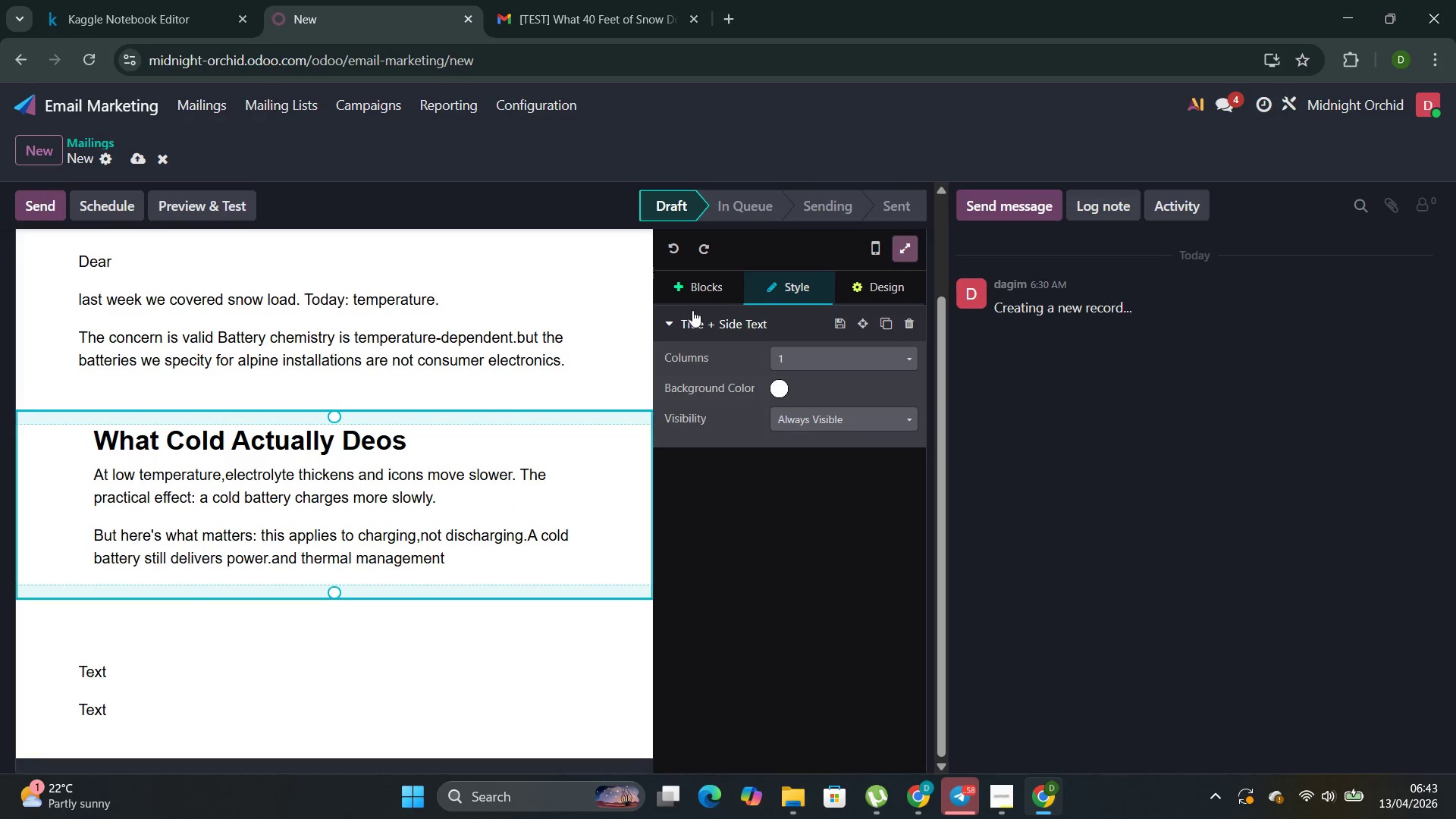 
scroll: coordinate [487, 671], scroll_direction: down, amount: 2.0
 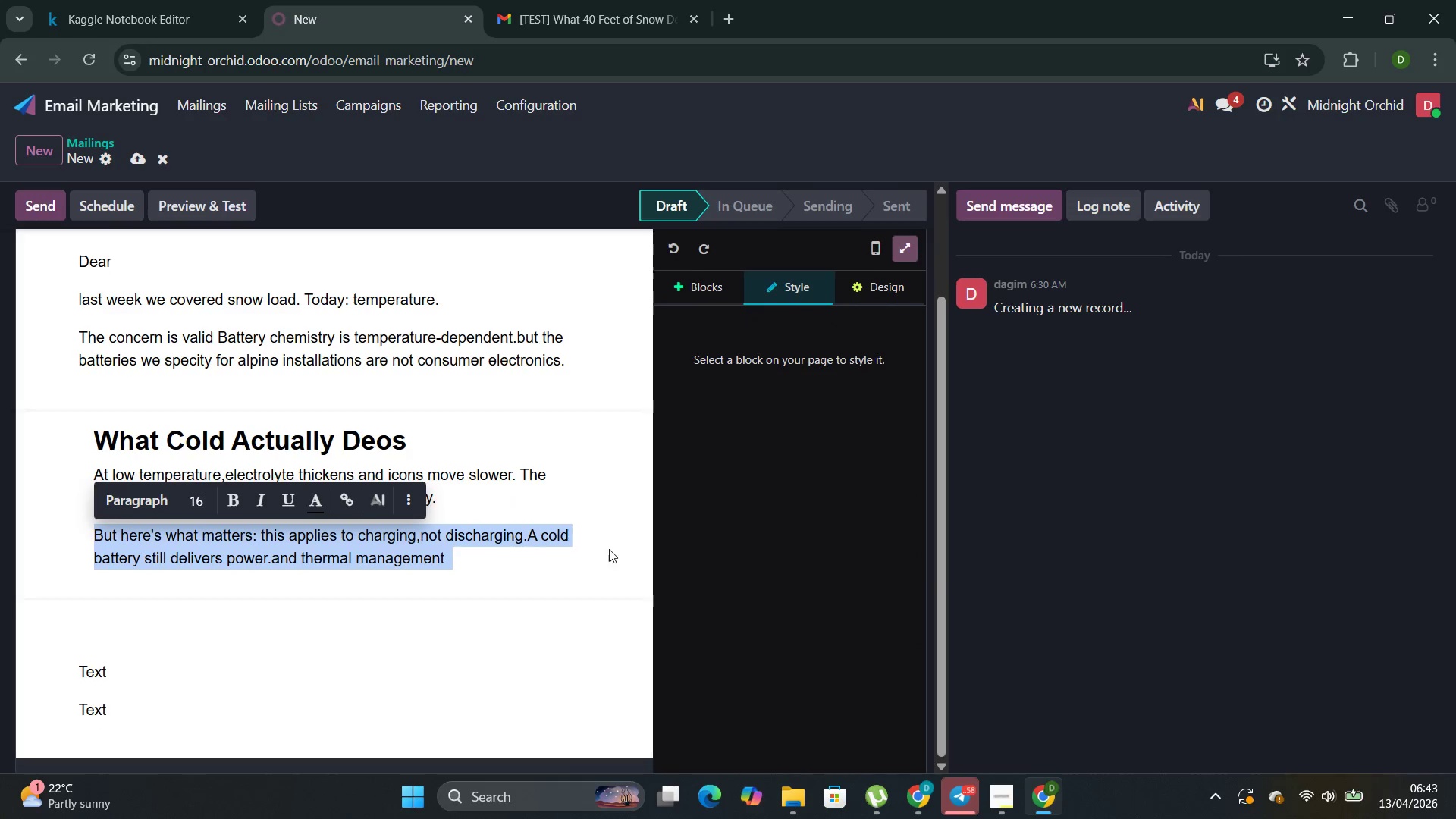 
left_click([704, 289])
 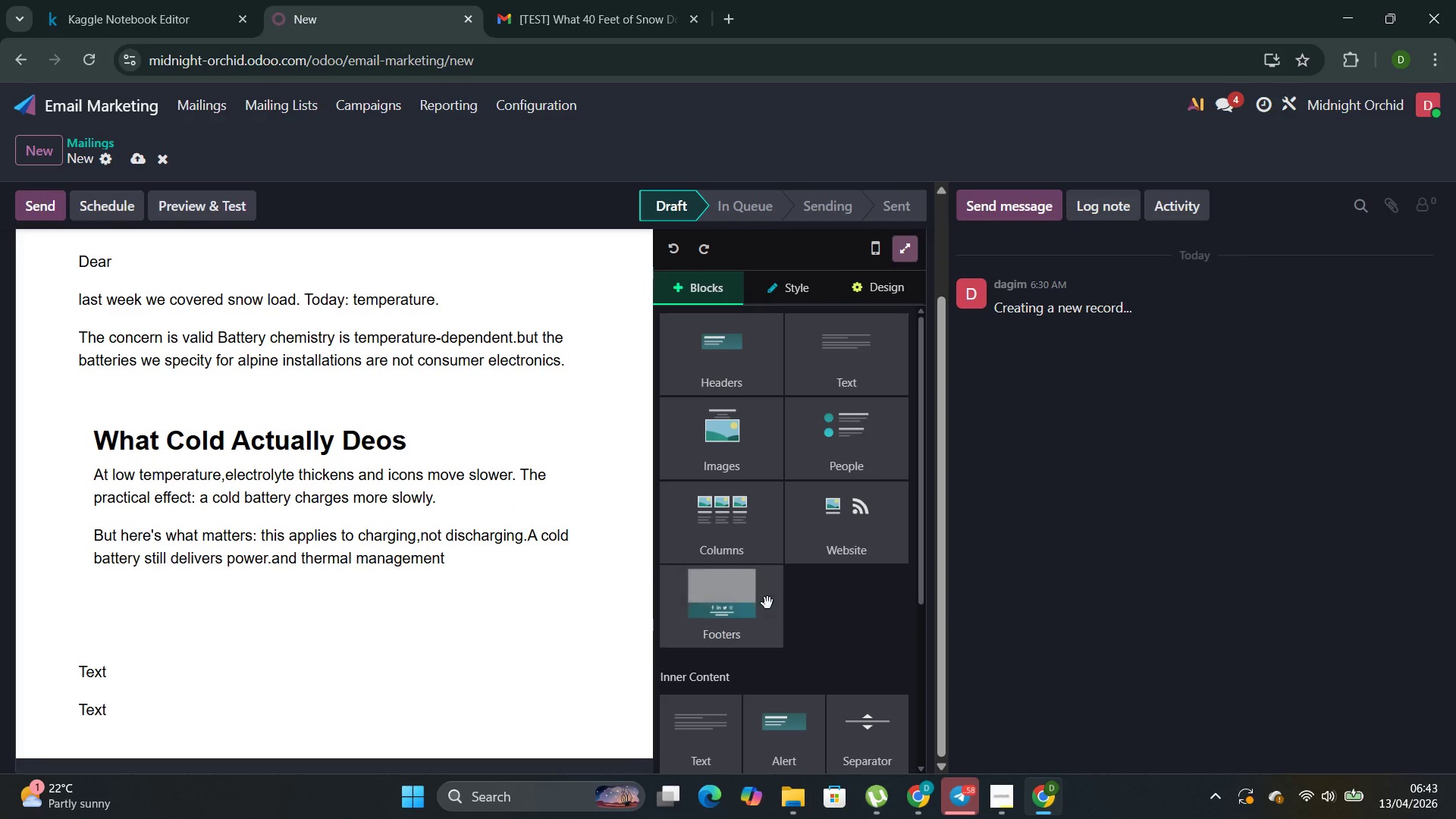 
scroll: coordinate [767, 603], scroll_direction: down, amount: 3.0
 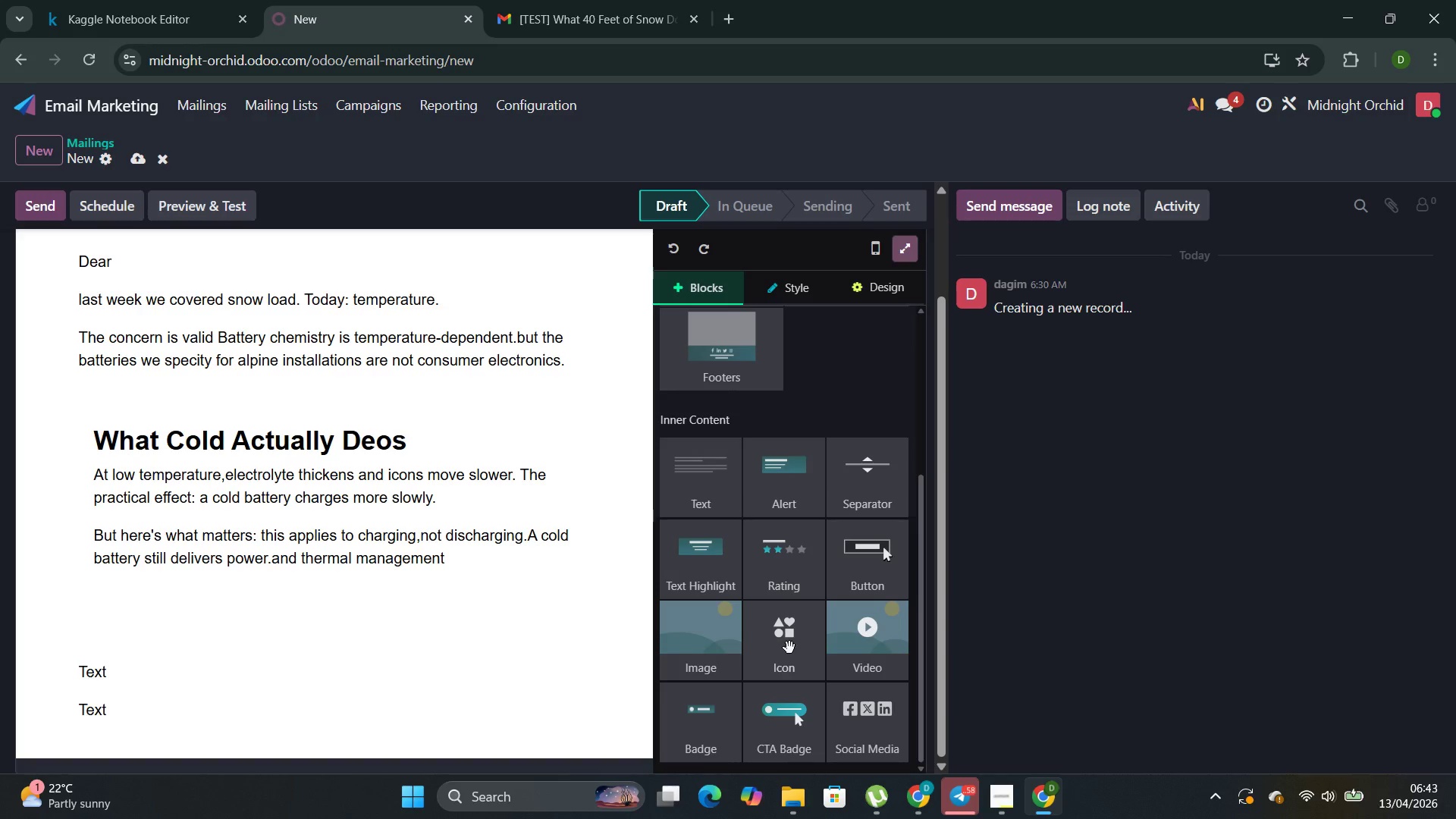 
left_click([789, 648])
 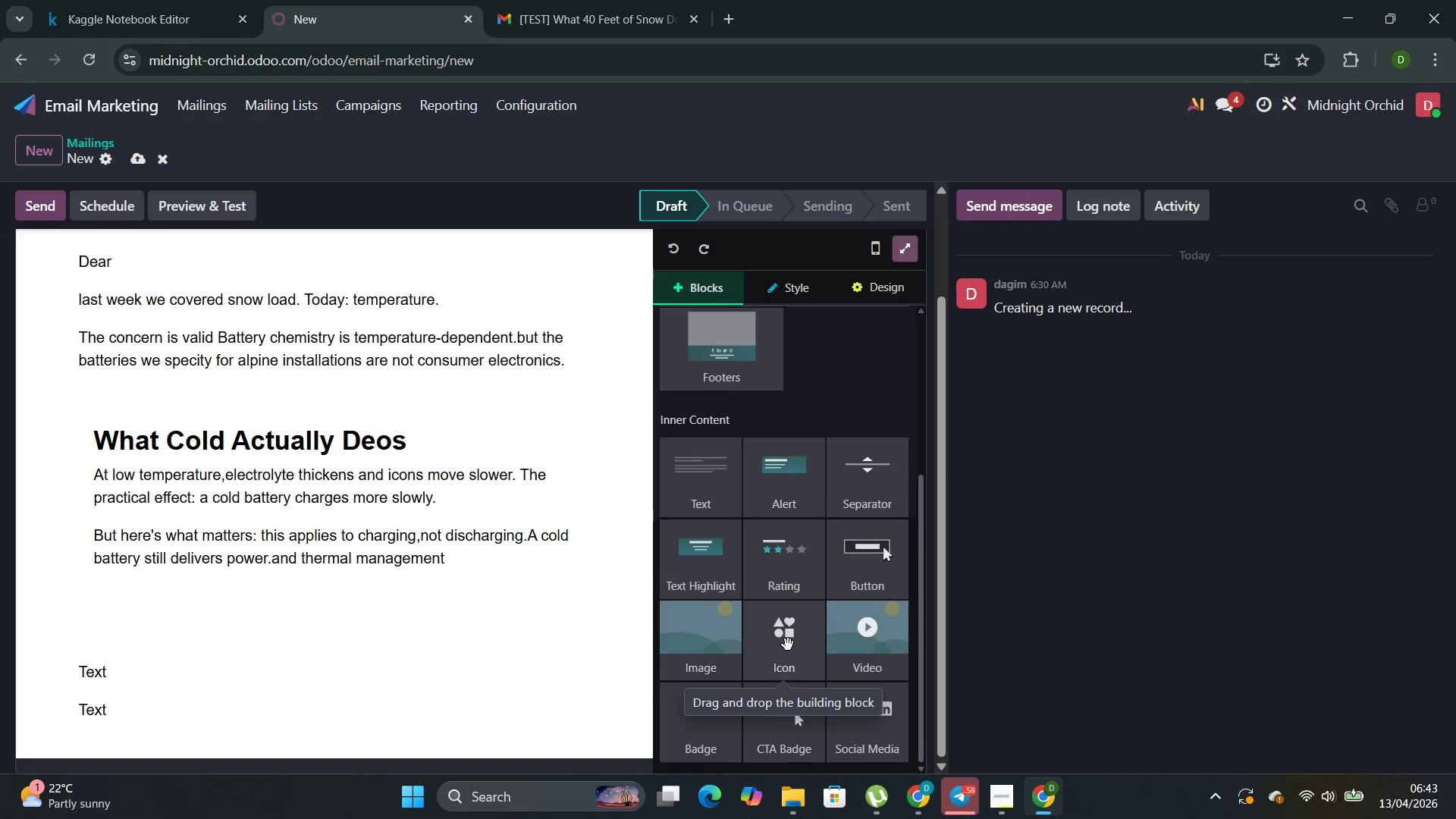 
left_click_drag(start_coordinate=[788, 645], to_coordinate=[782, 639])
 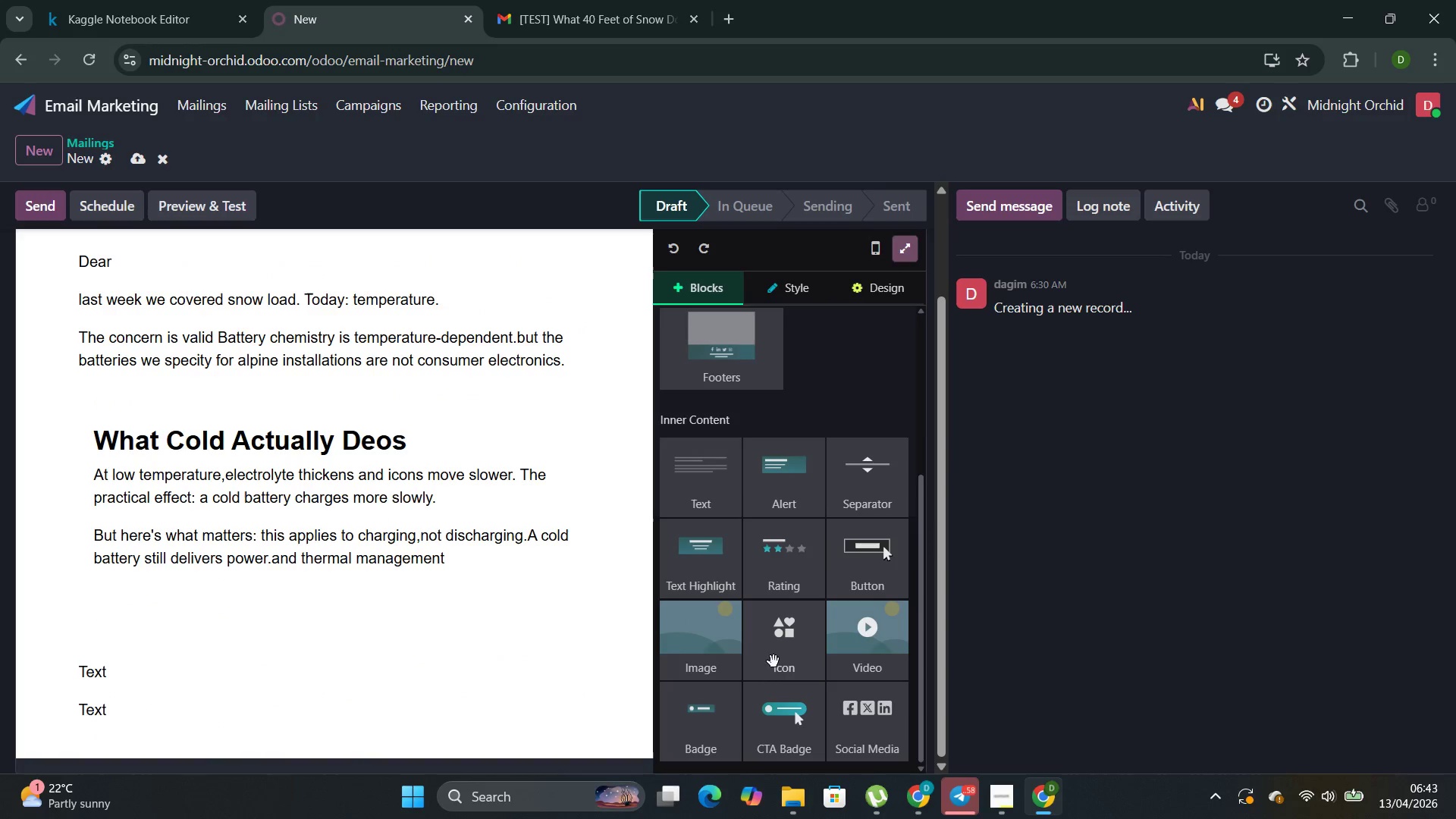 
scroll: coordinate [772, 679], scroll_direction: down, amount: 2.0
 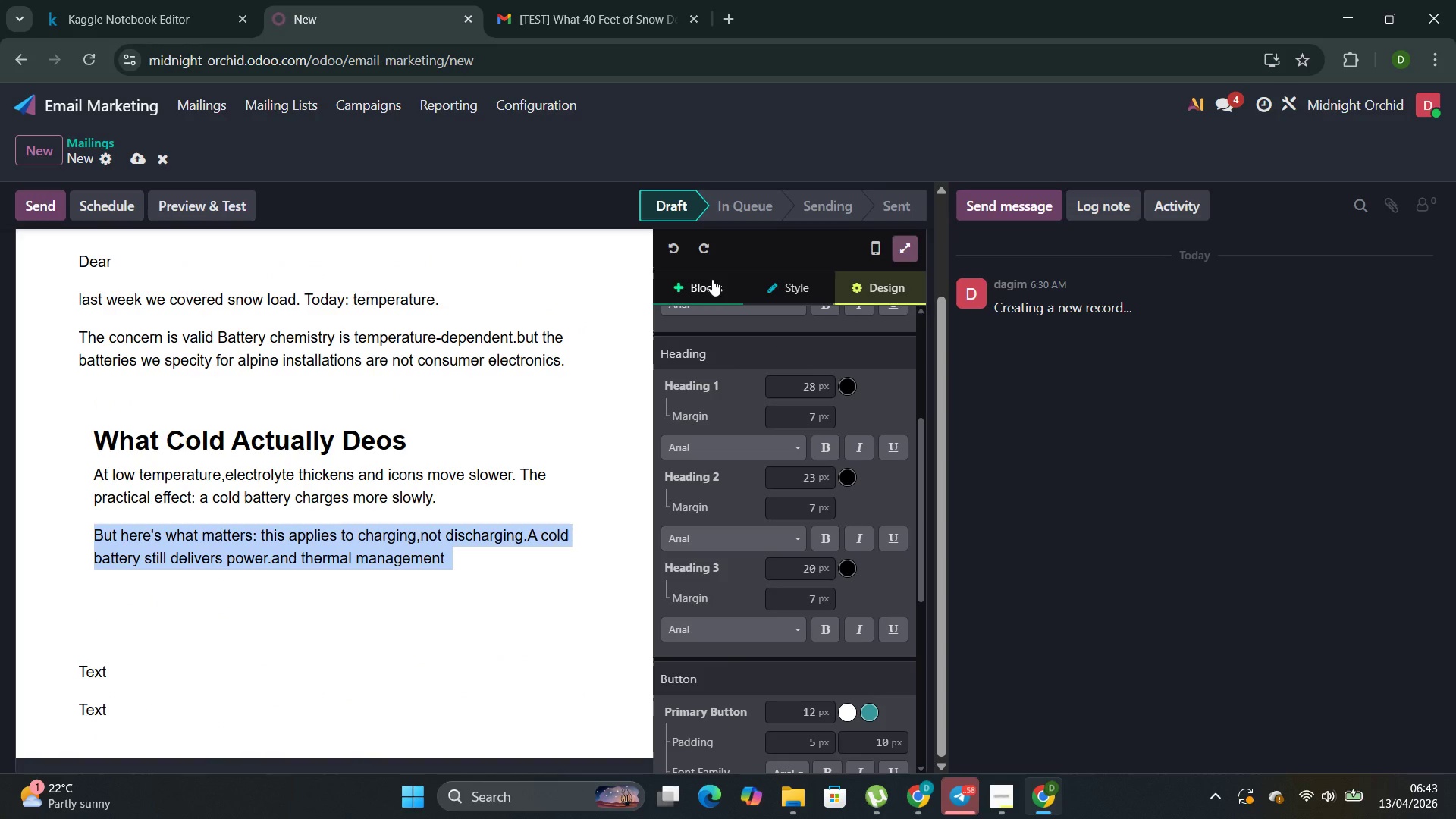 
wait(6.71)
 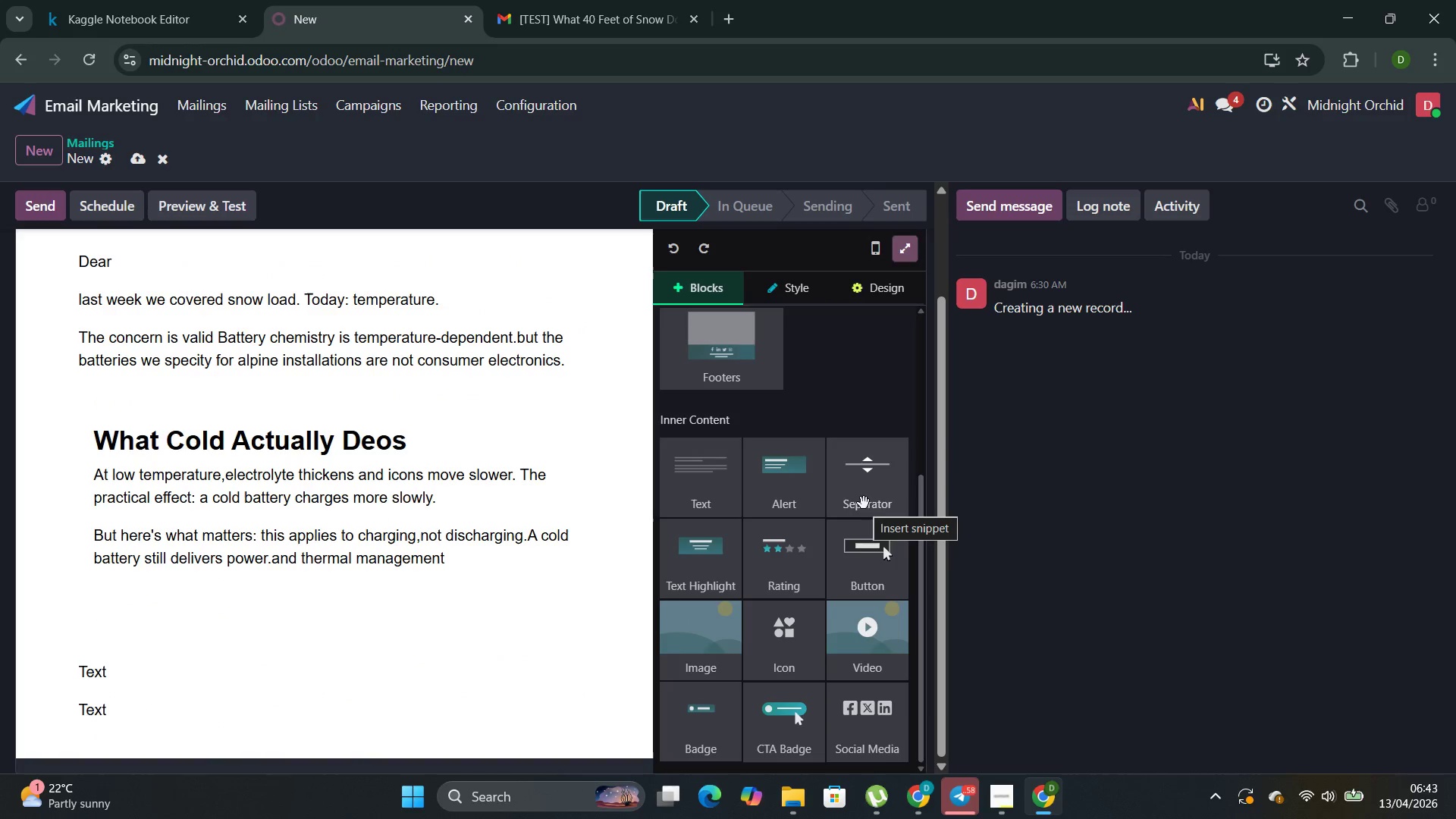 
left_click([706, 504])
 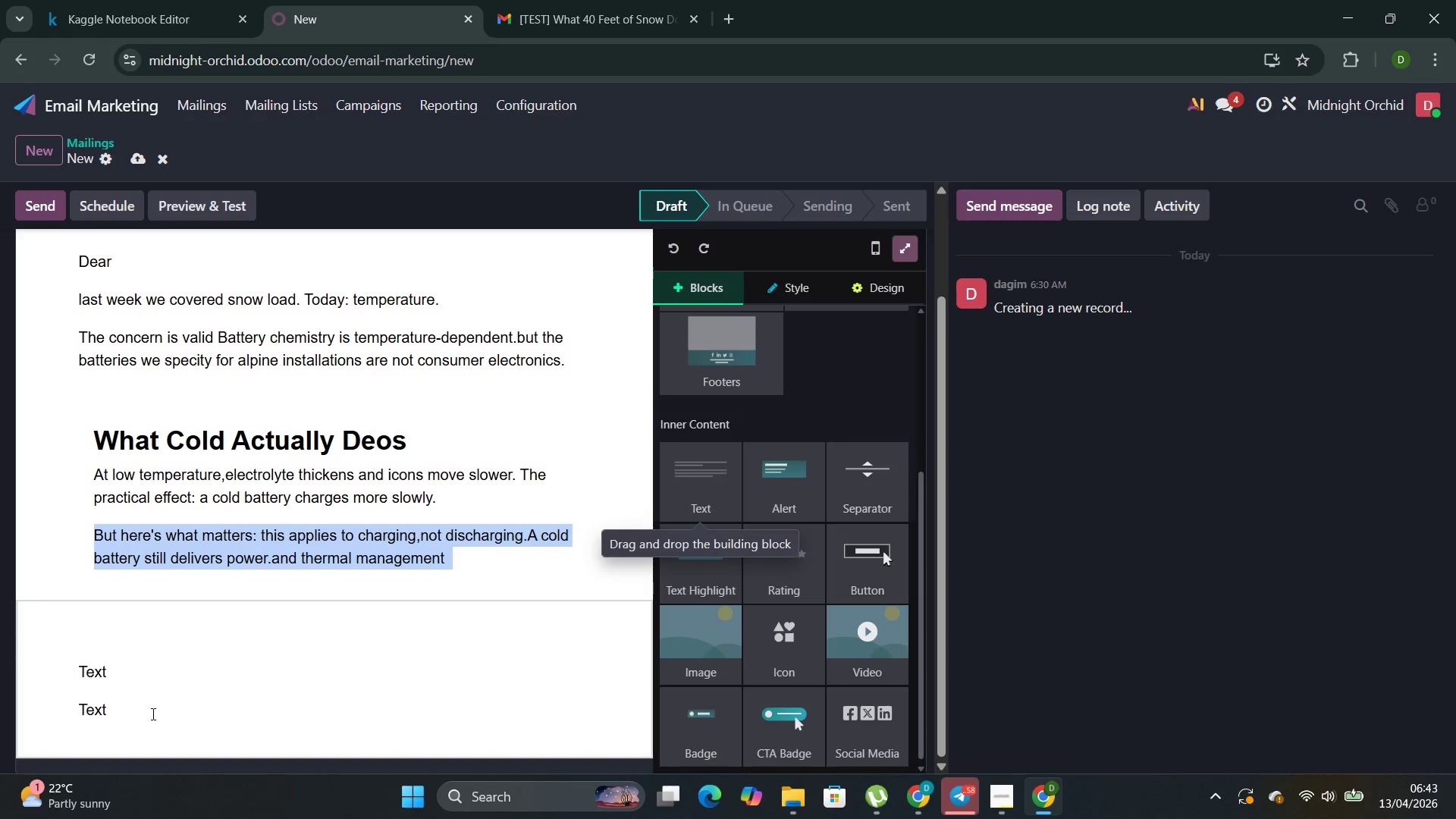 
left_click([127, 672])
 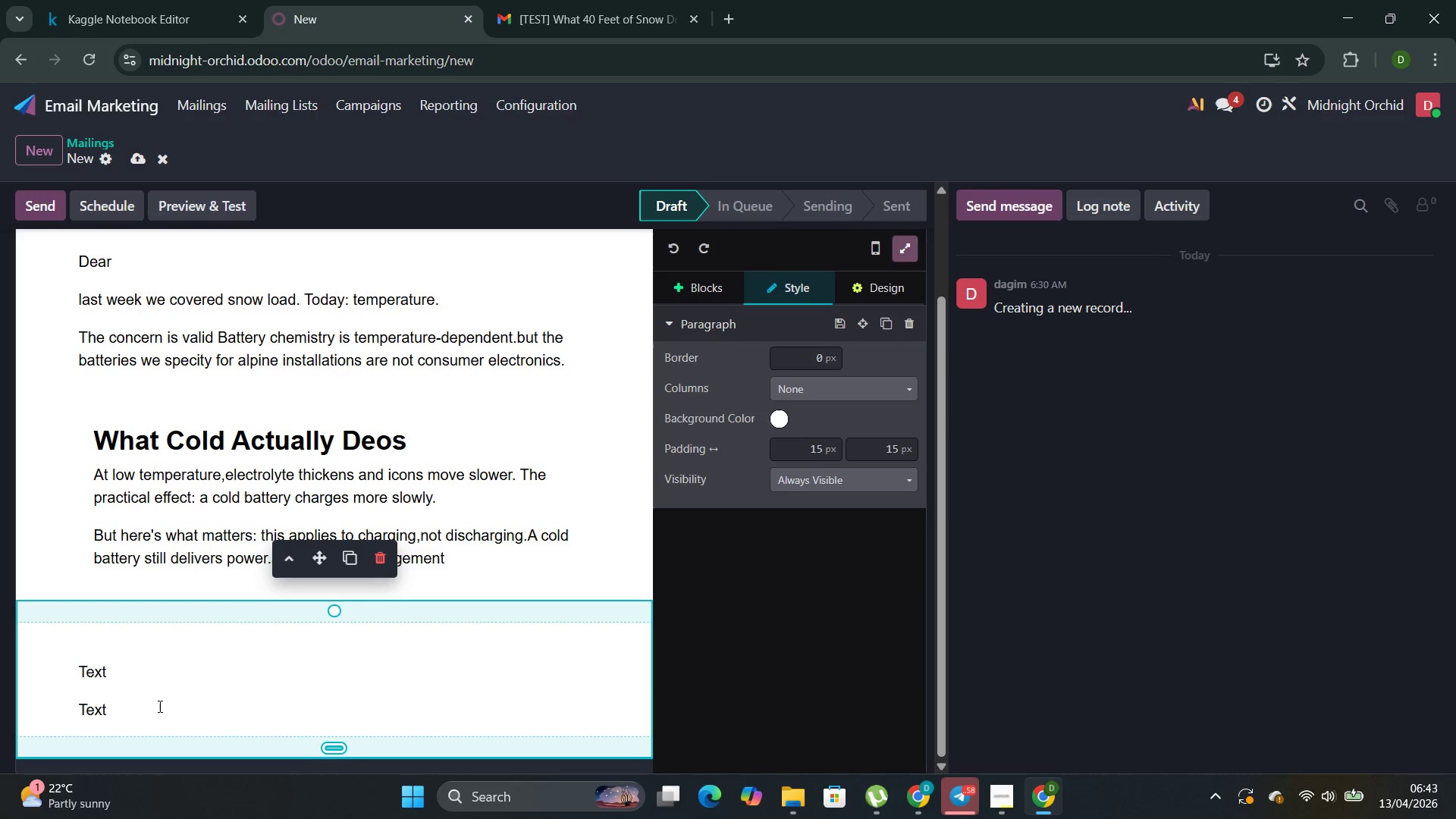 
left_click([158, 704])
 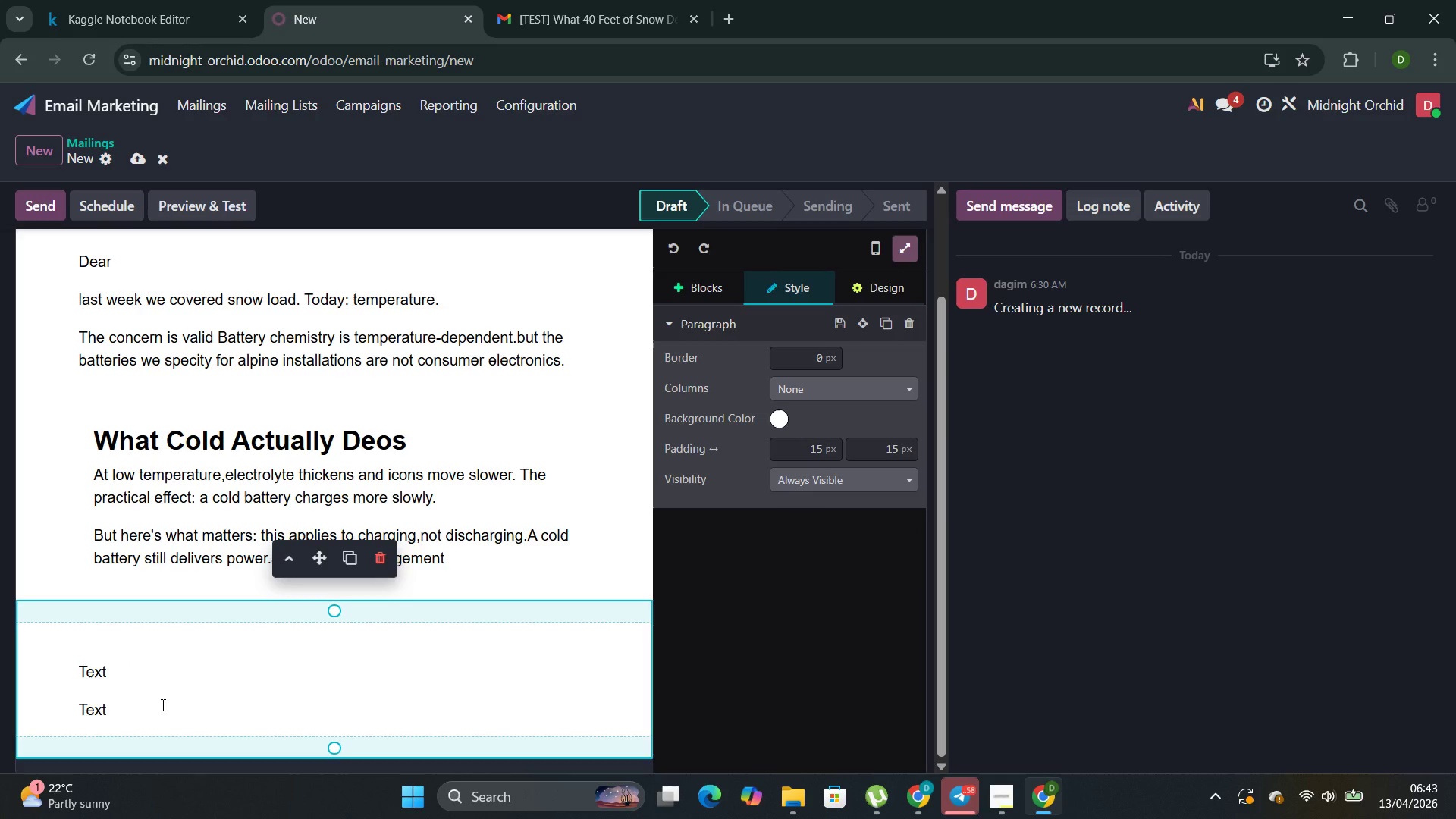 
key(Backspace)
 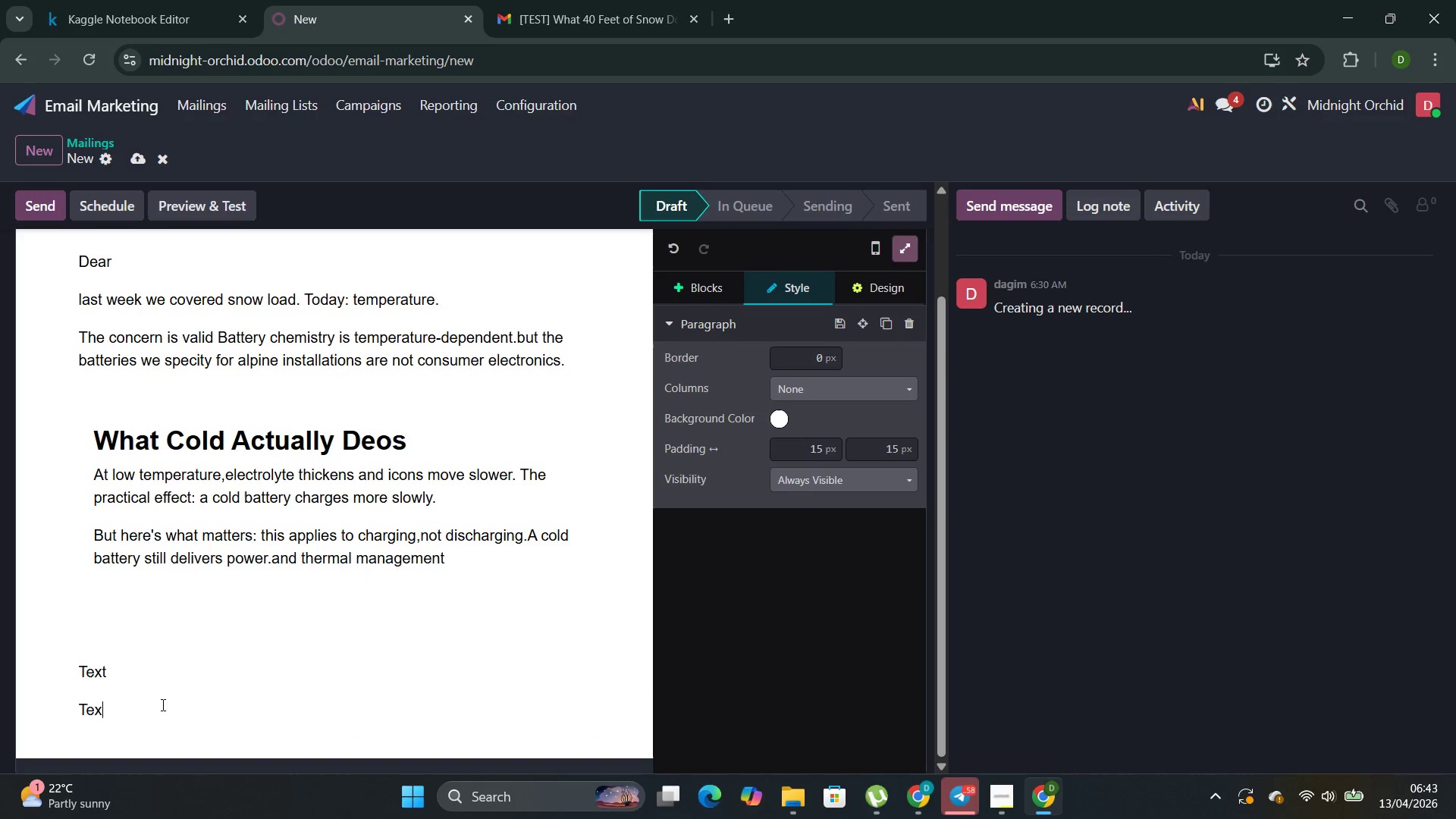 
key(Backspace)
 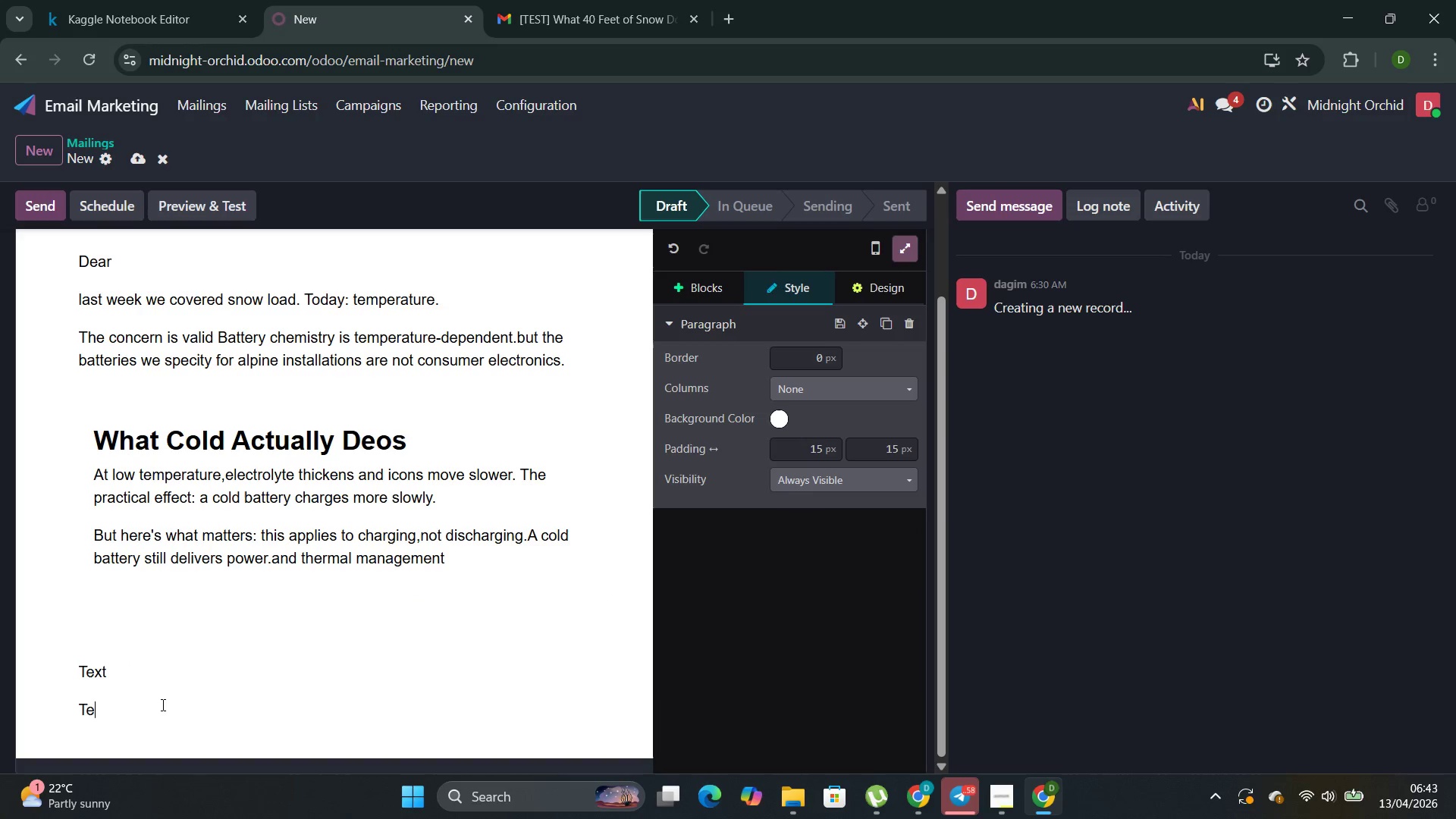 
key(Backspace)
 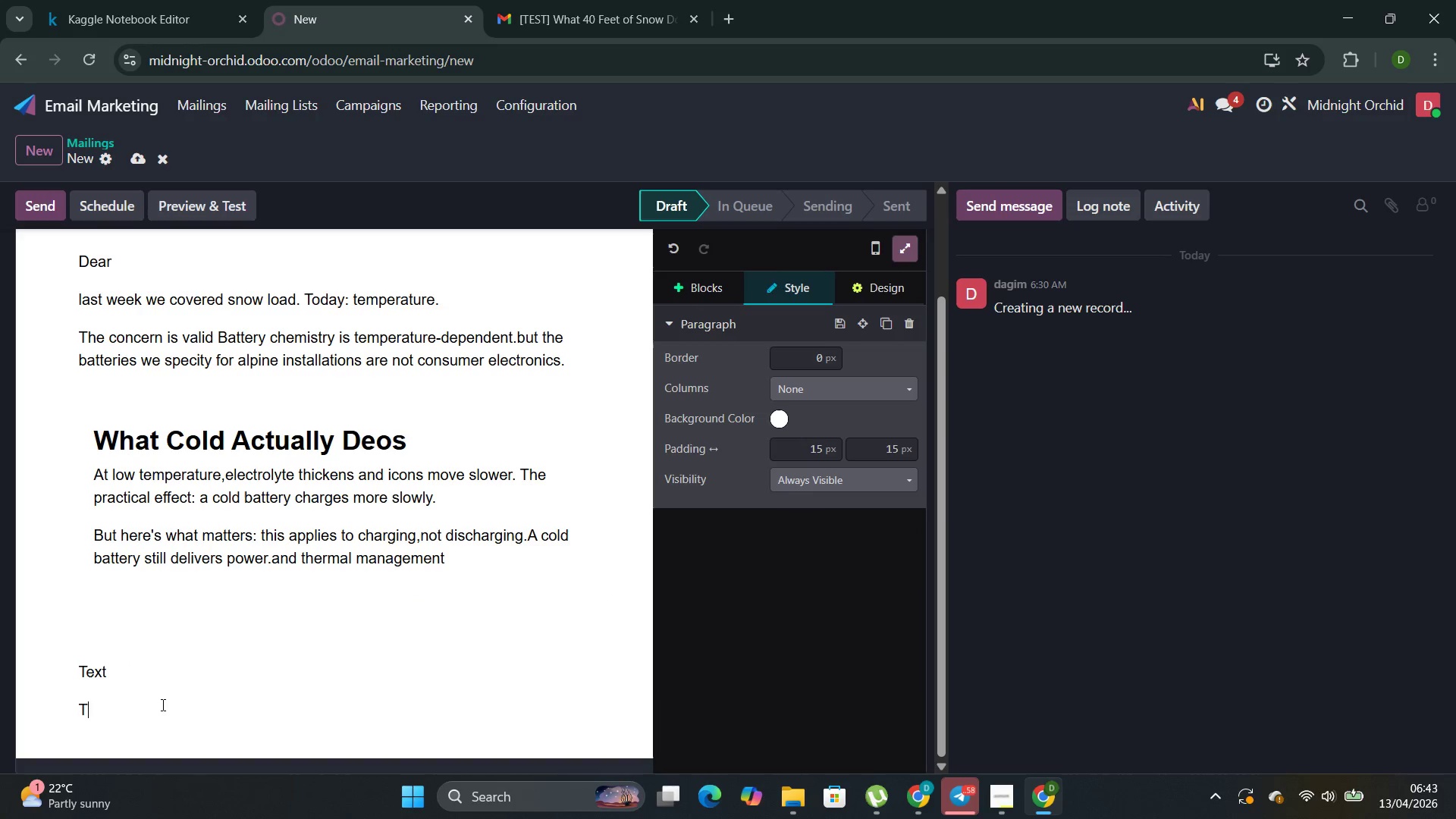 
key(Backspace)
 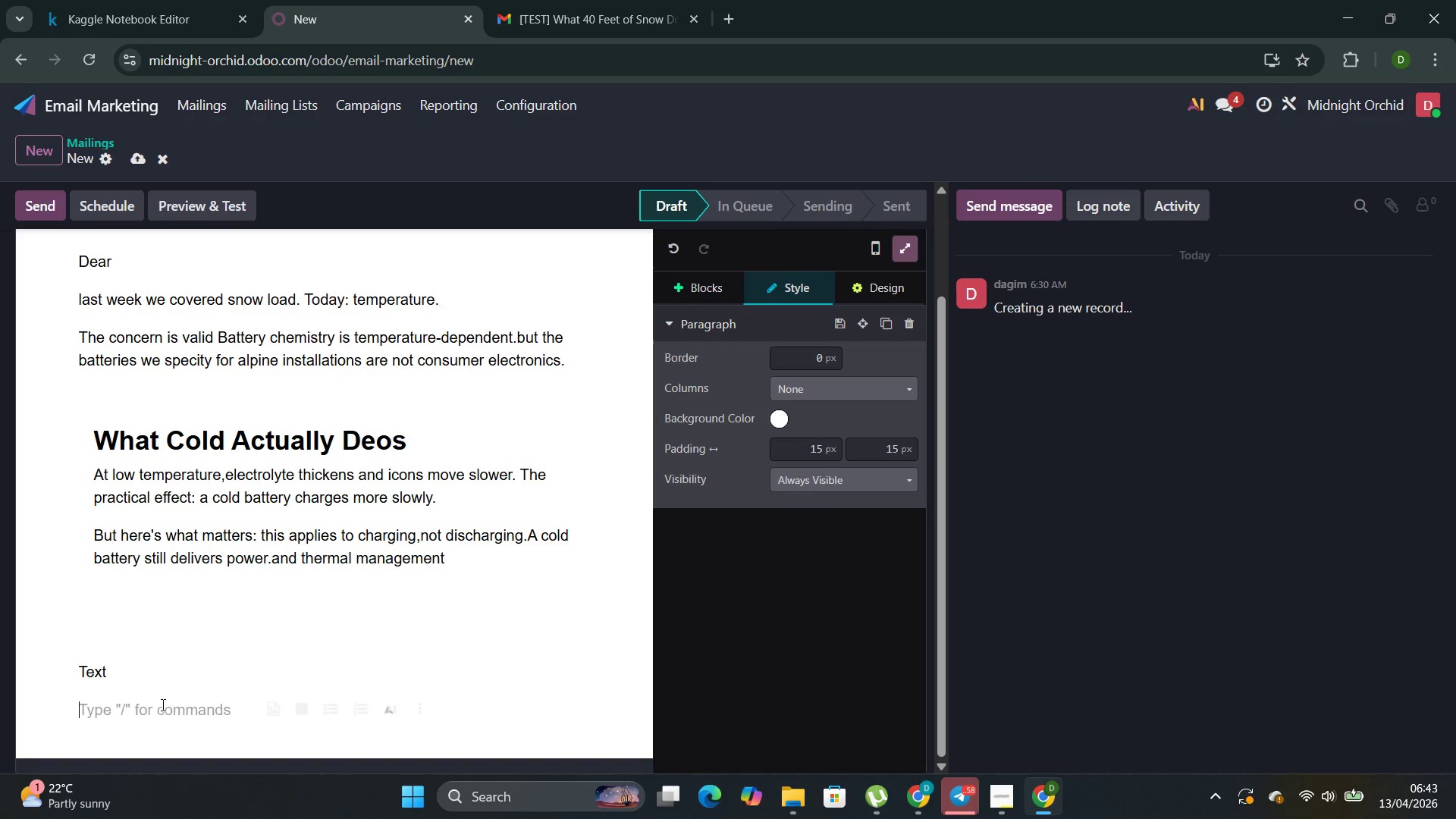 
key(Backspace)
 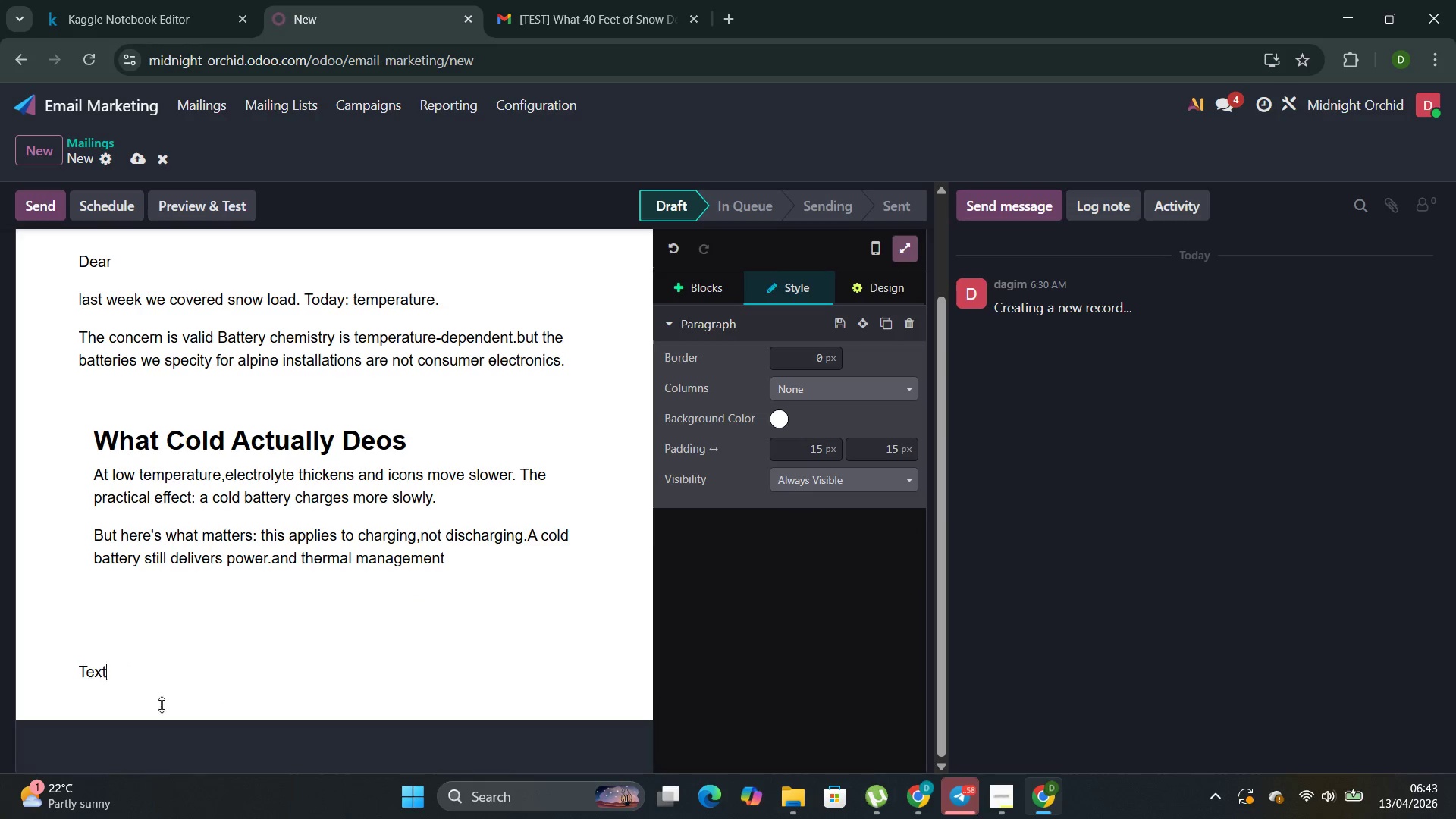 
key(Backspace)
 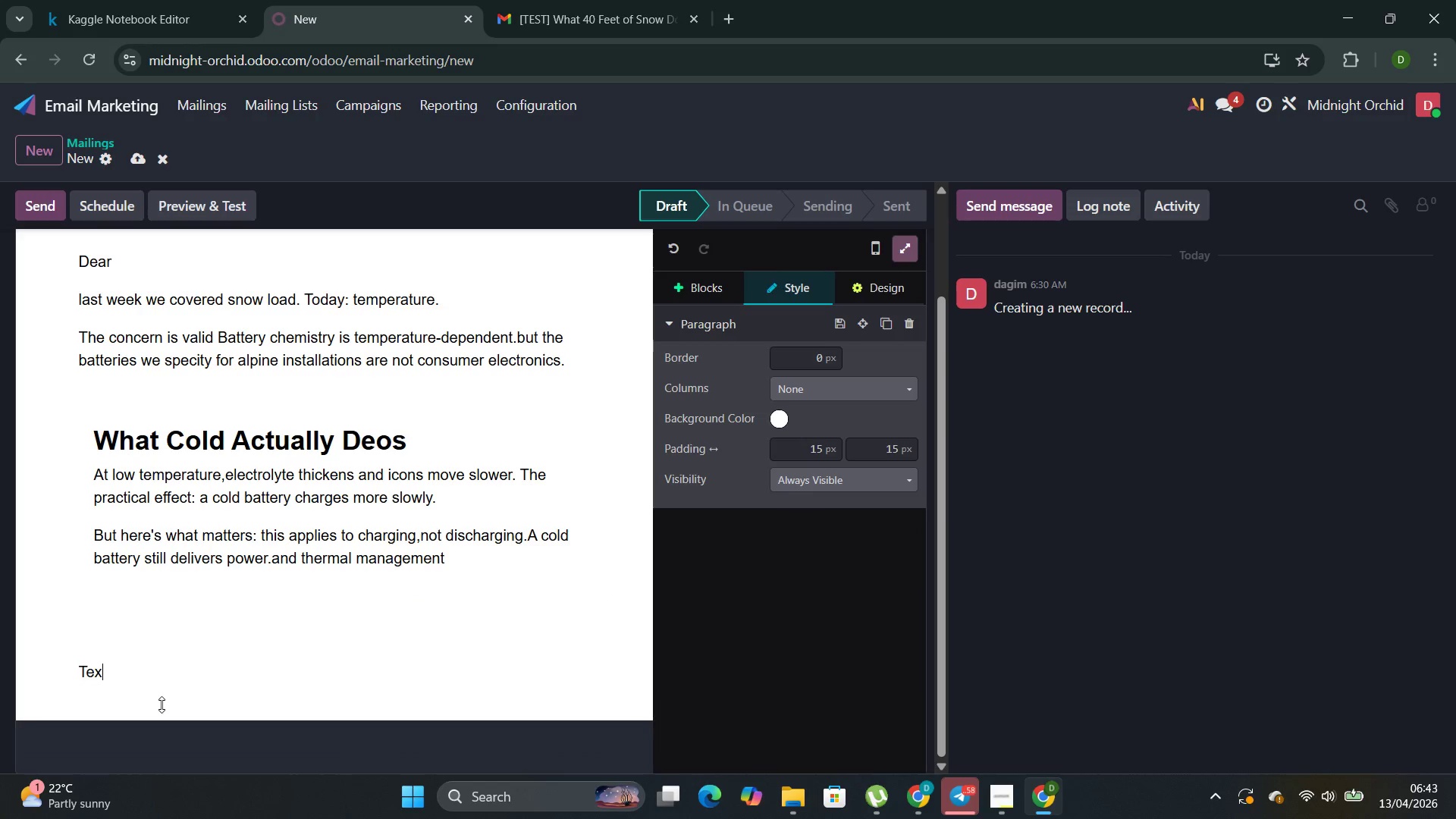 
key(Backspace)
 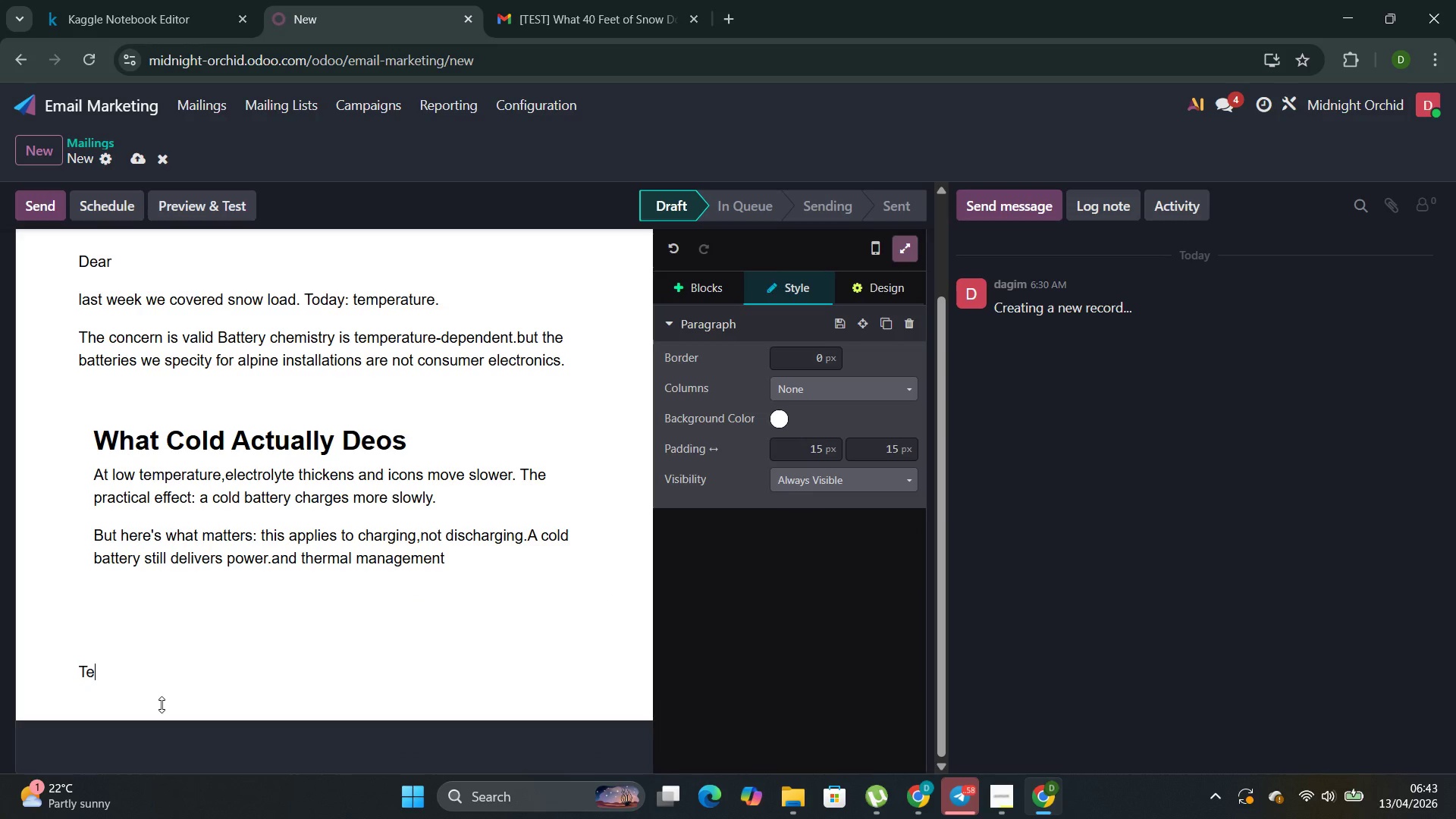 
key(Backspace)
 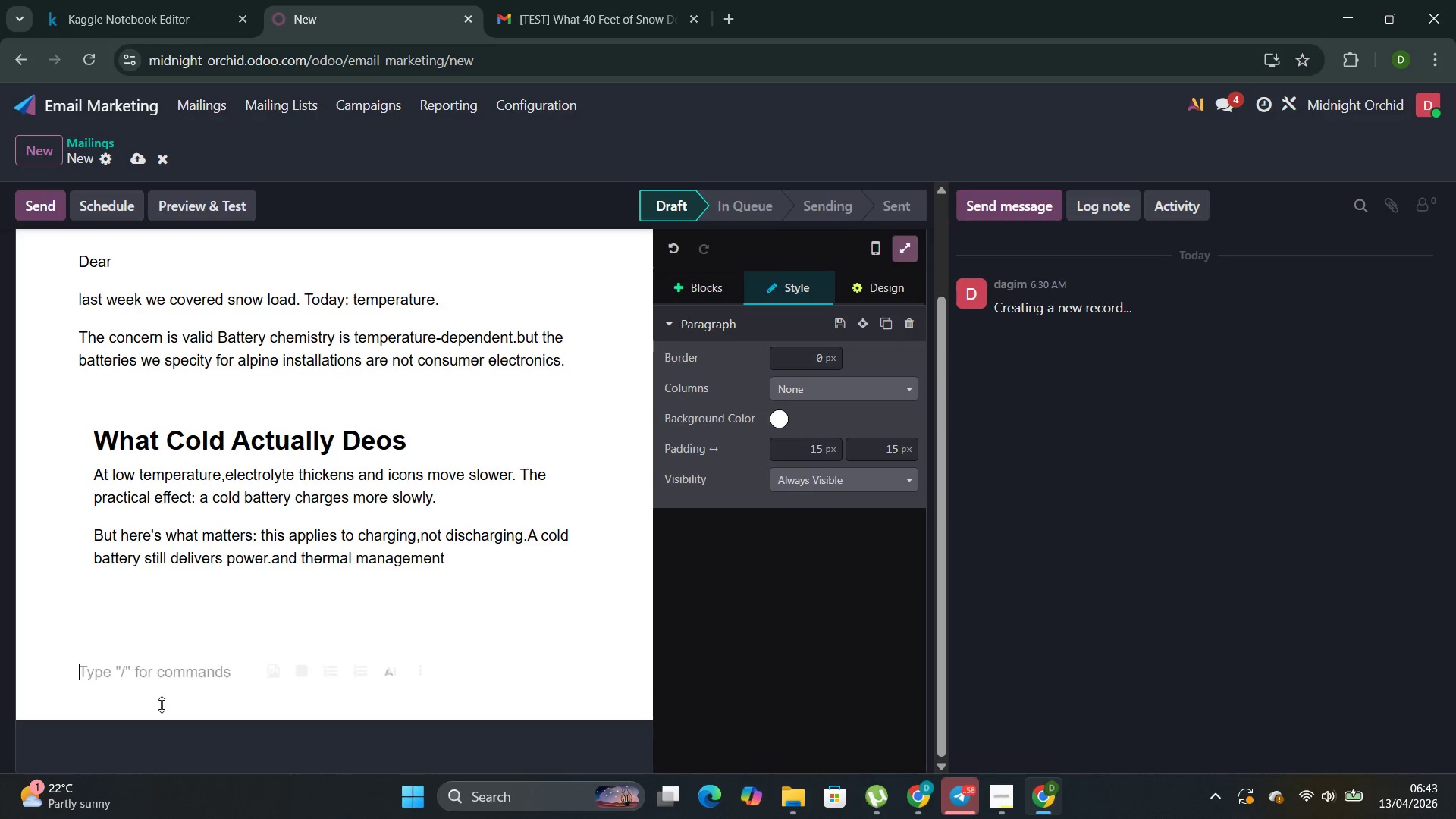 
key(Backspace)
 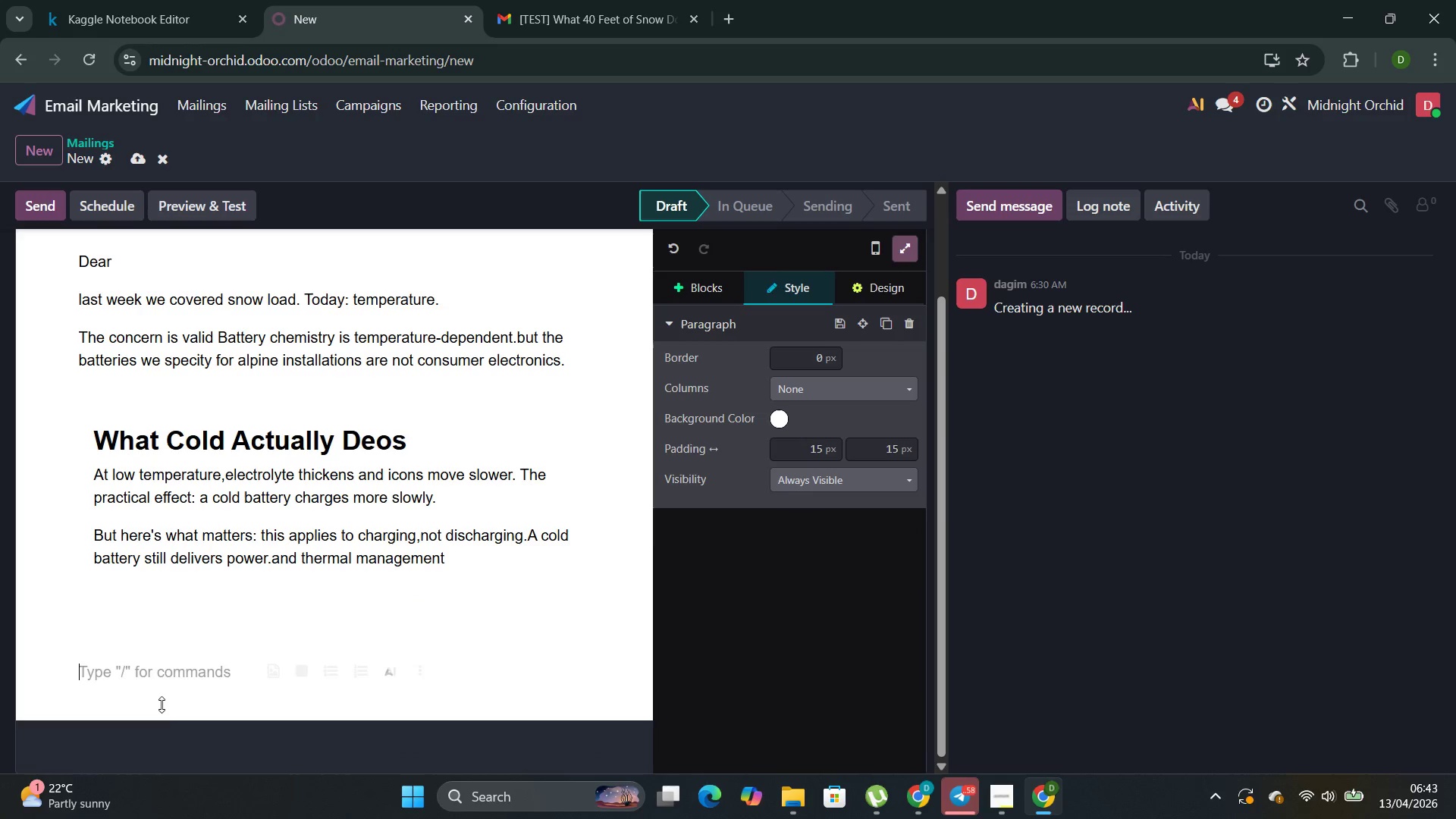 
key(Backspace)
 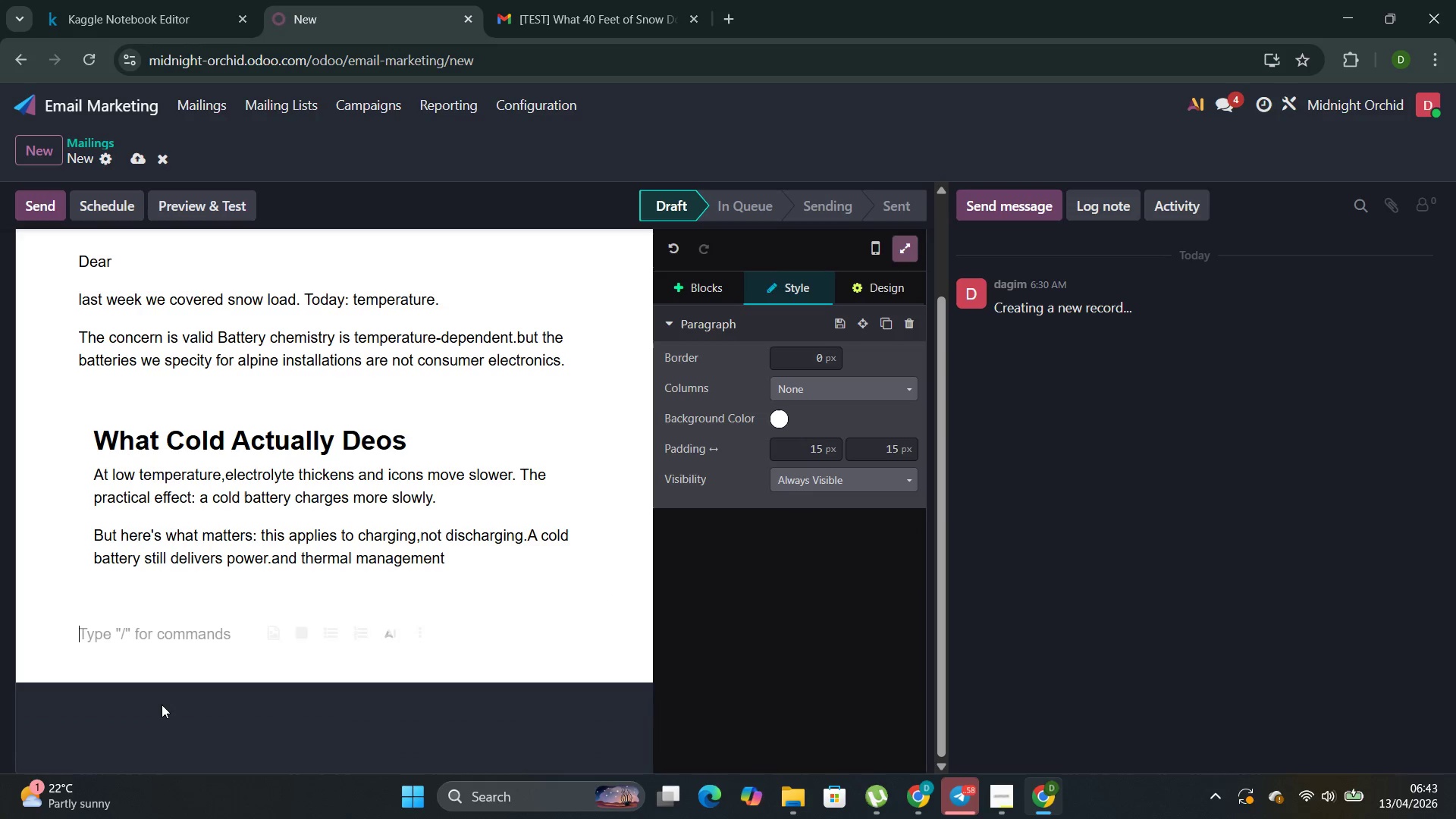 
key(Backspace)
 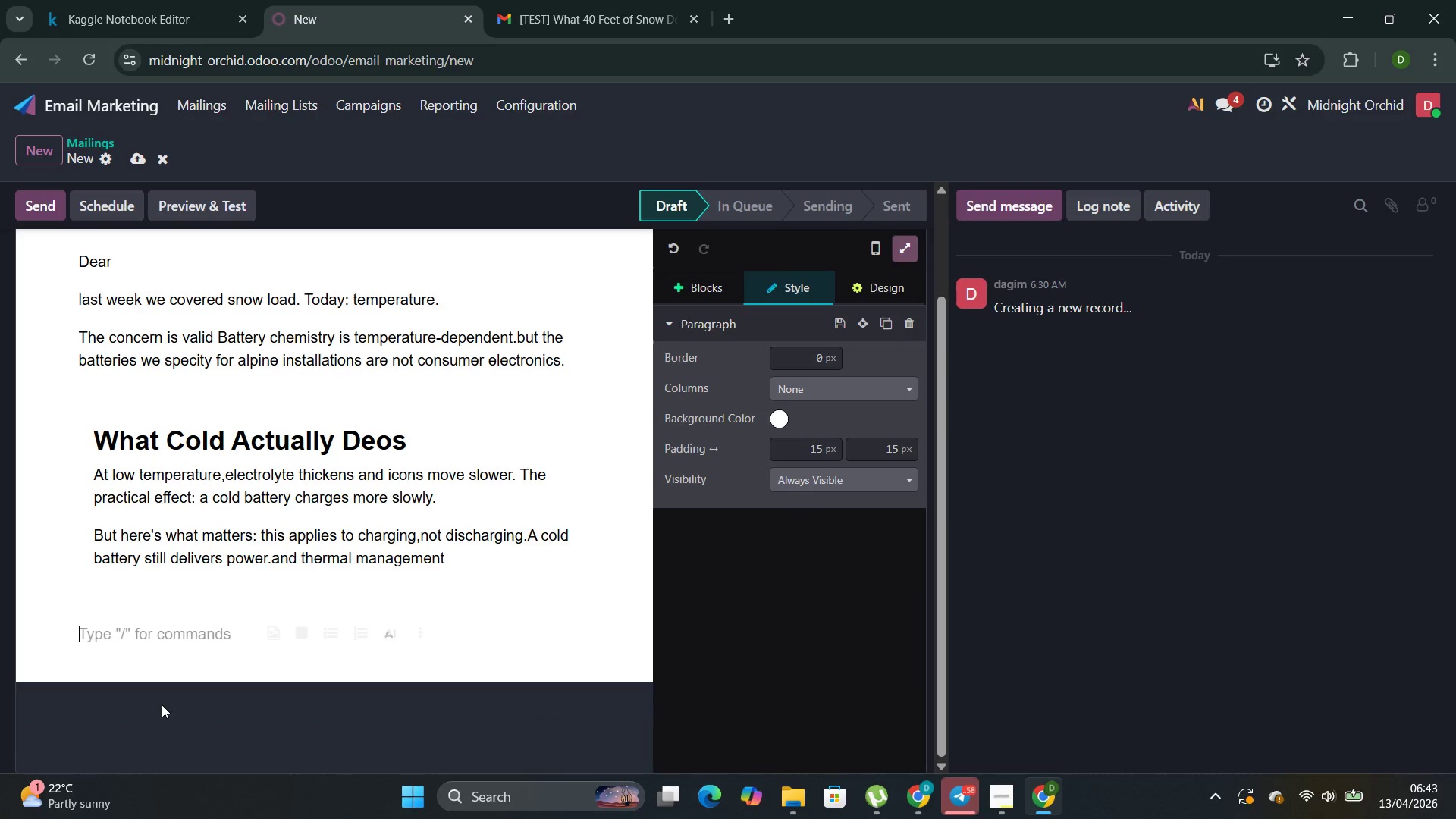 
key(Backspace)
 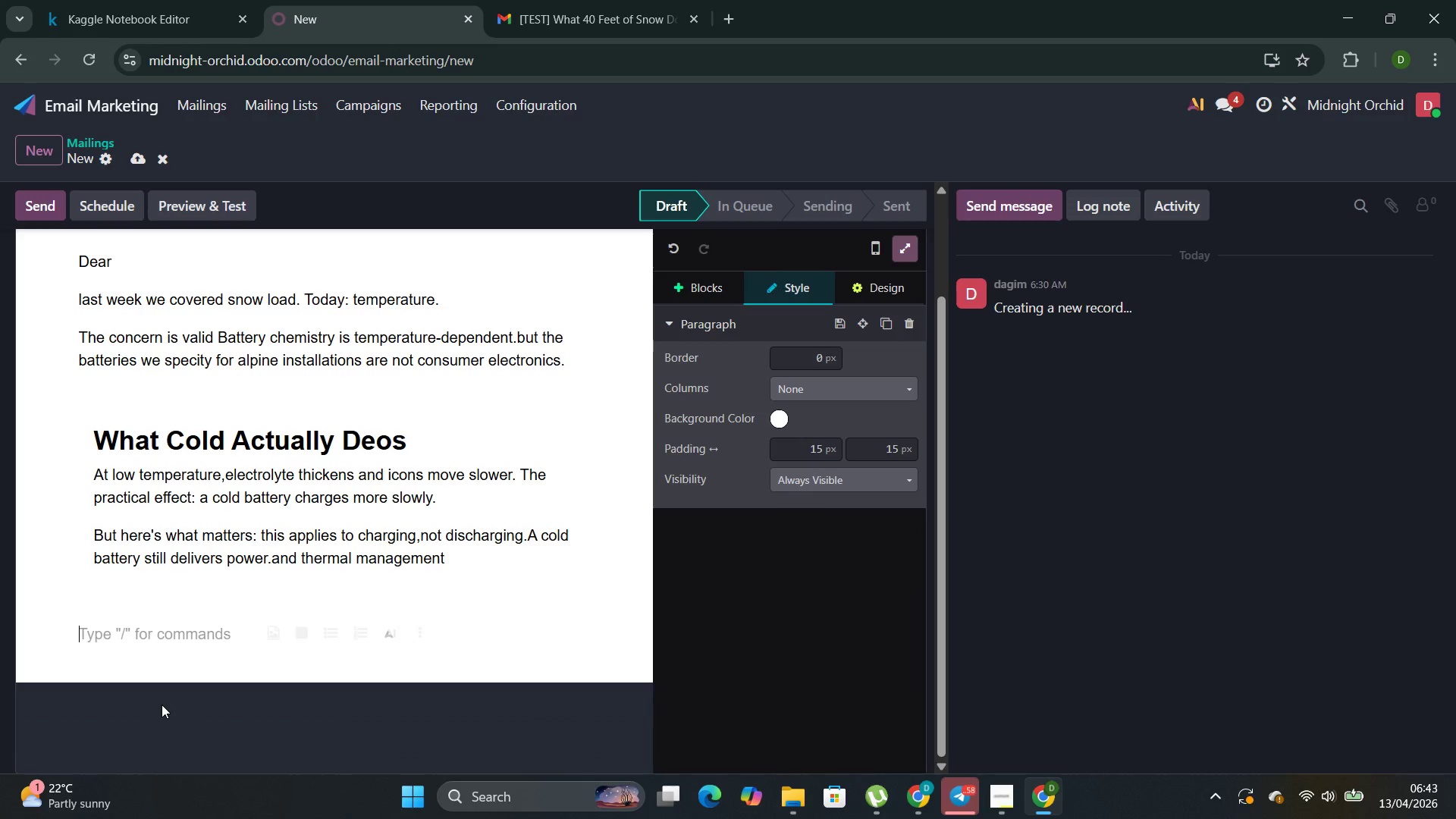 
key(Backspace)
 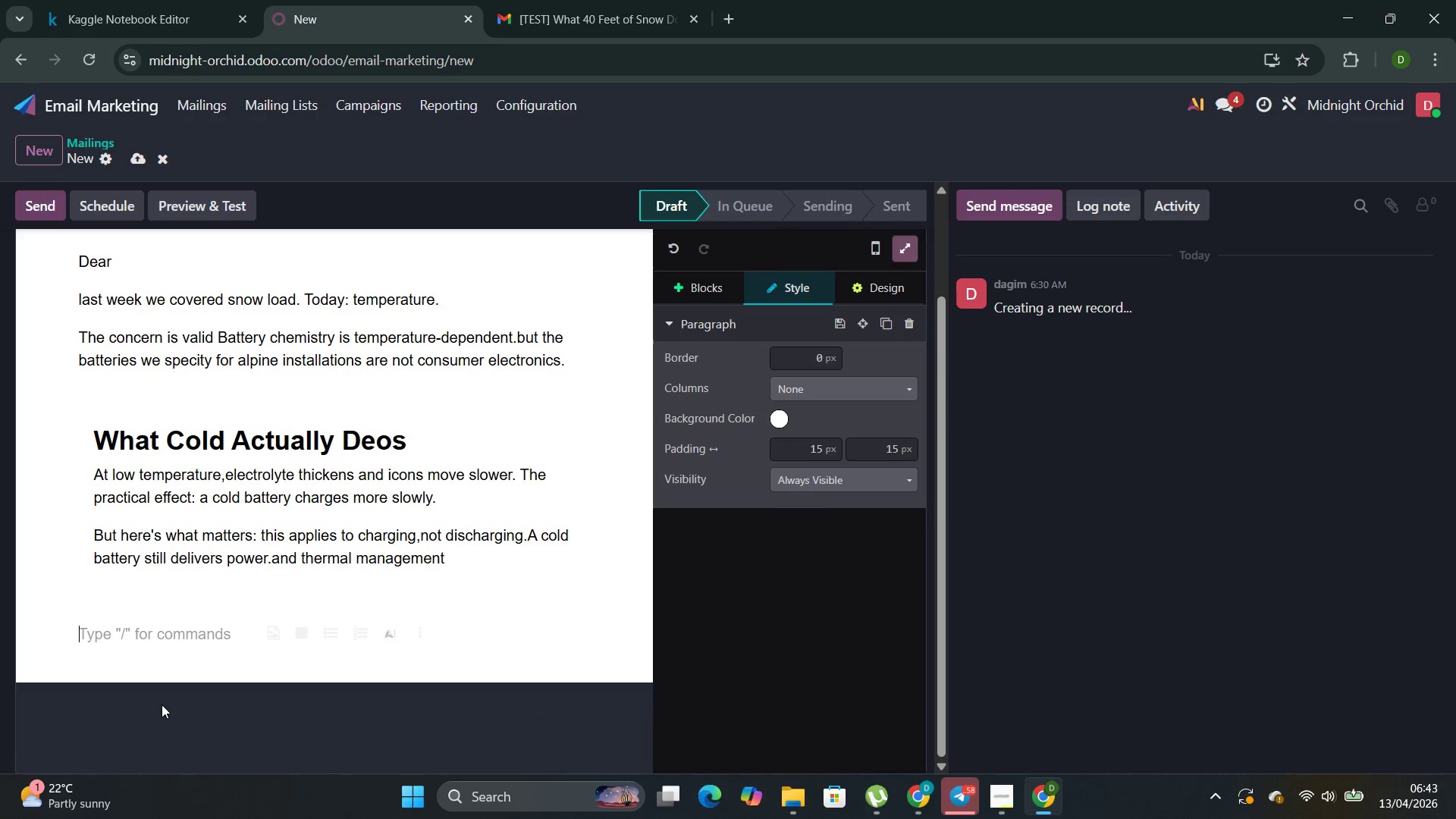 
key(Backspace)
 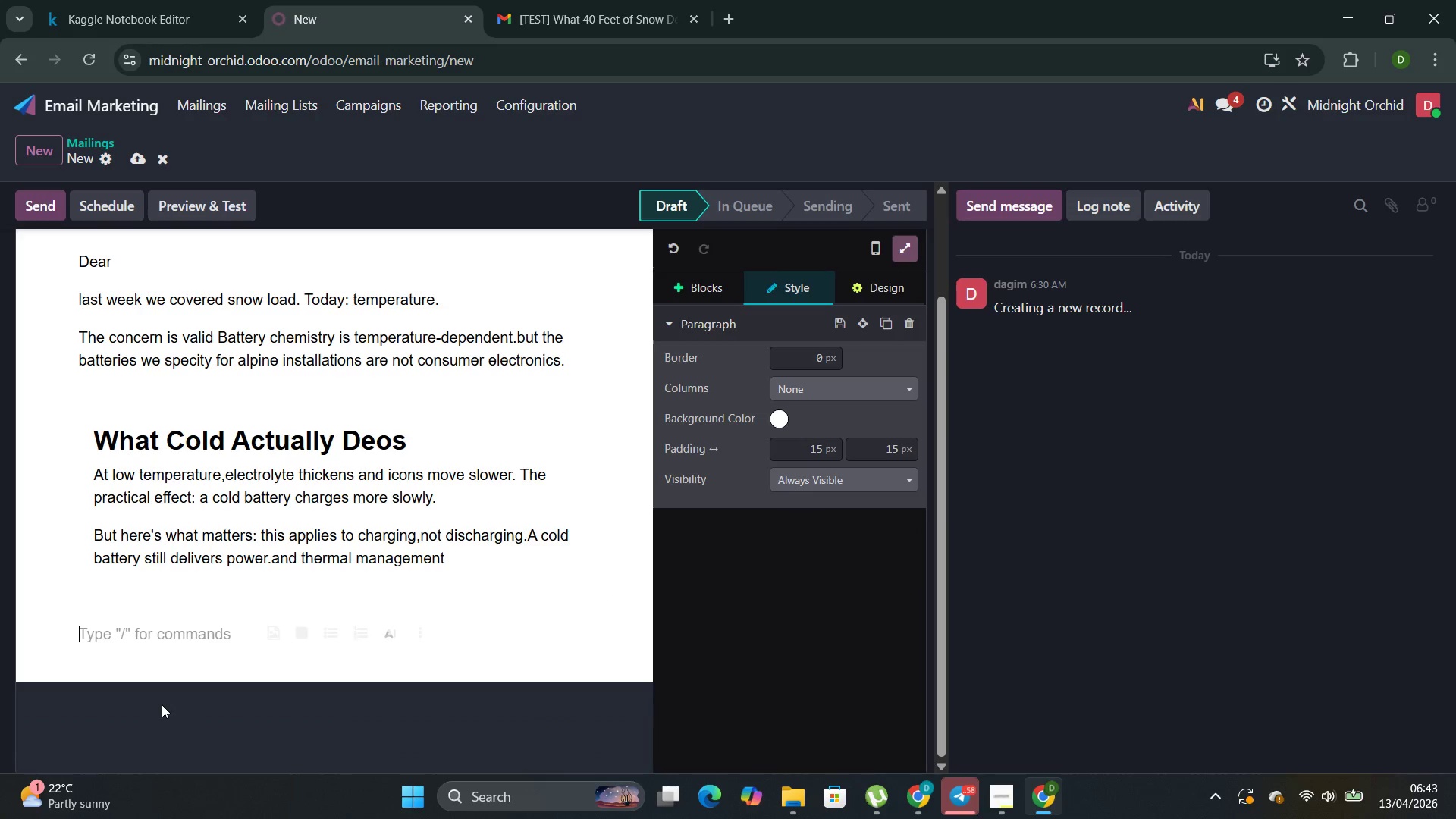 
key(Backspace)
 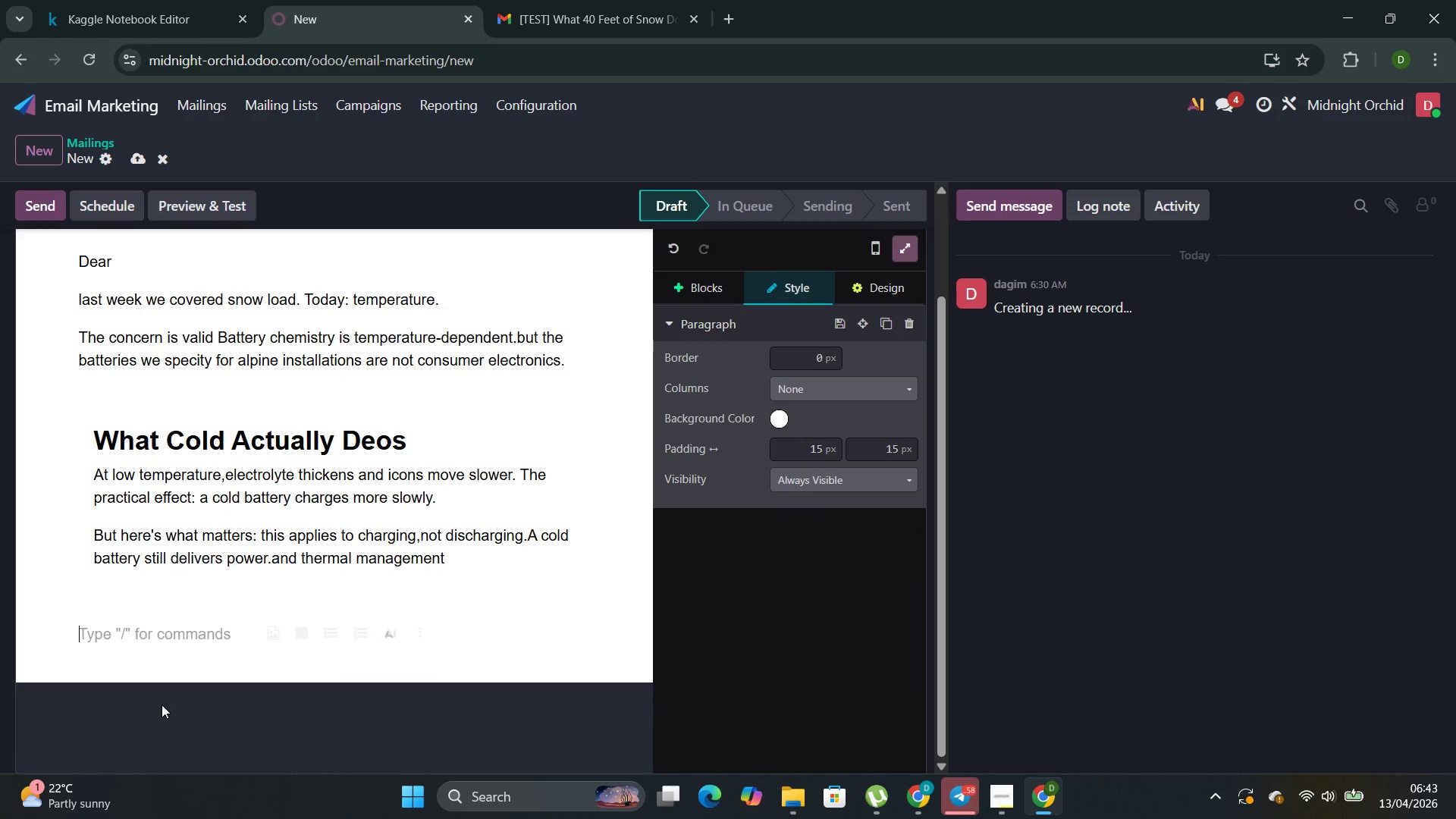 
key(Backspace)
 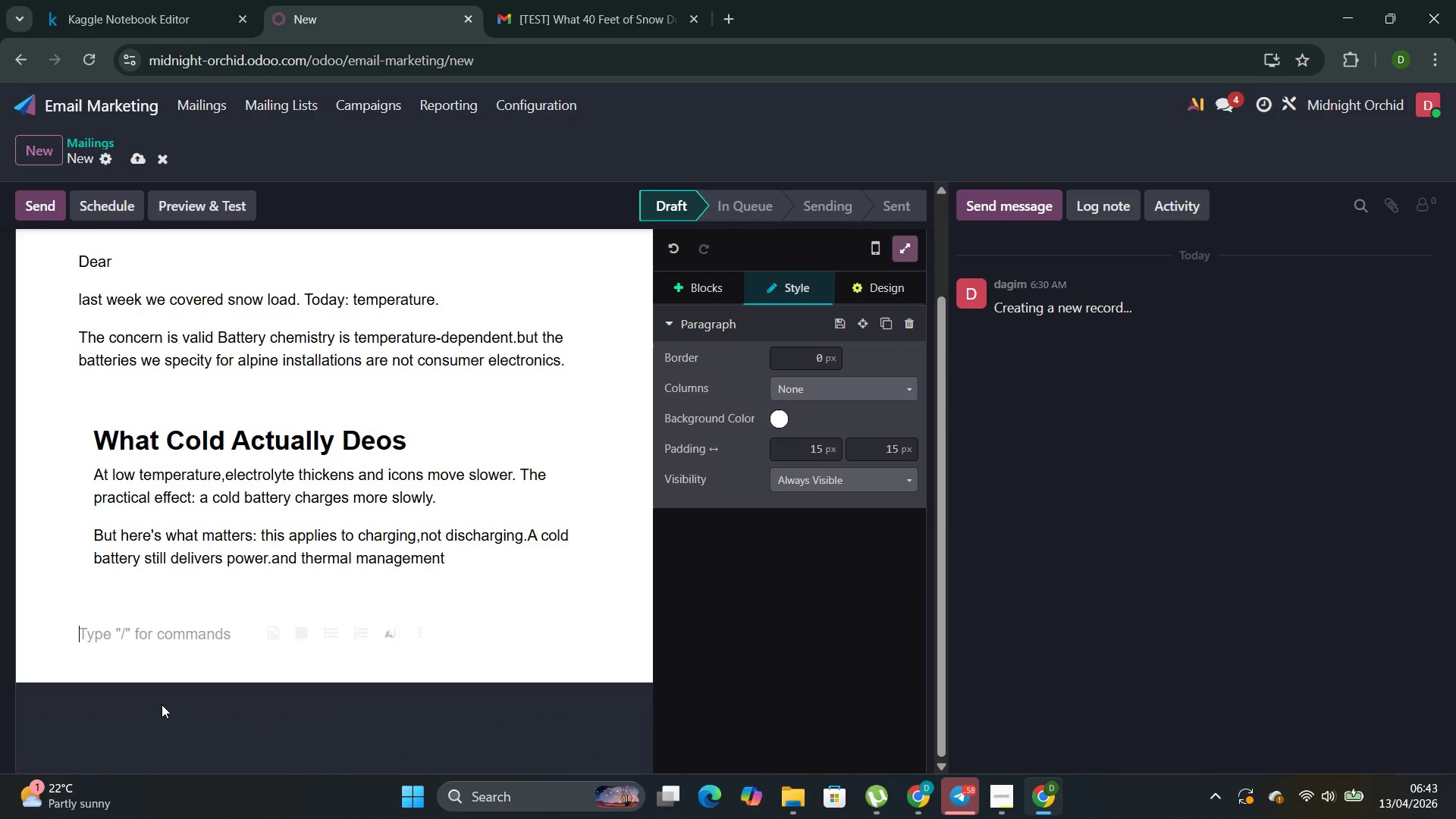 
key(Backspace)
 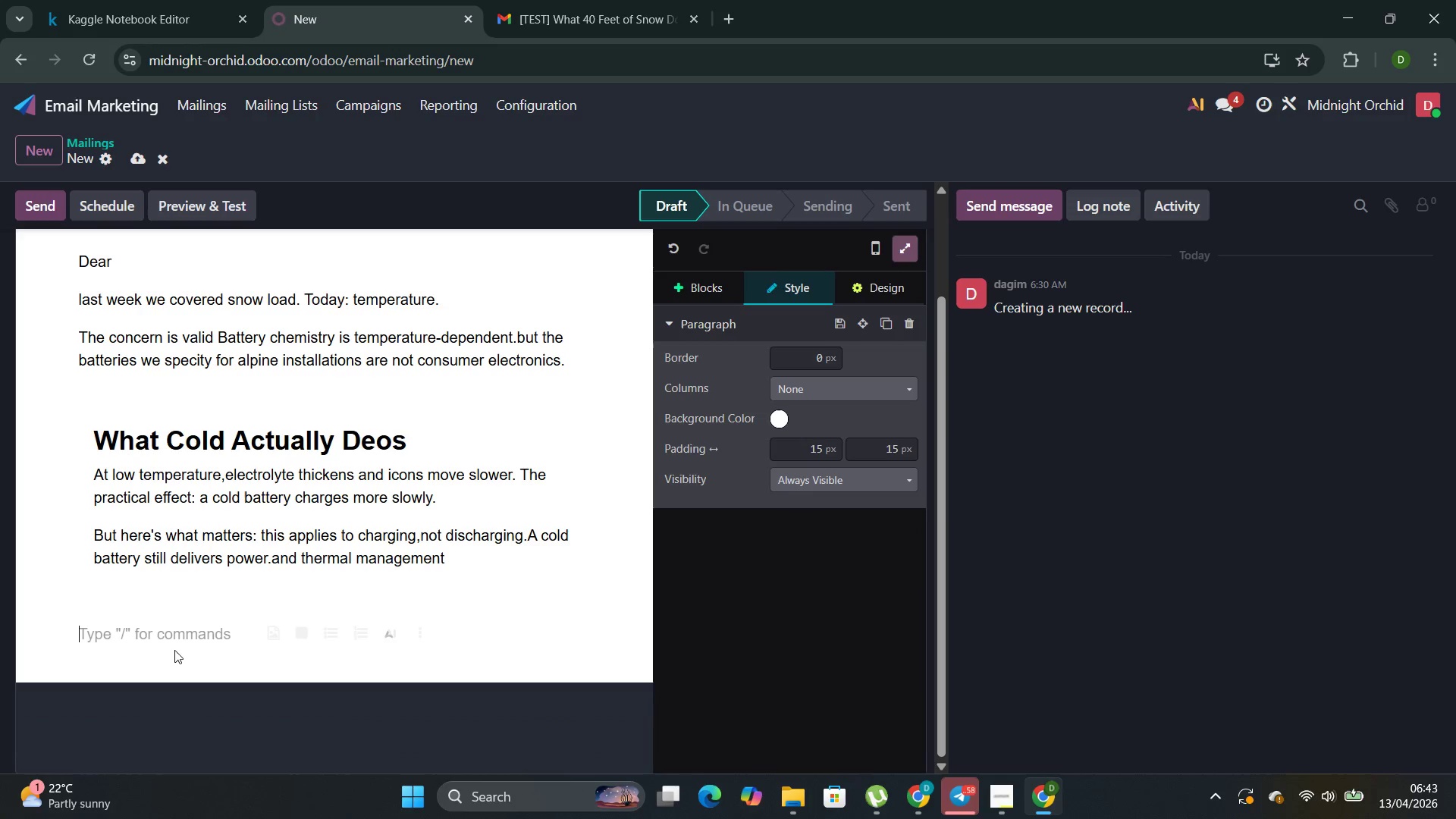 
left_click([195, 576])
 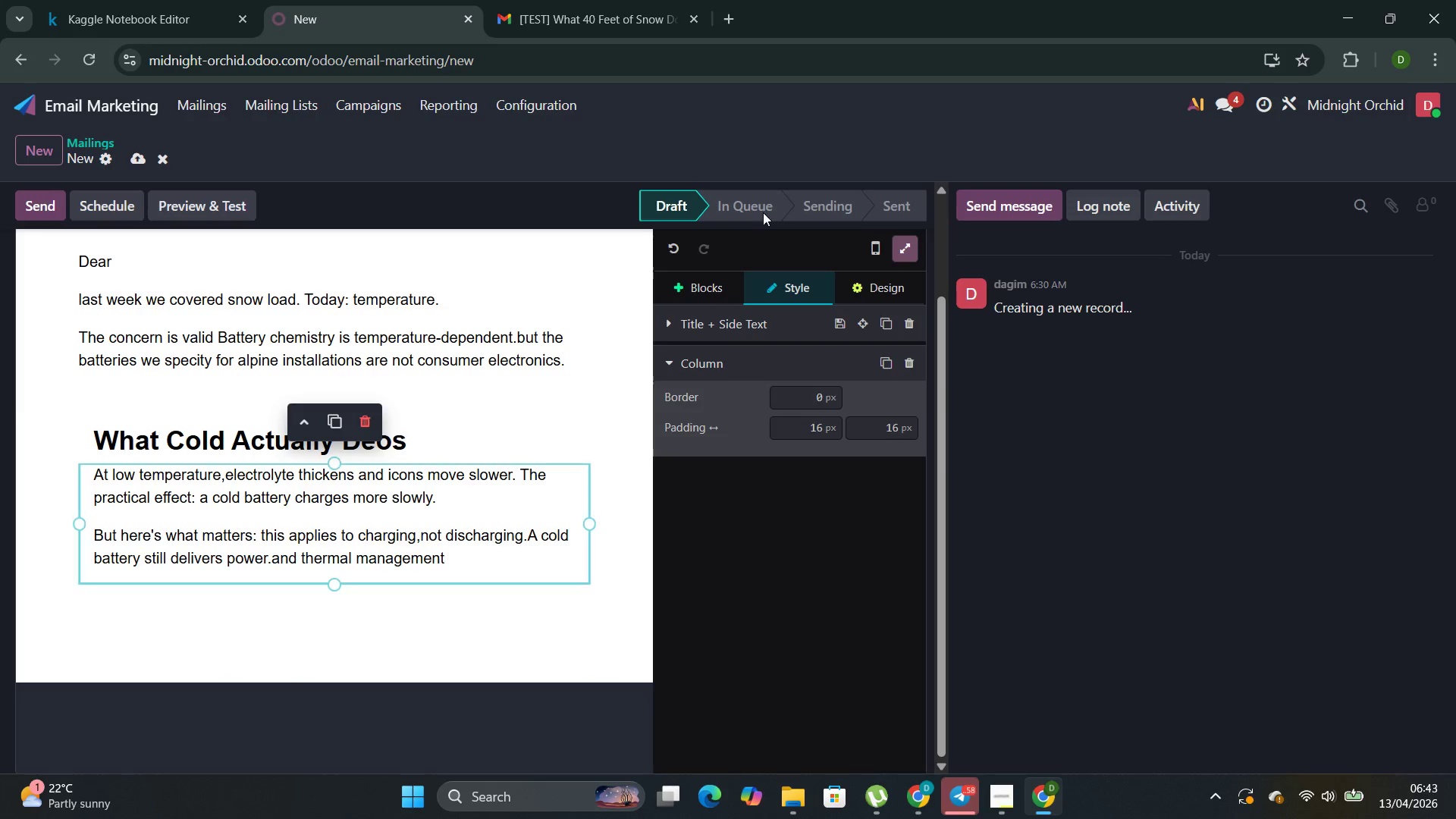 
left_click([701, 278])
 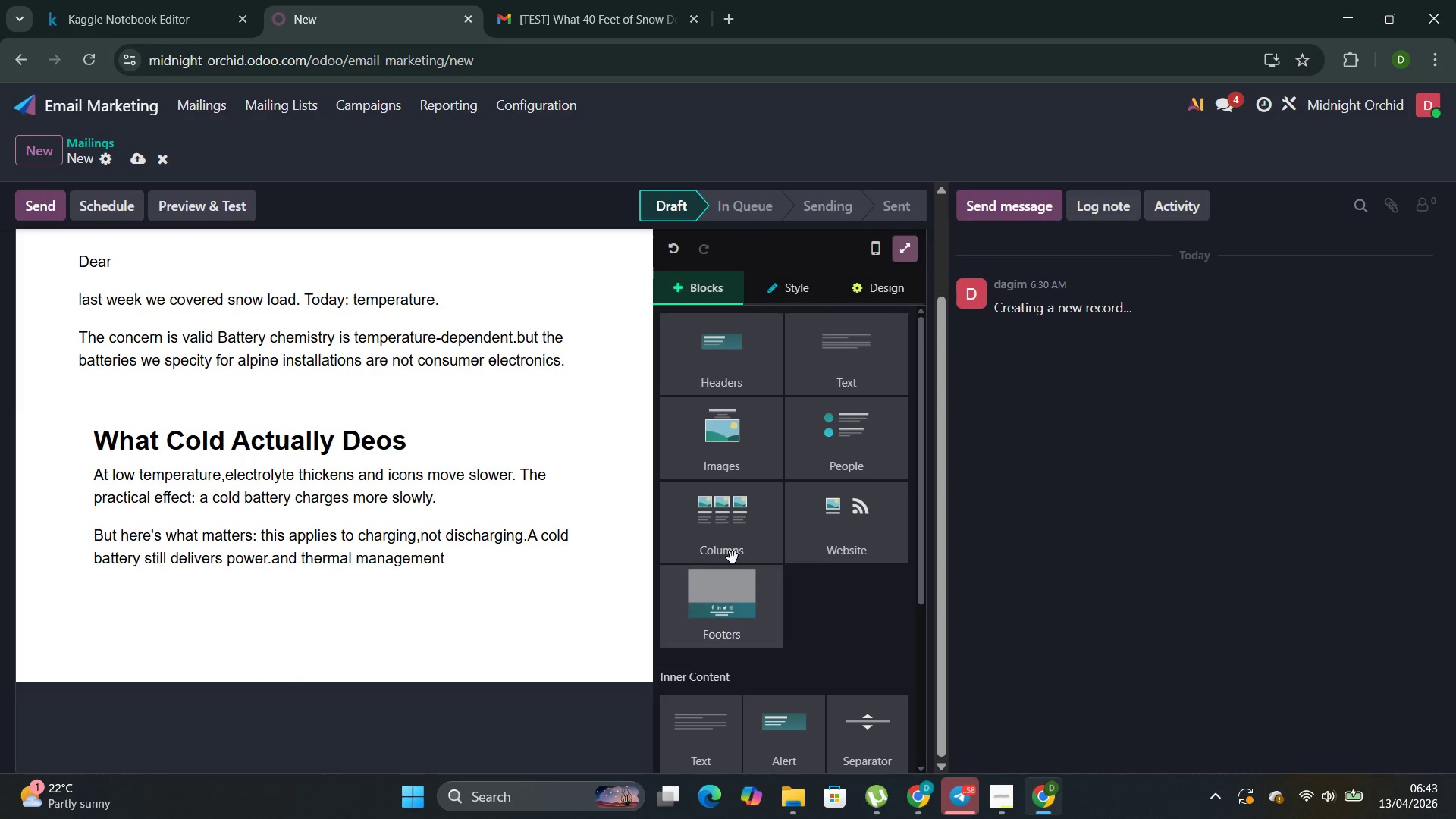 
left_click_drag(start_coordinate=[732, 557], to_coordinate=[730, 554])
 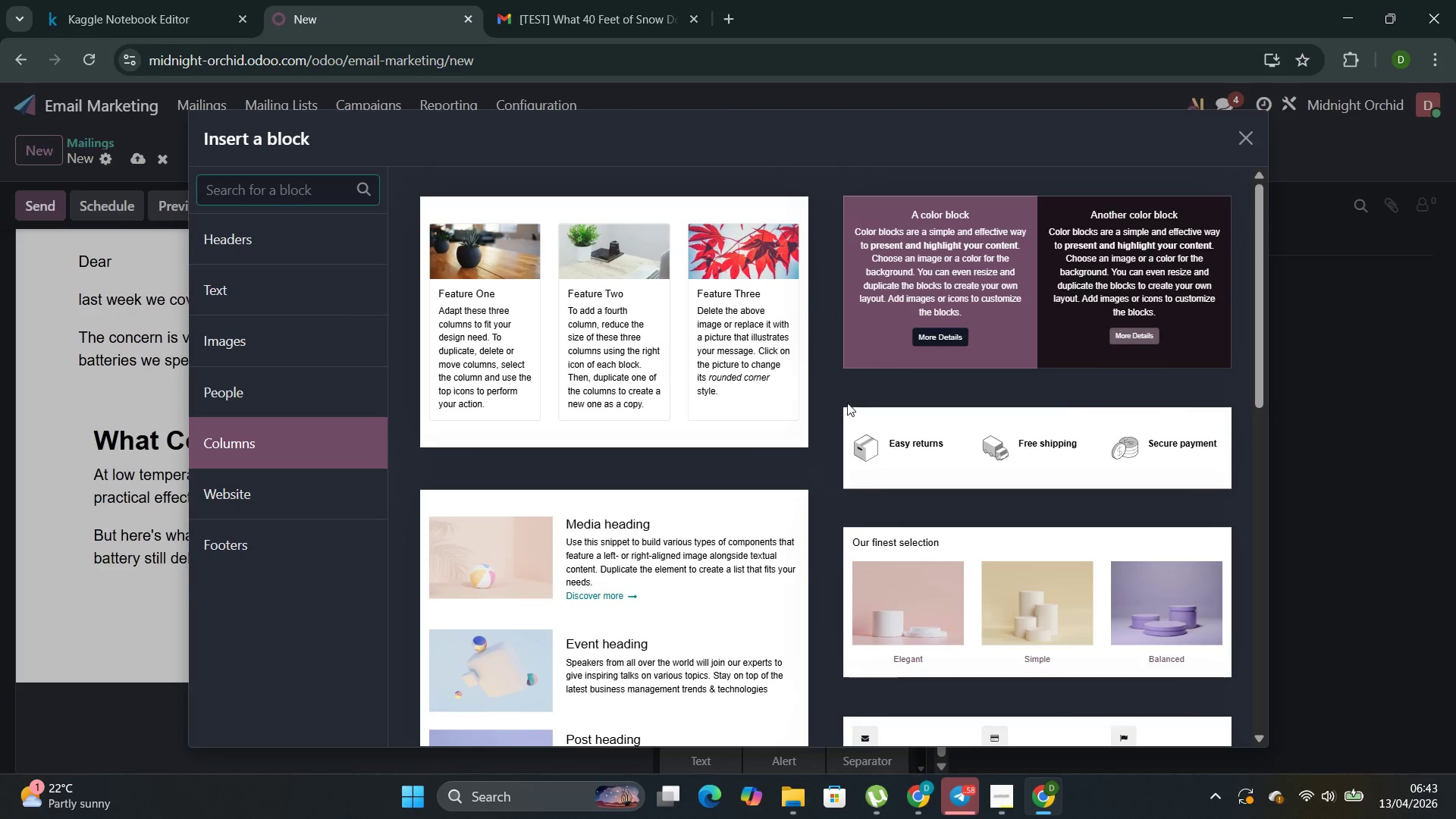 
scroll: coordinate [425, 491], scroll_direction: down, amount: 15.0
 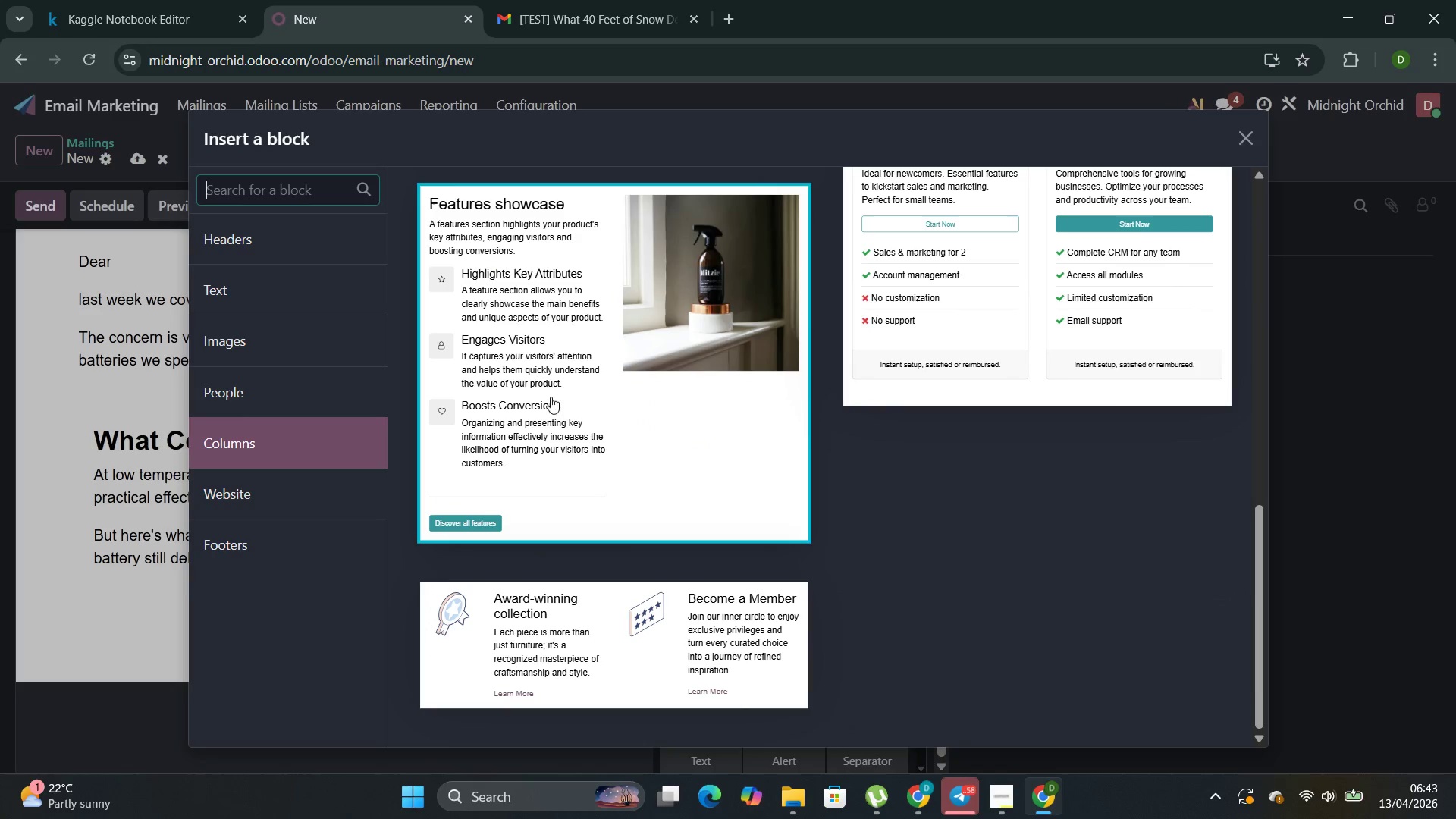 
left_click([586, 419])
 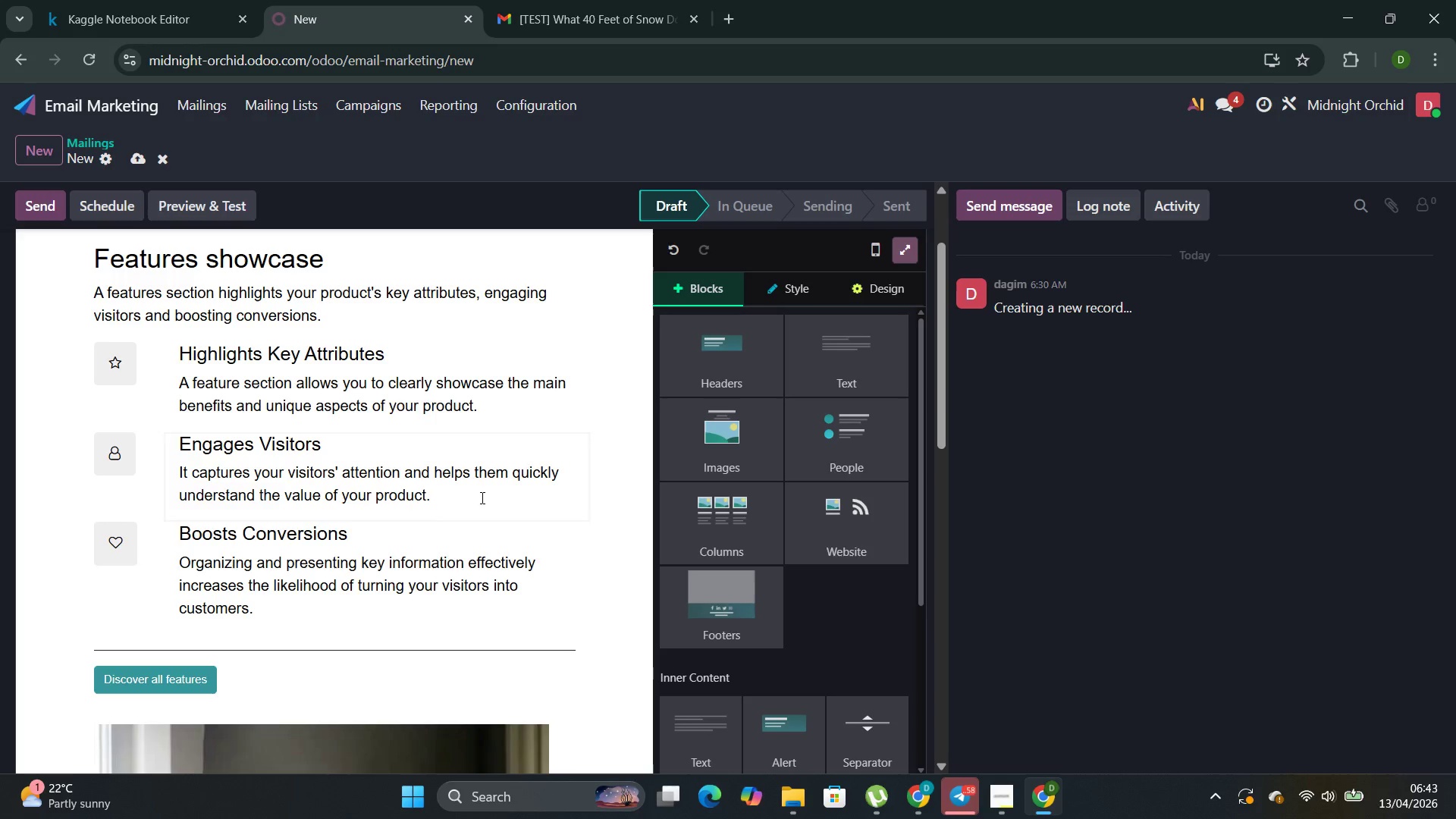 
scroll: coordinate [430, 532], scroll_direction: up, amount: 6.0
 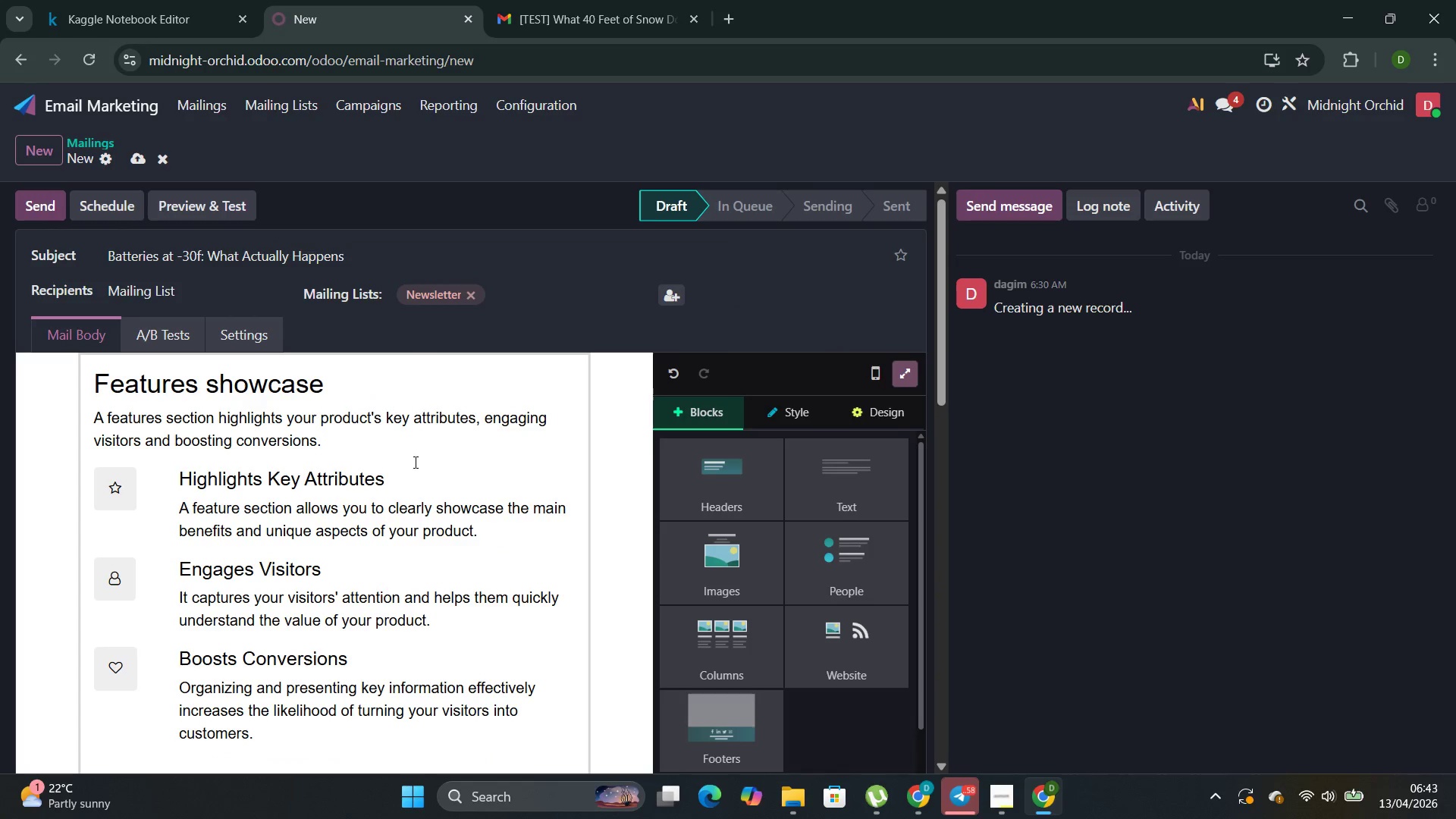 
scroll: coordinate [412, 475], scroll_direction: down, amount: 16.0
 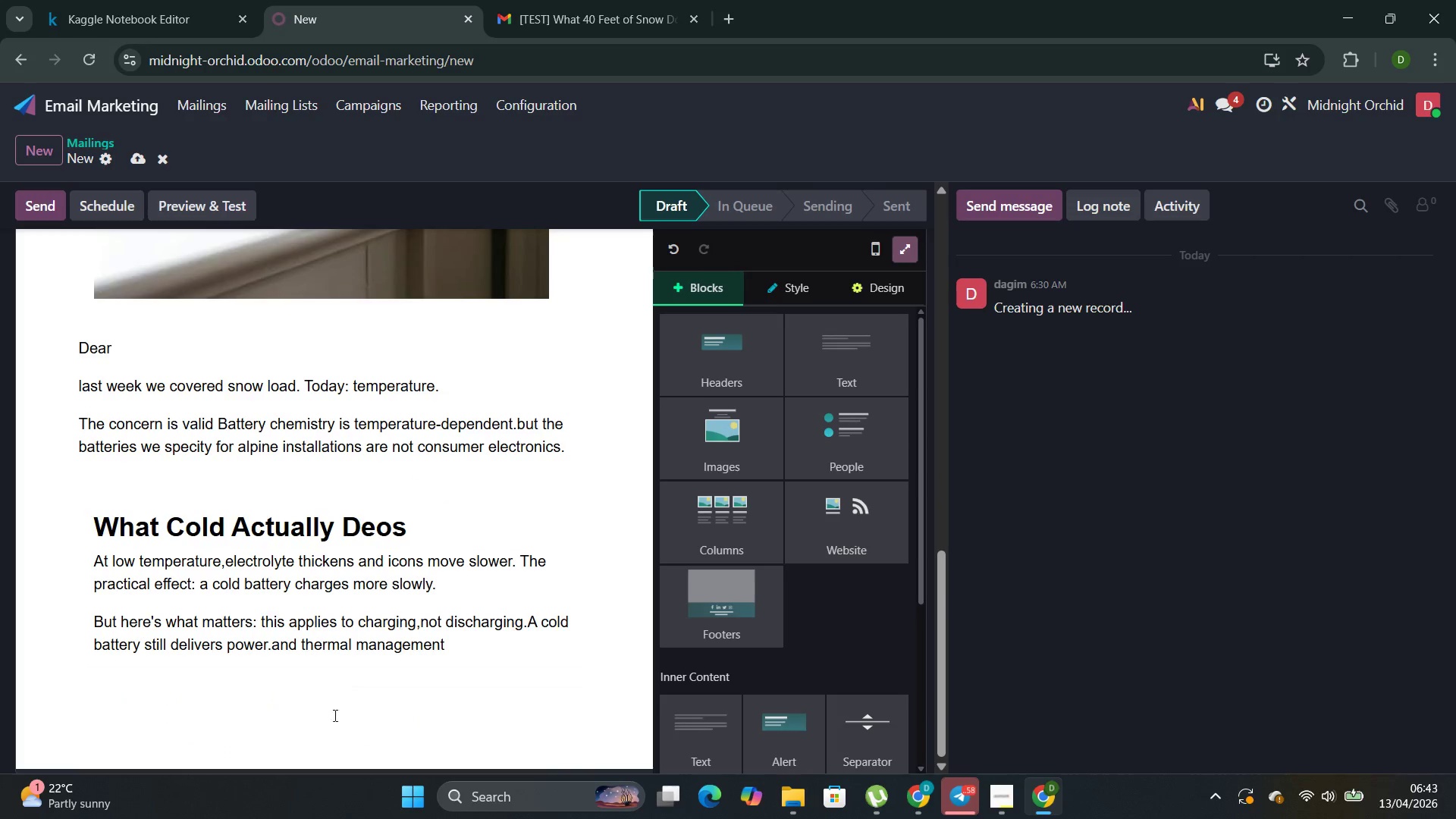 
left_click([324, 730])
 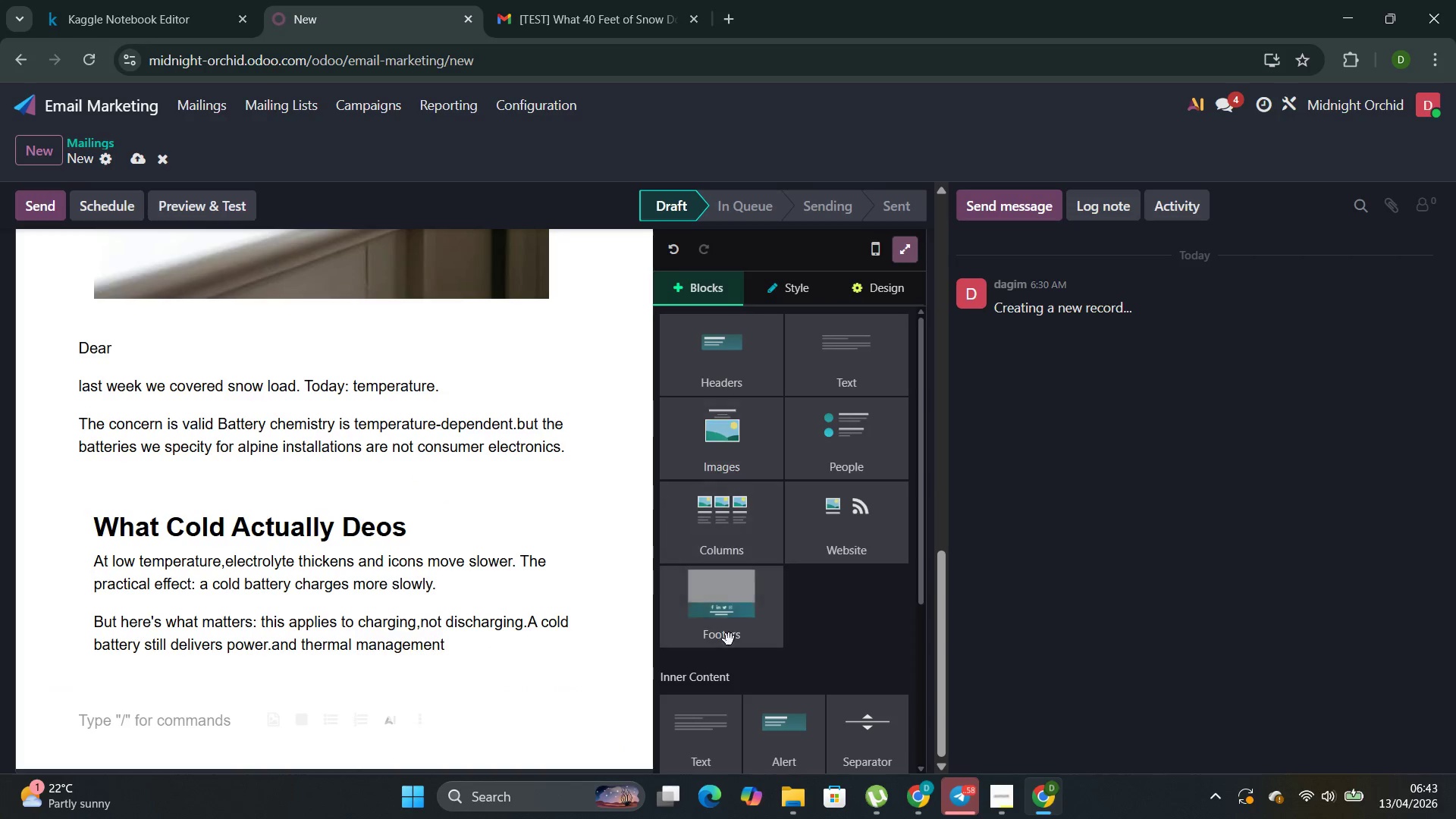 
left_click([733, 560])
 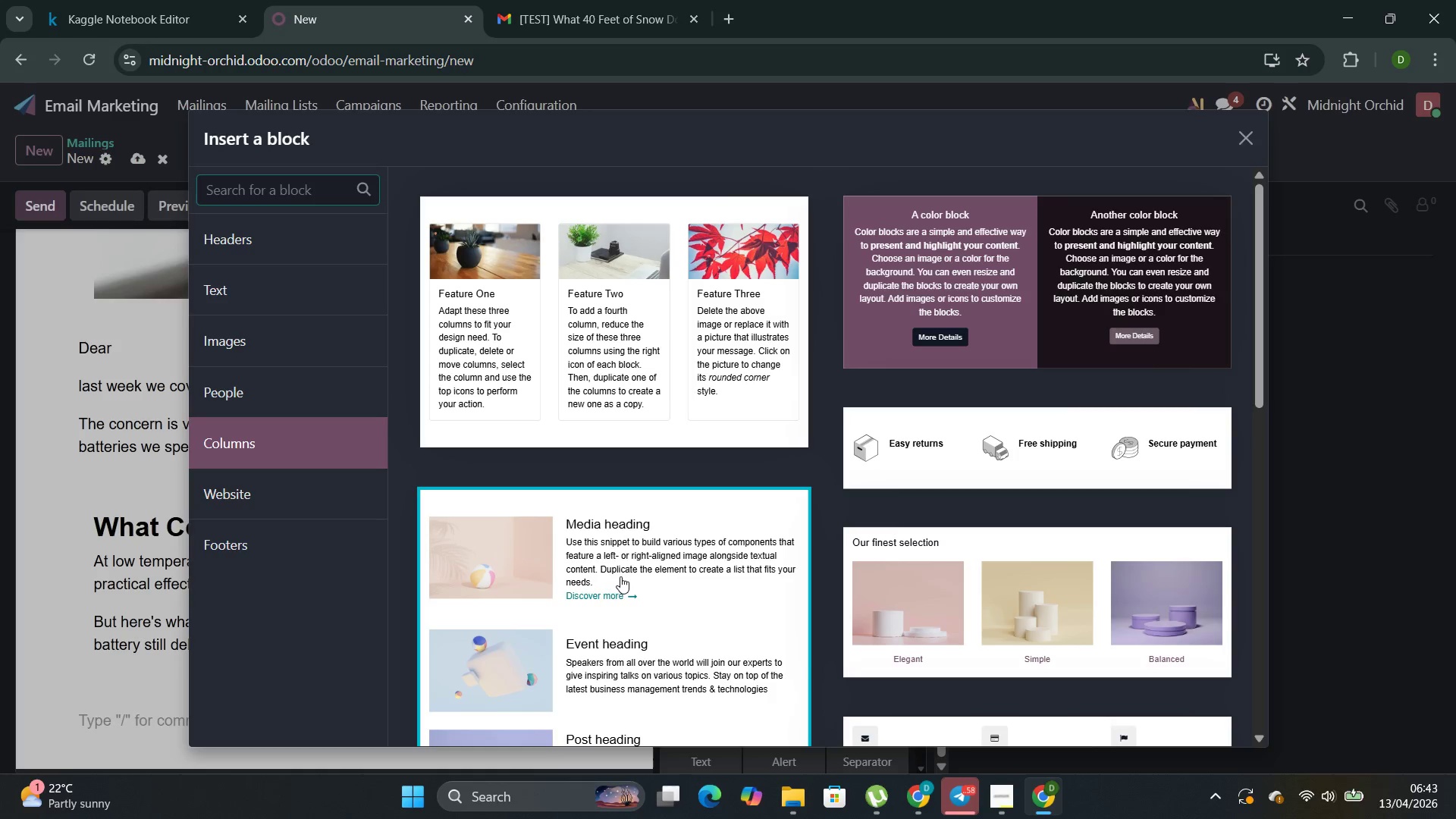 
scroll: coordinate [605, 664], scroll_direction: down, amount: 10.0
 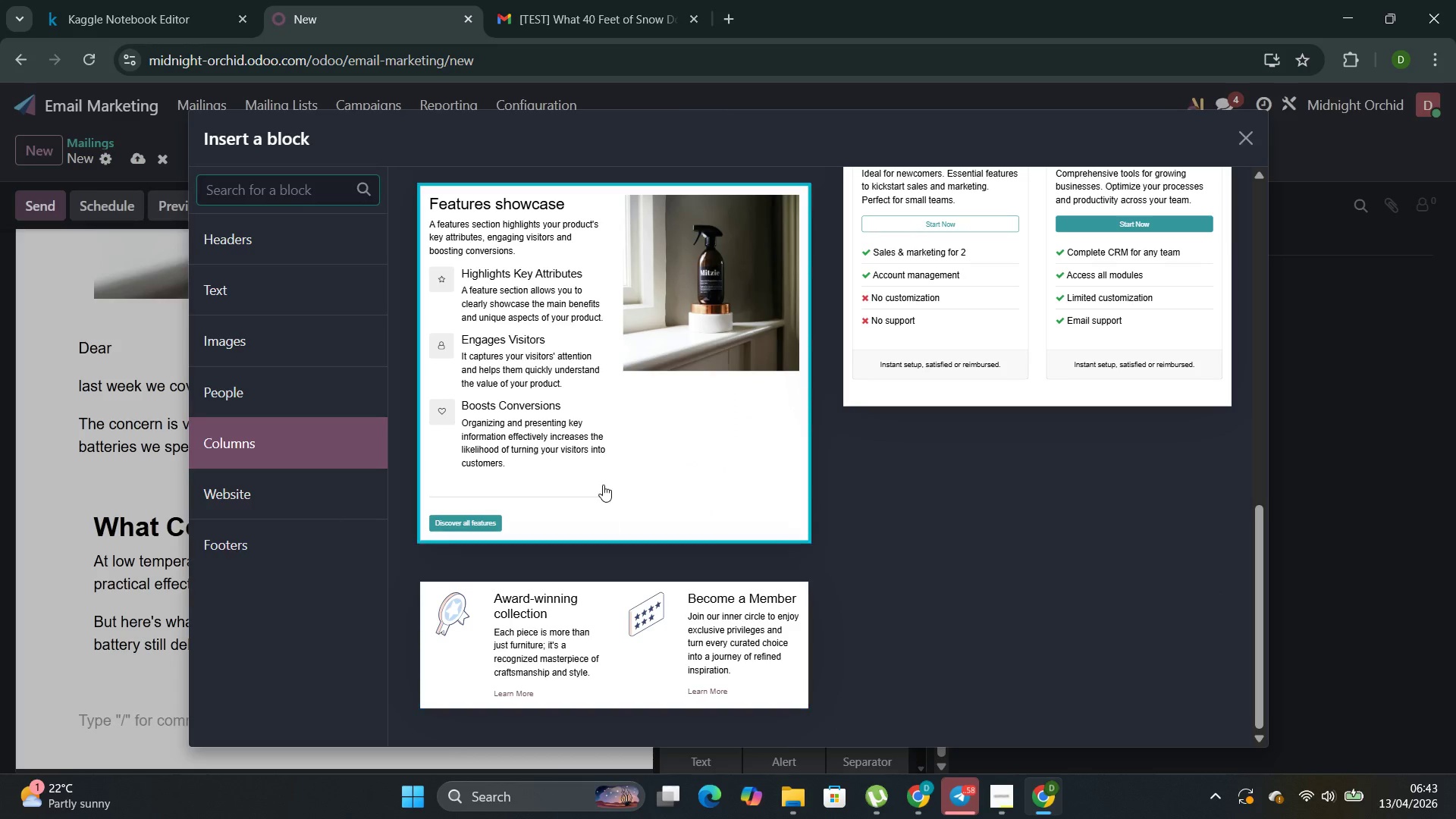 
left_click([599, 470])
 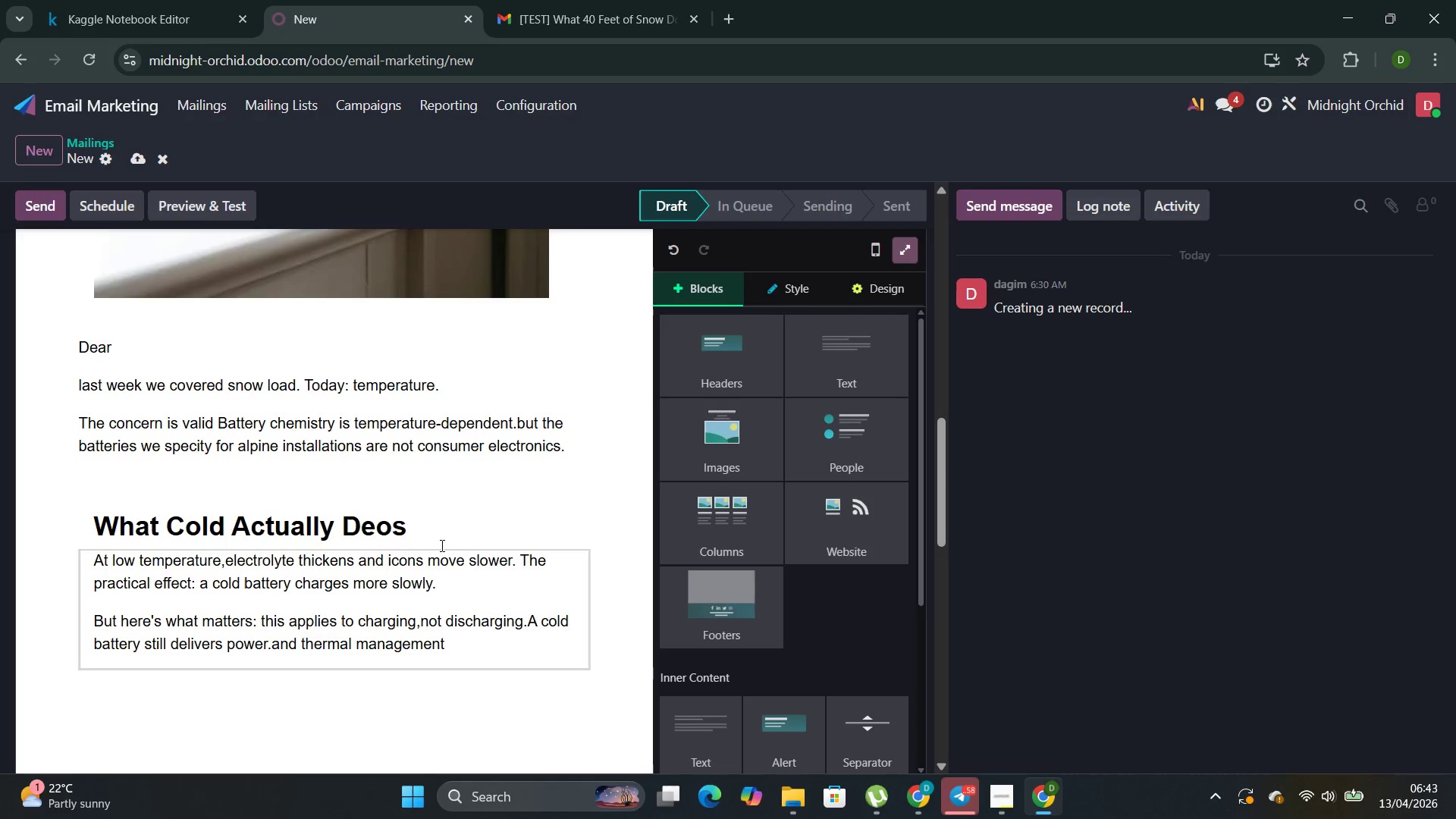 
scroll: coordinate [427, 556], scroll_direction: none, amount: 0.0
 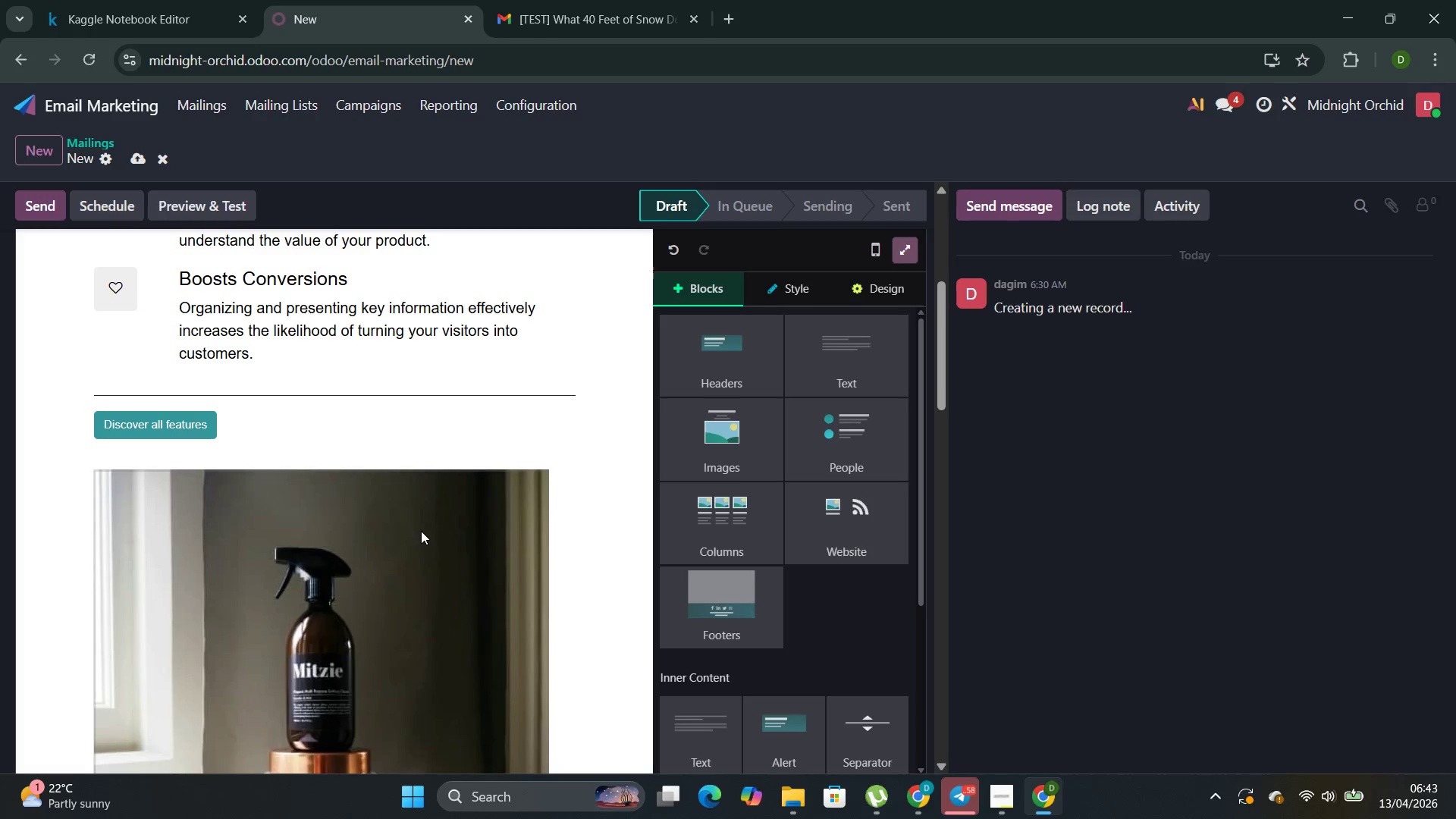 
left_click([421, 531])
 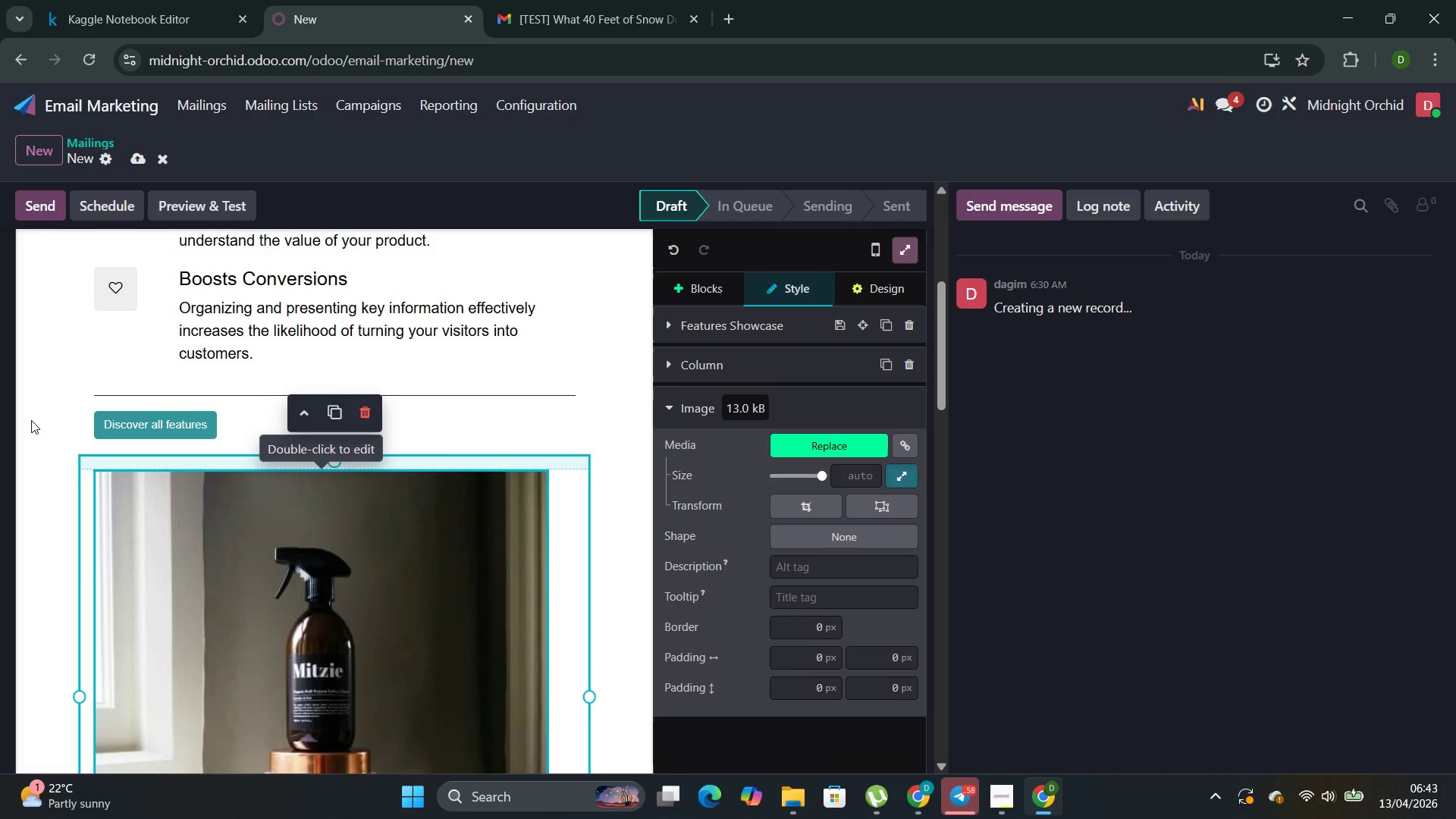 
left_click([42, 428])
 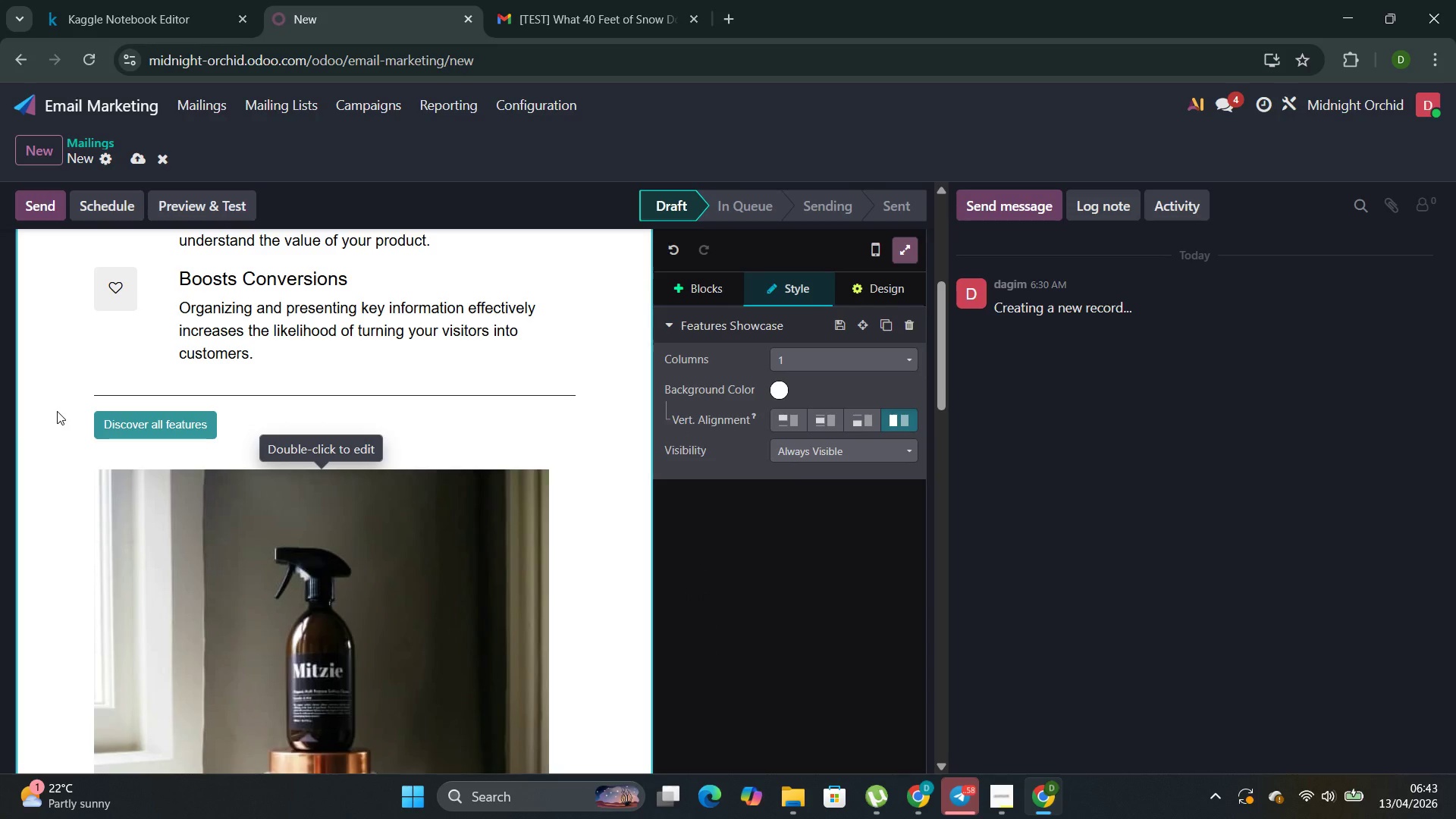 
scroll: coordinate [30, 520], scroll_direction: down, amount: 5.0
 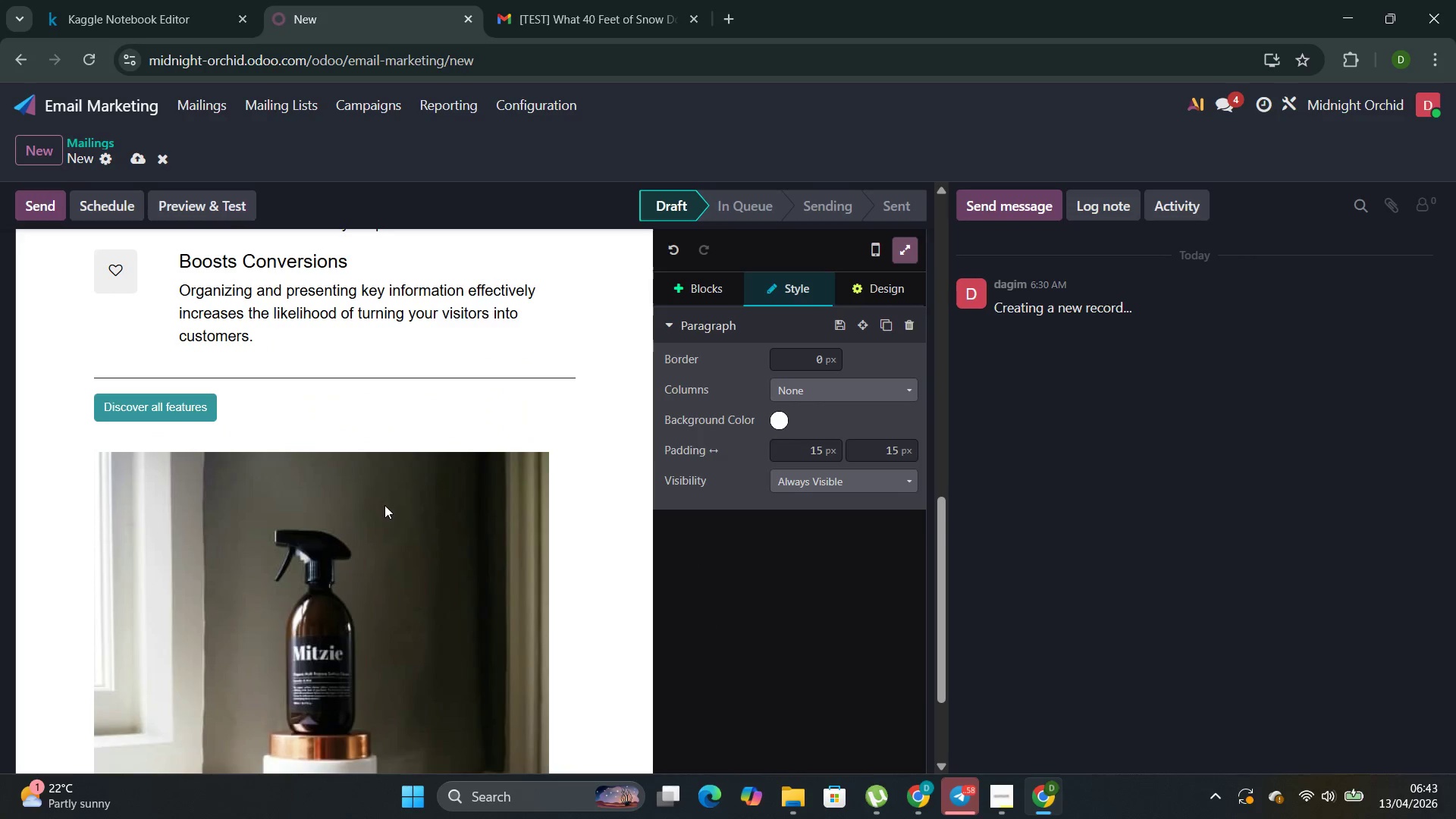 
scroll: coordinate [383, 541], scroll_direction: up, amount: 10.0
 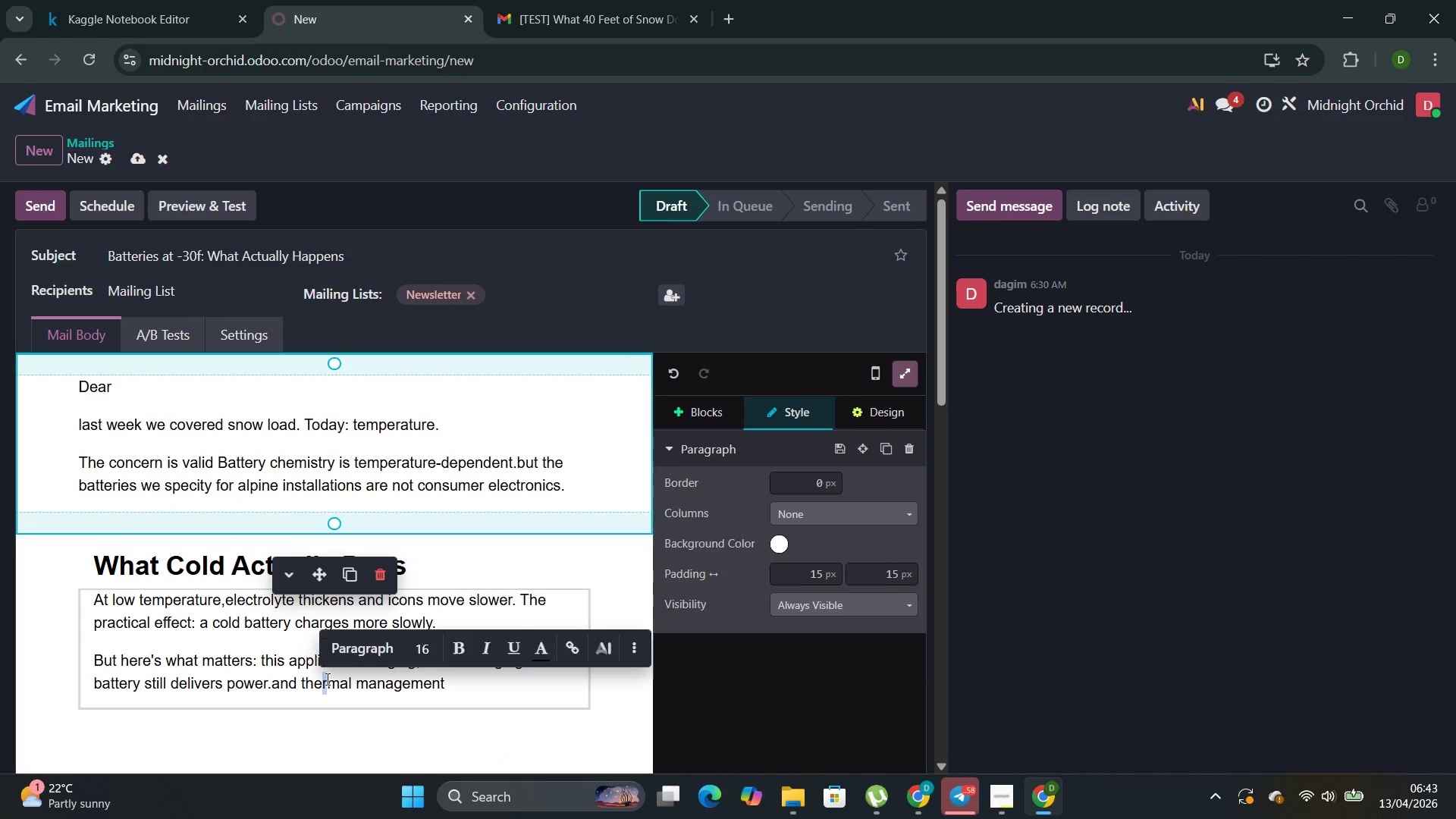 
scroll: coordinate [322, 670], scroll_direction: down, amount: 9.0
 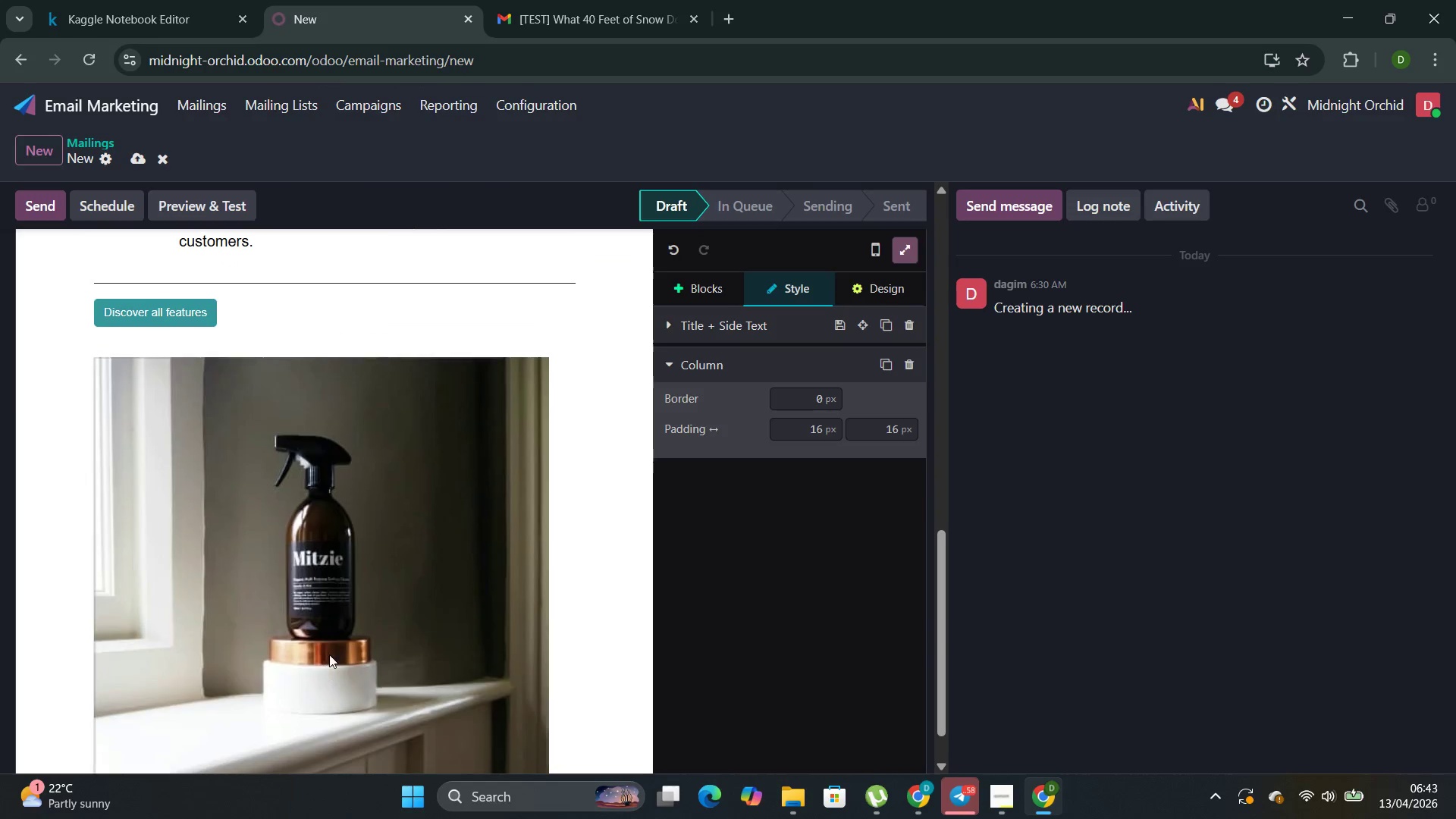 
left_click([329, 654])
 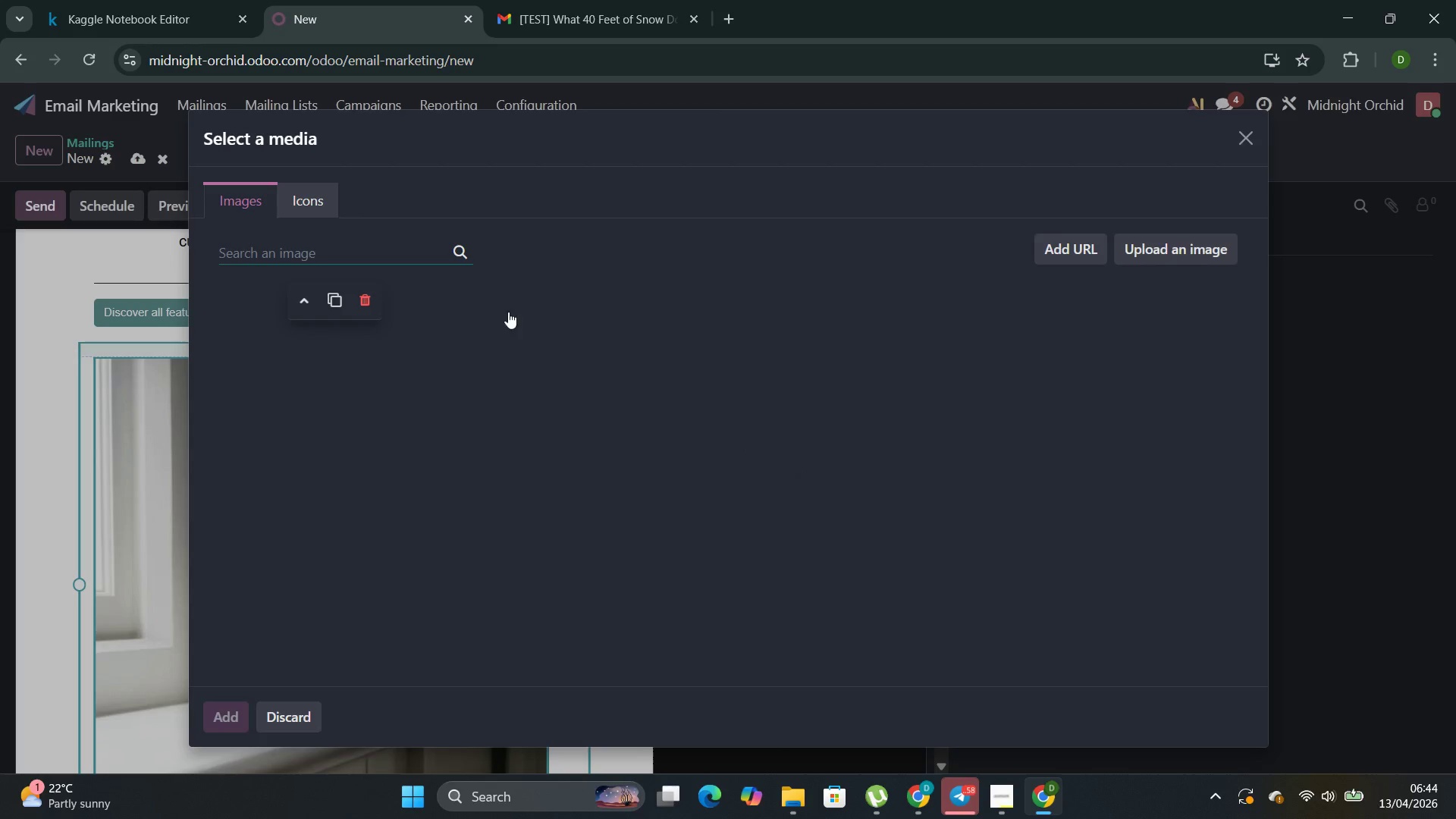 
left_click([306, 251])
 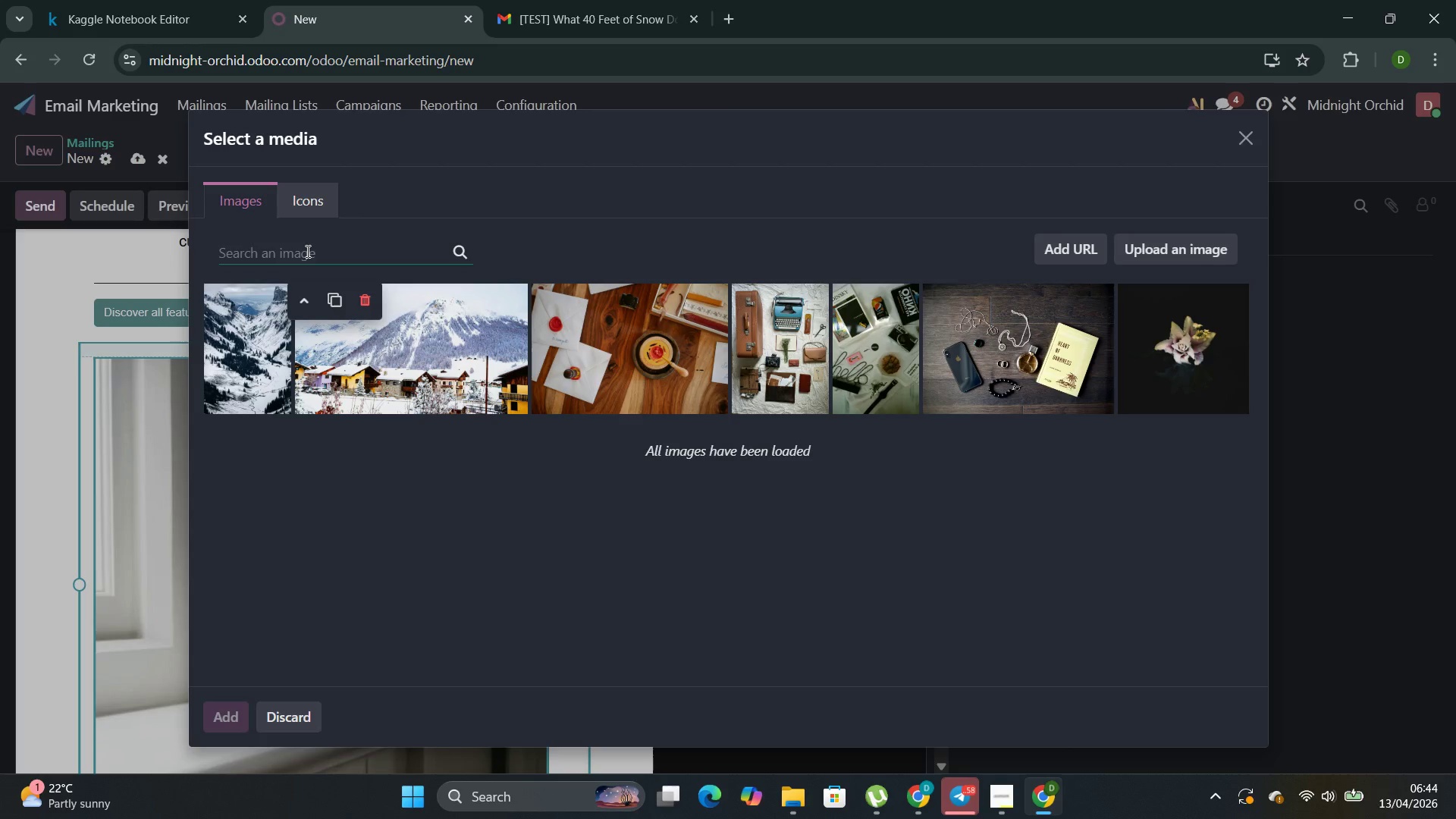 
wait(11.38)
 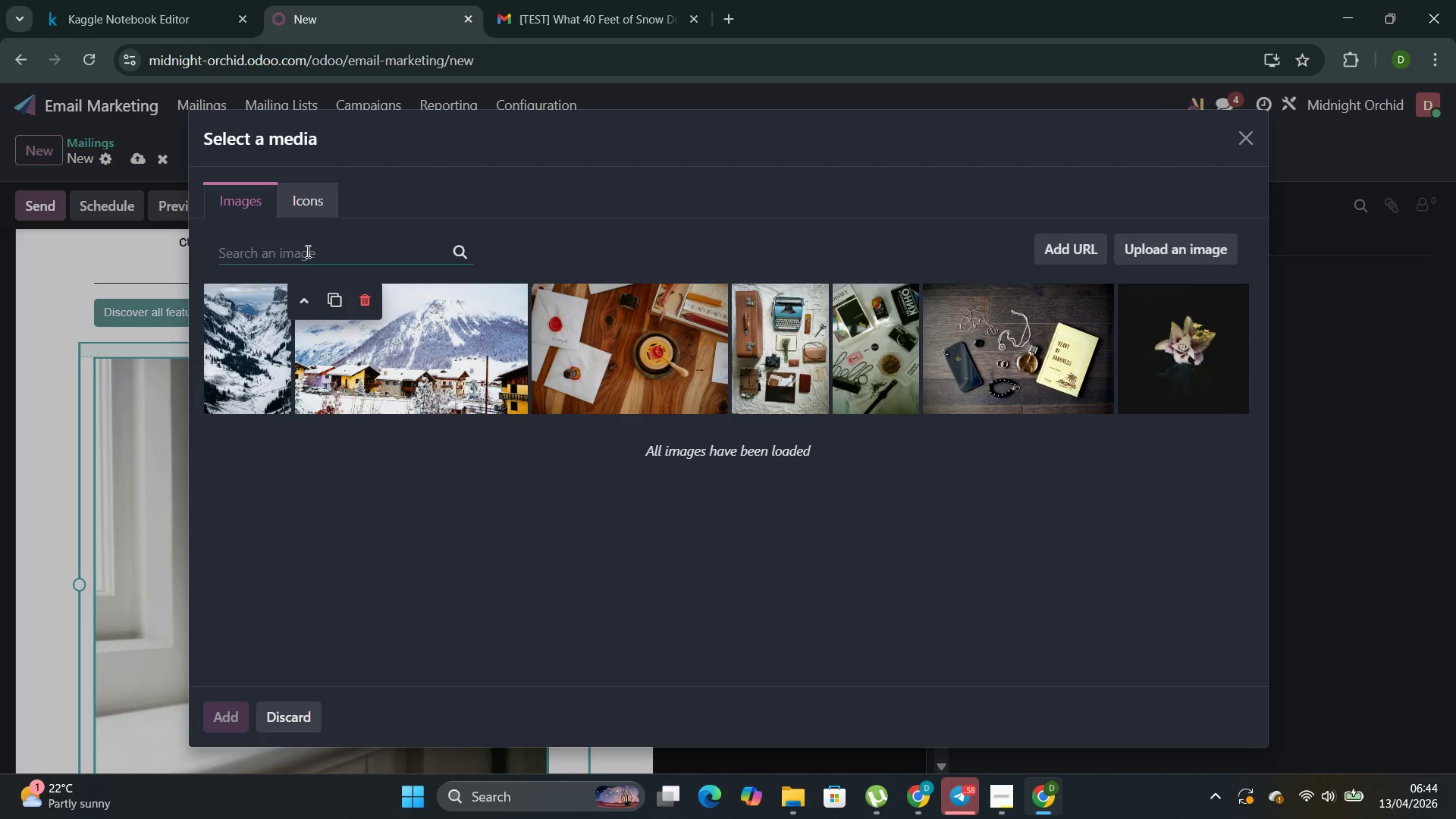 
type(Battery storage unit)
 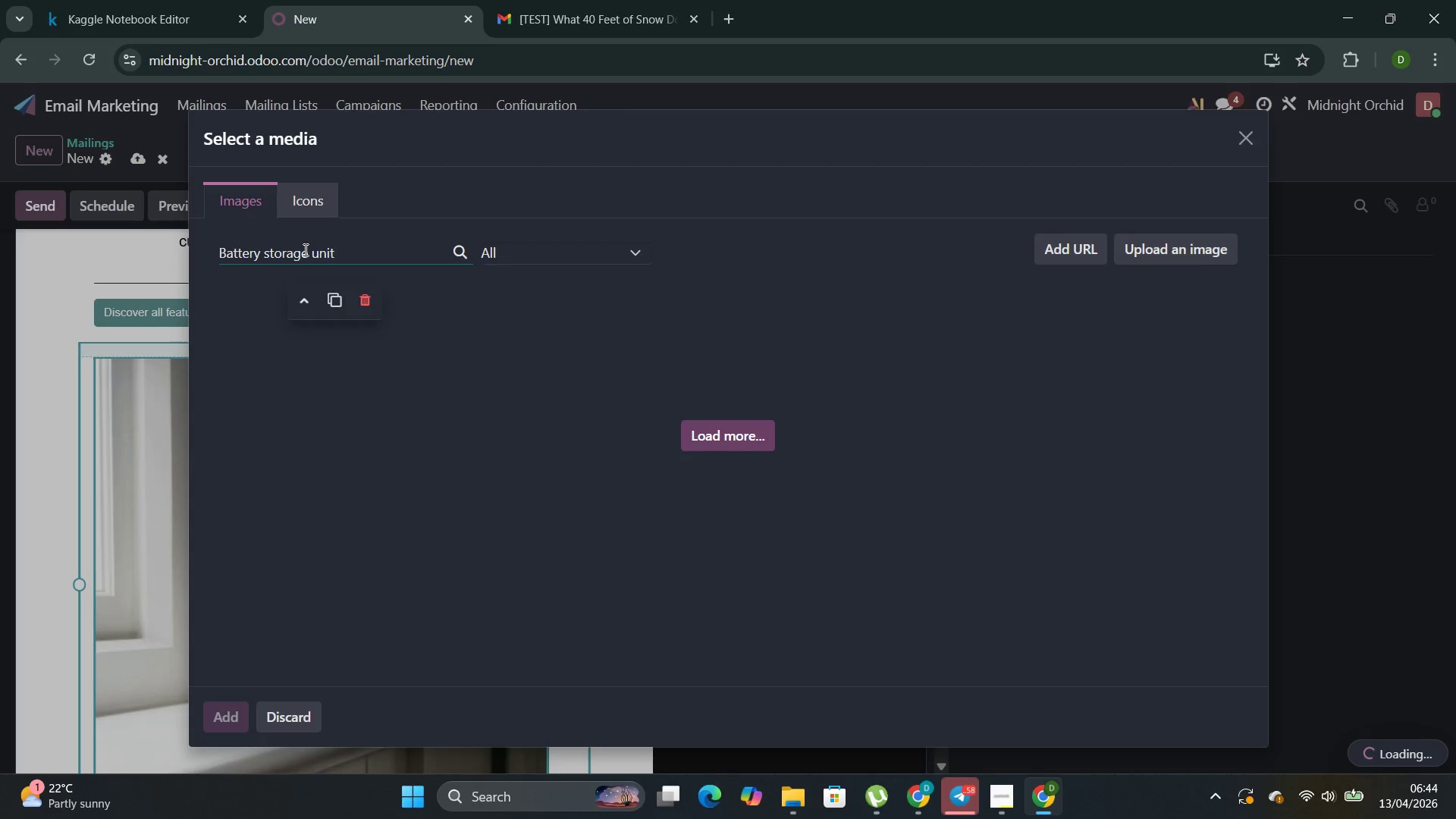 
wait(5.25)
 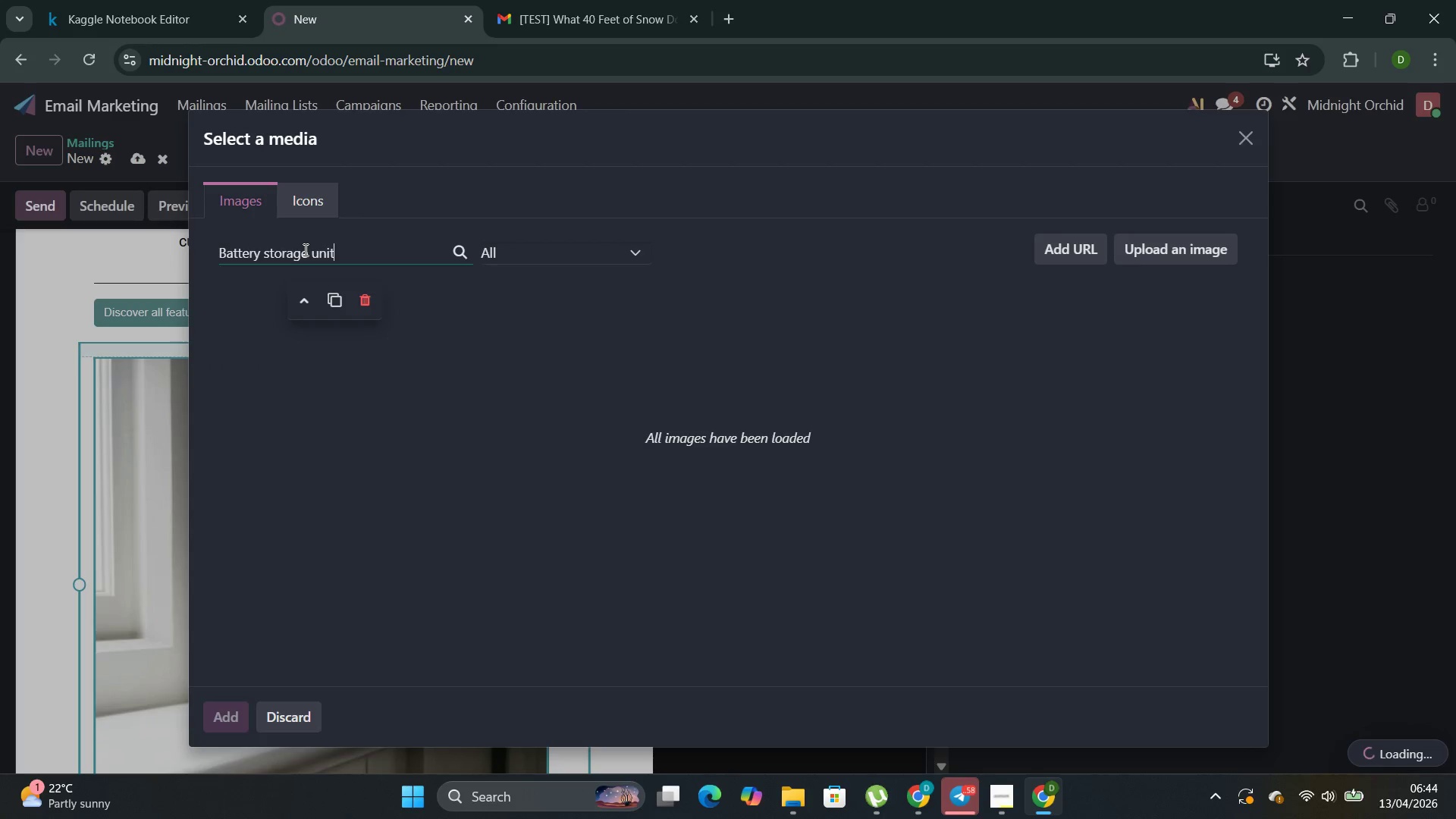 
type( room)
 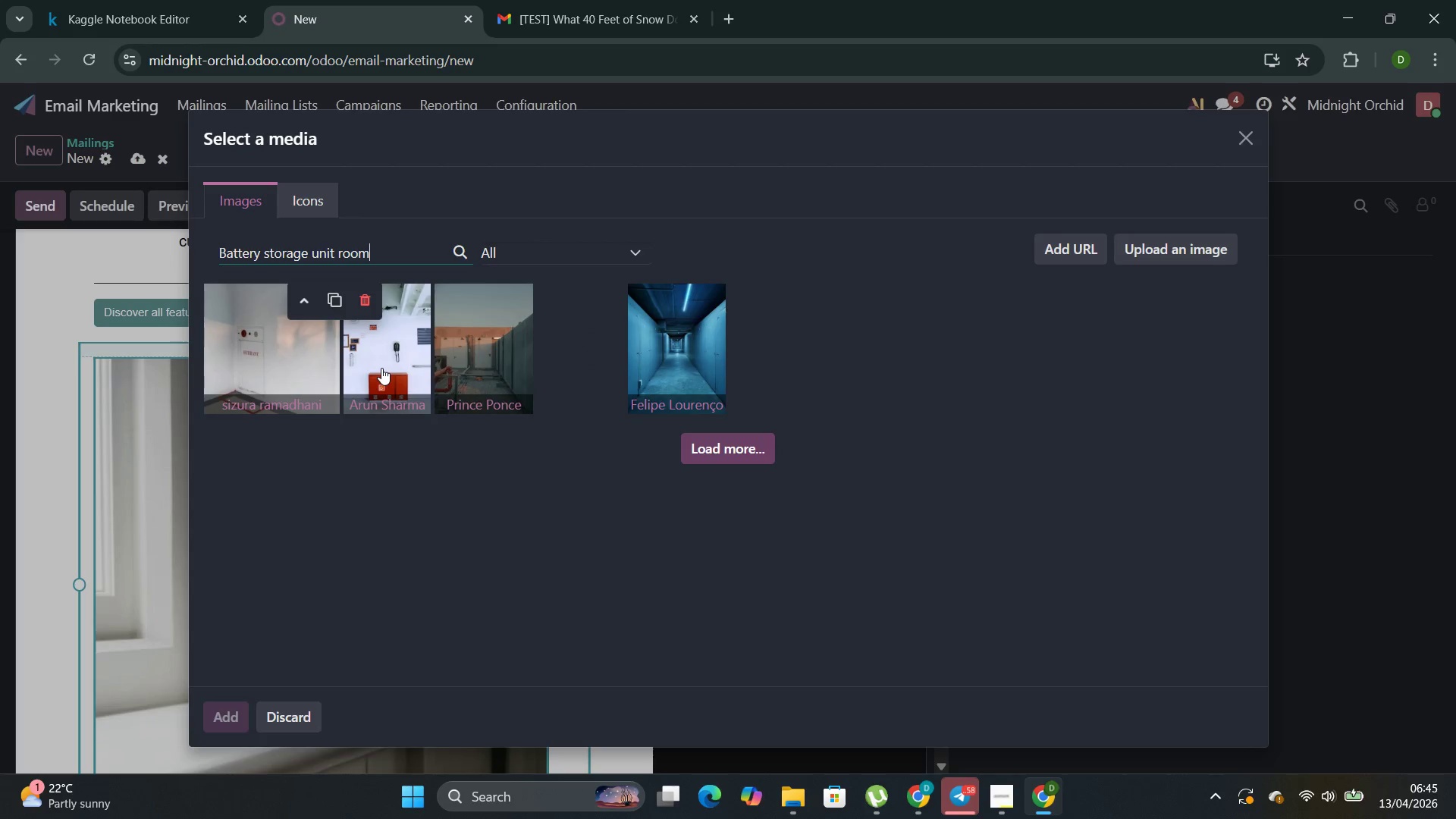 
wait(33.05)
 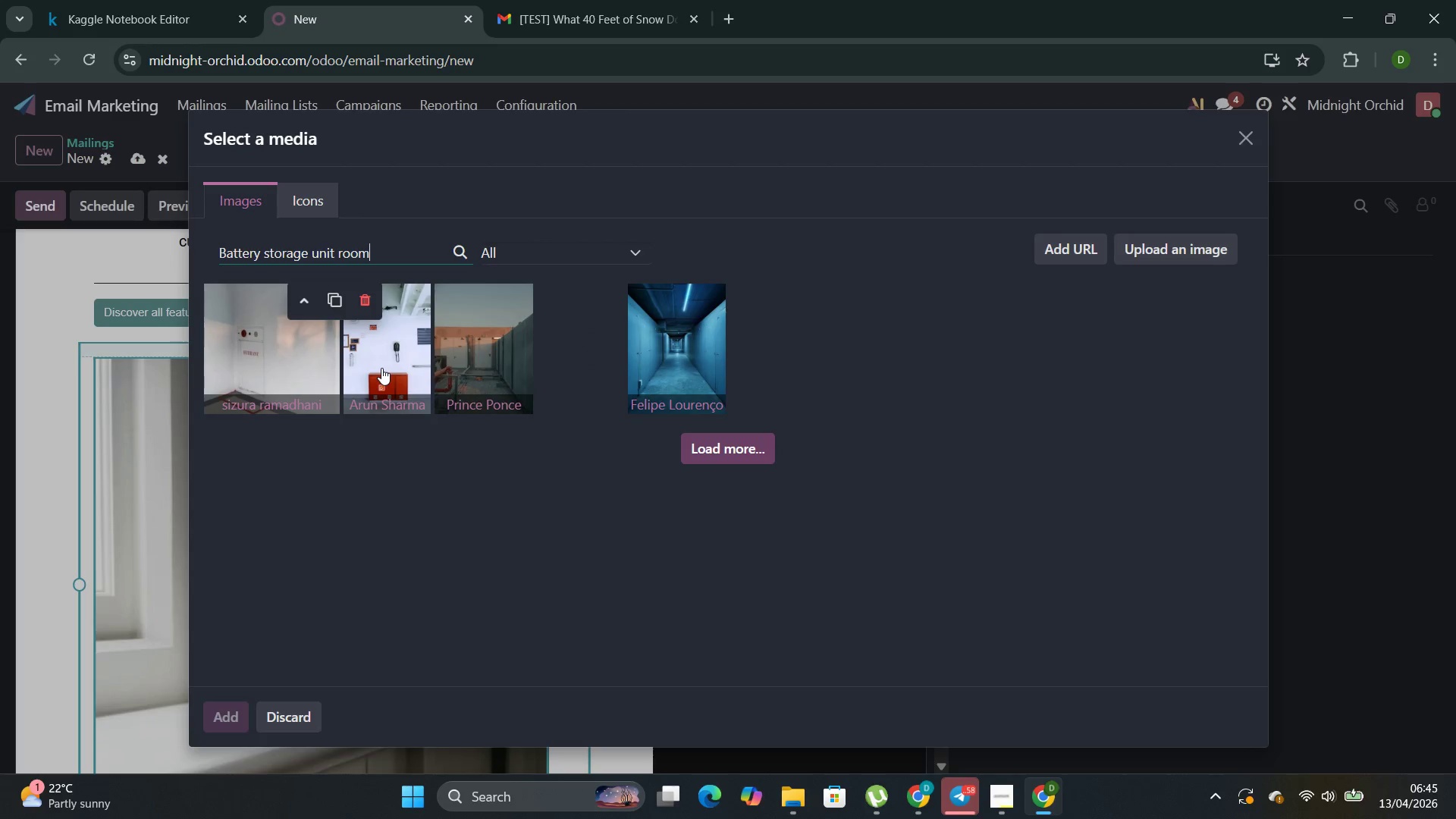 
mouse_move([599, 348])
 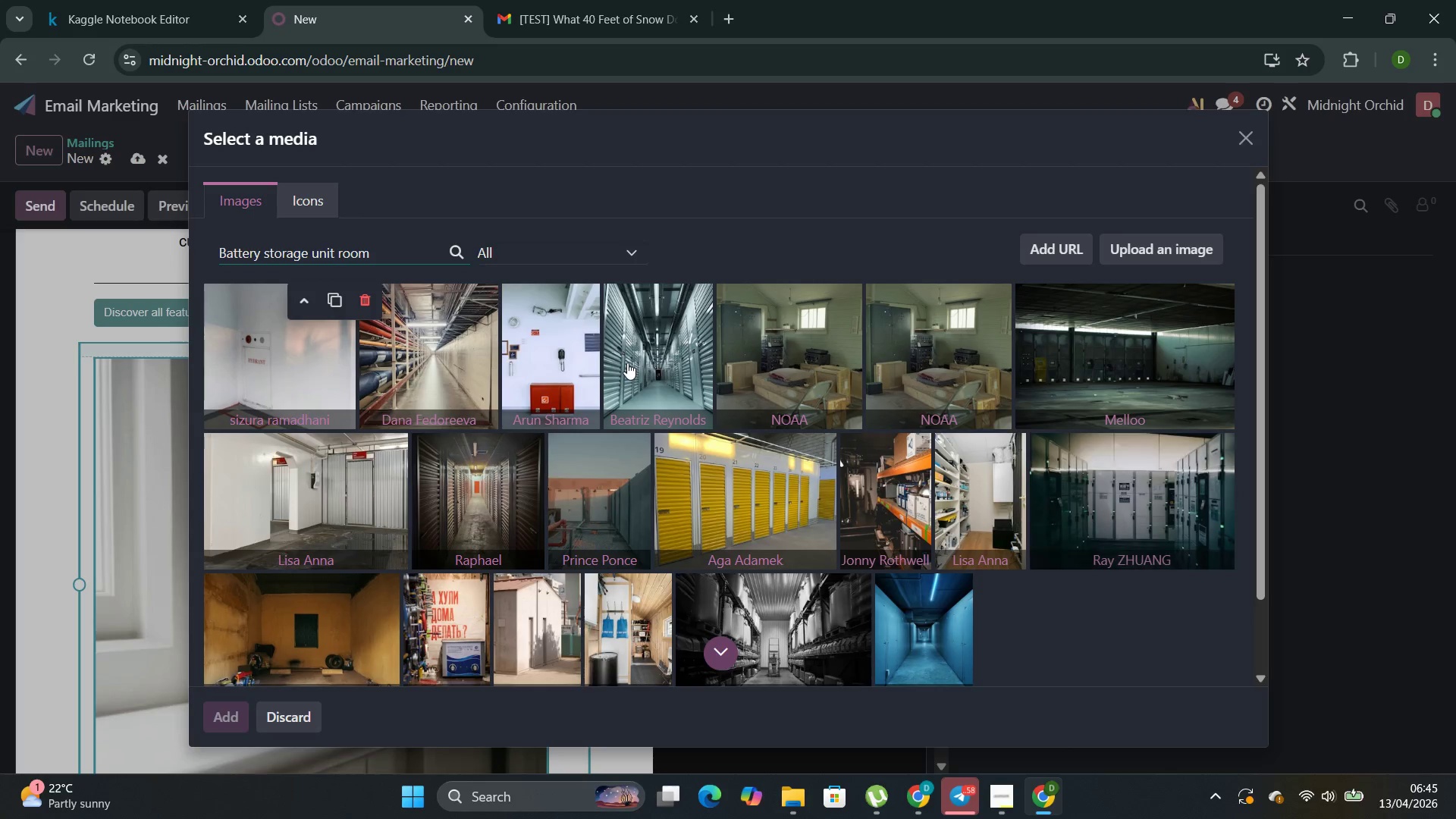 
left_click([629, 362])
 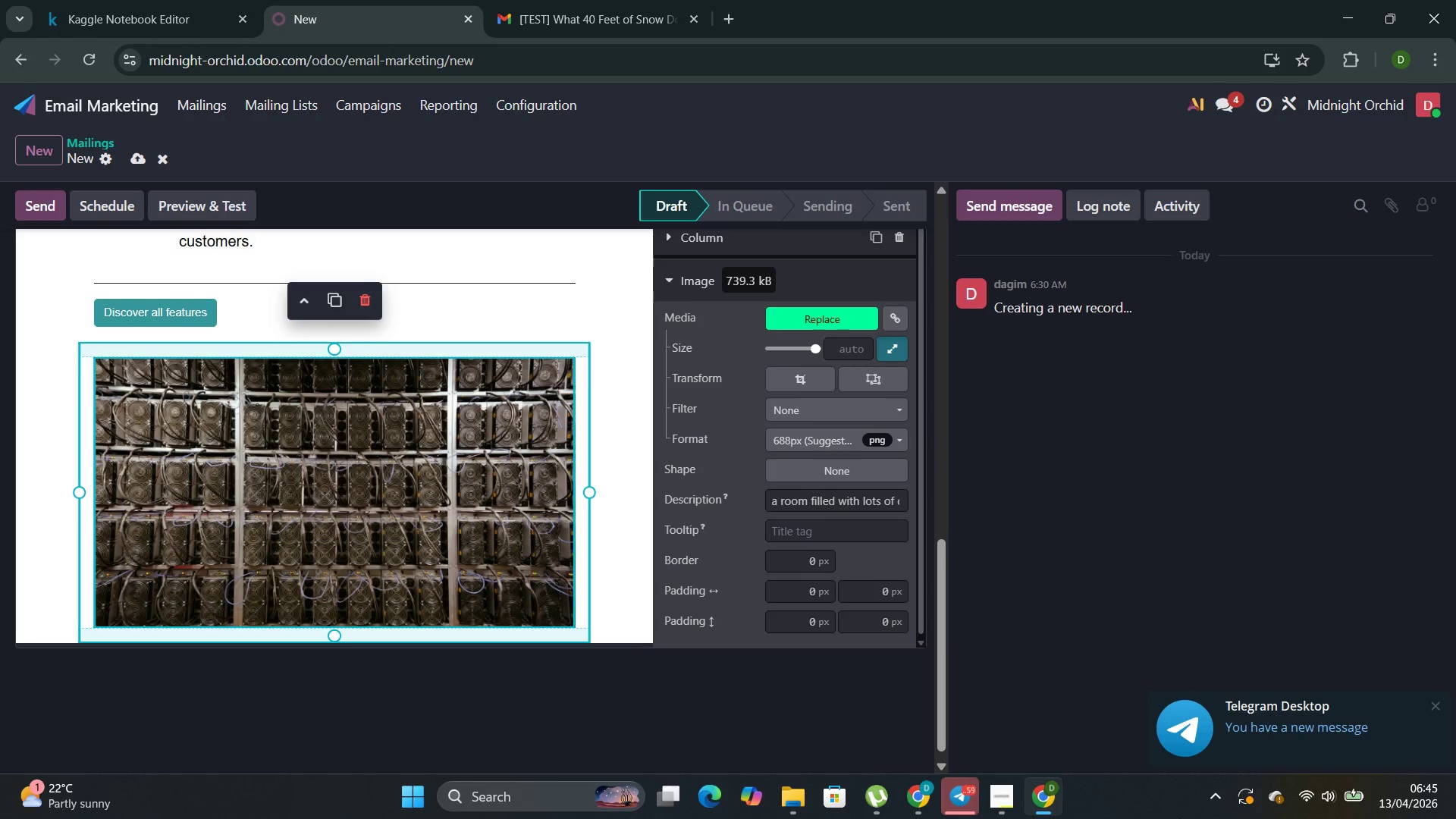 
wait(26.53)
 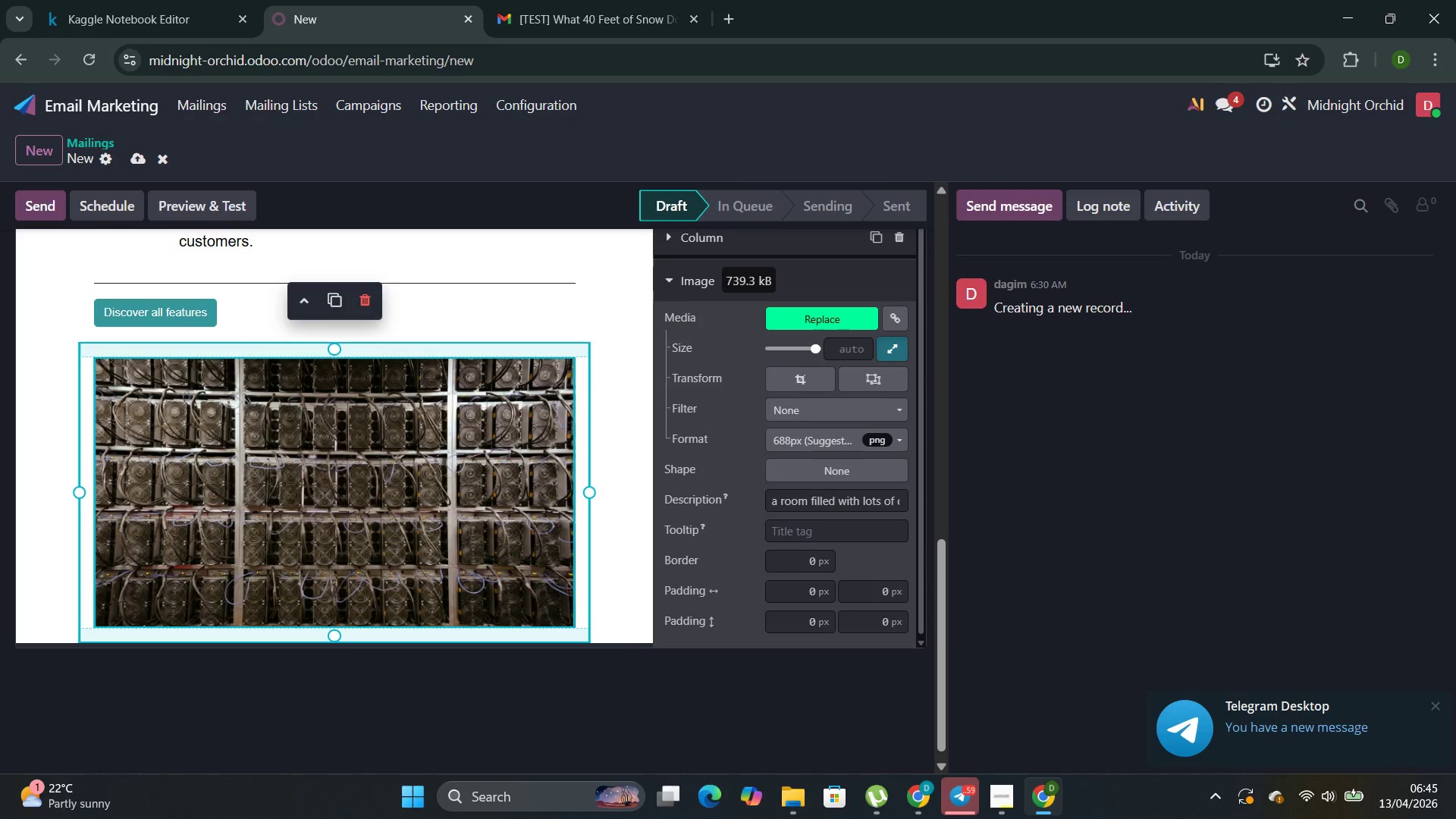 
scroll: coordinate [1178, 818], scroll_direction: down, amount: 1.0
 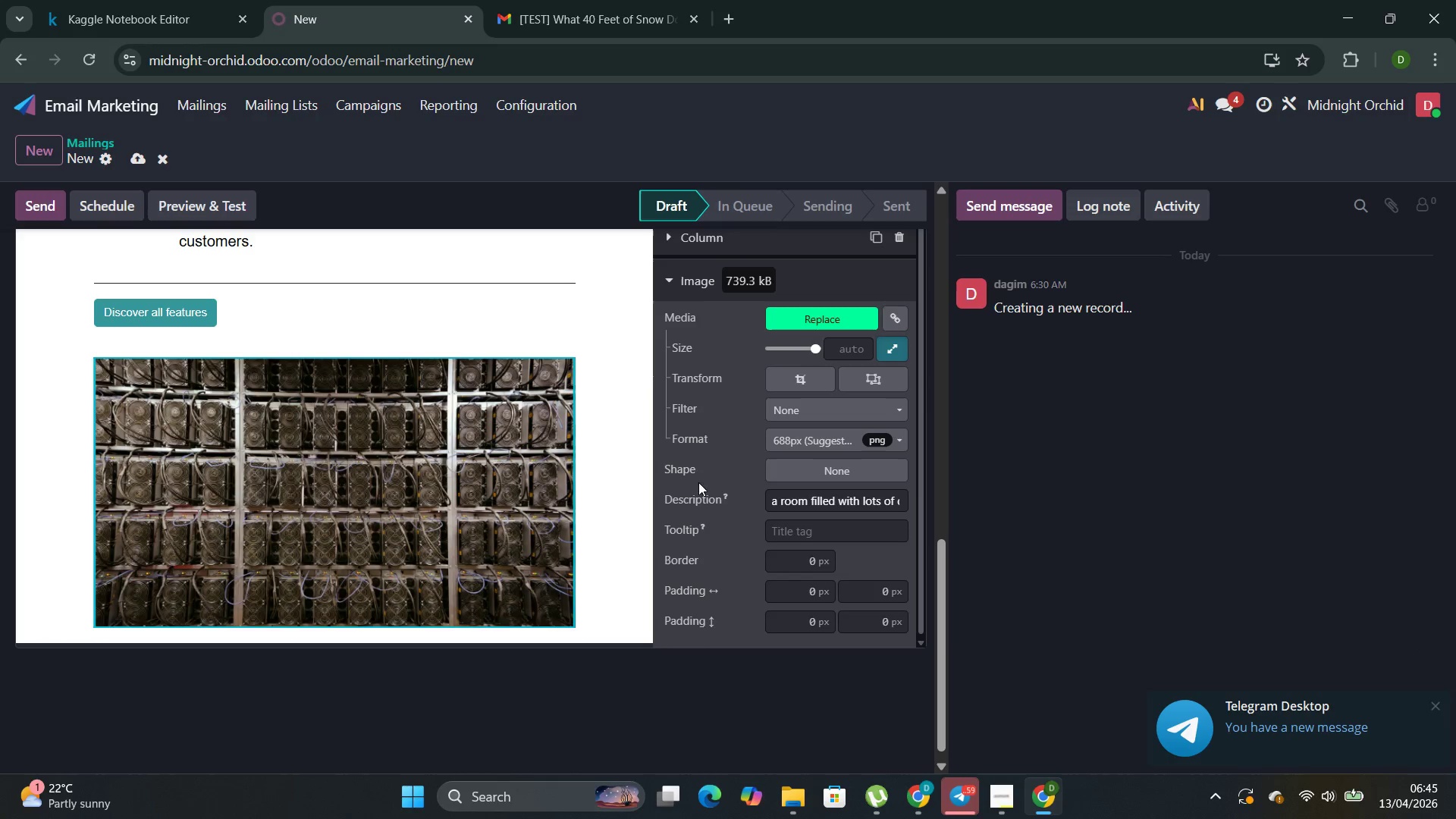 
left_click([613, 303])
 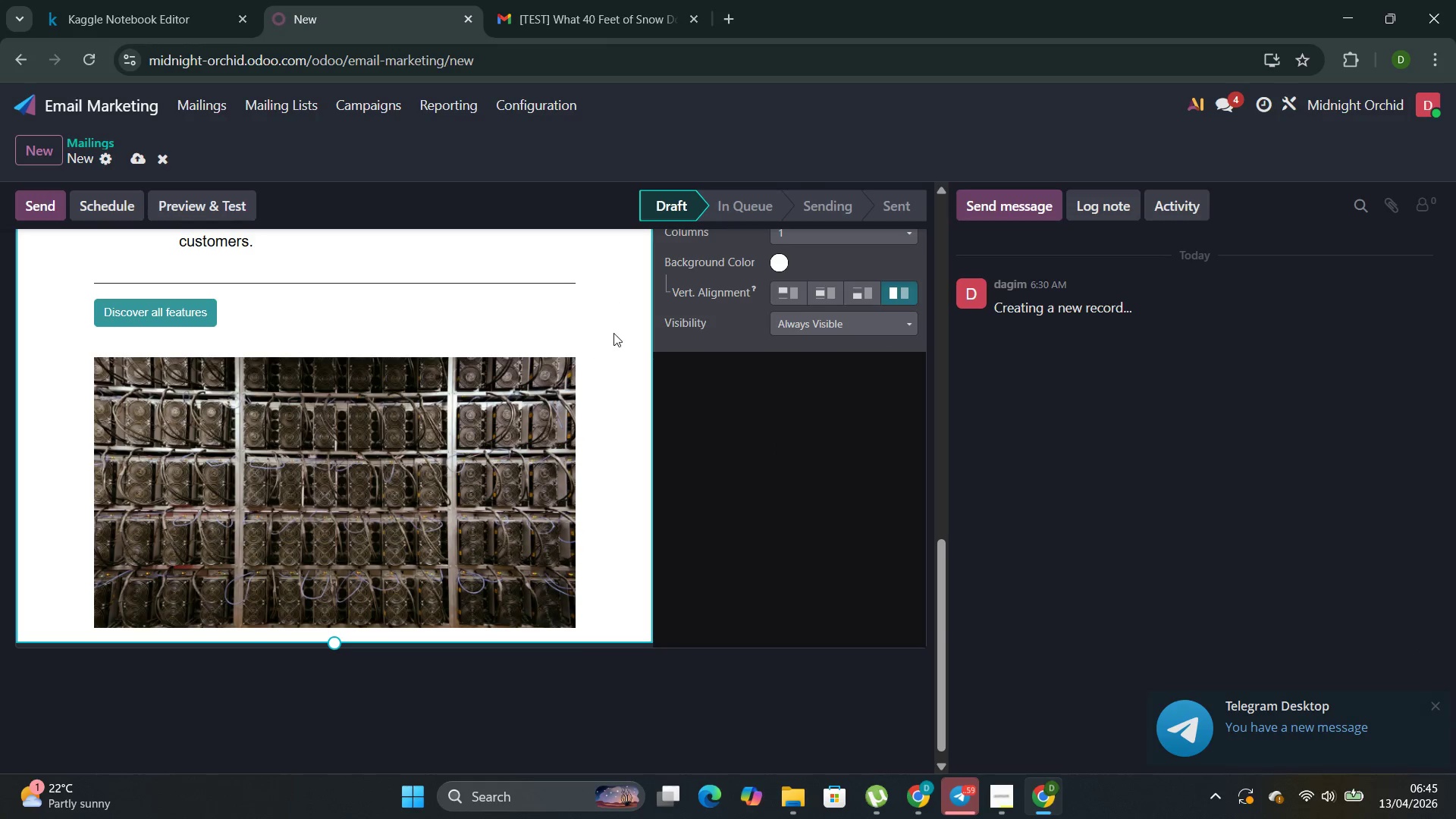 
scroll: coordinate [596, 347], scroll_direction: up, amount: 4.0
 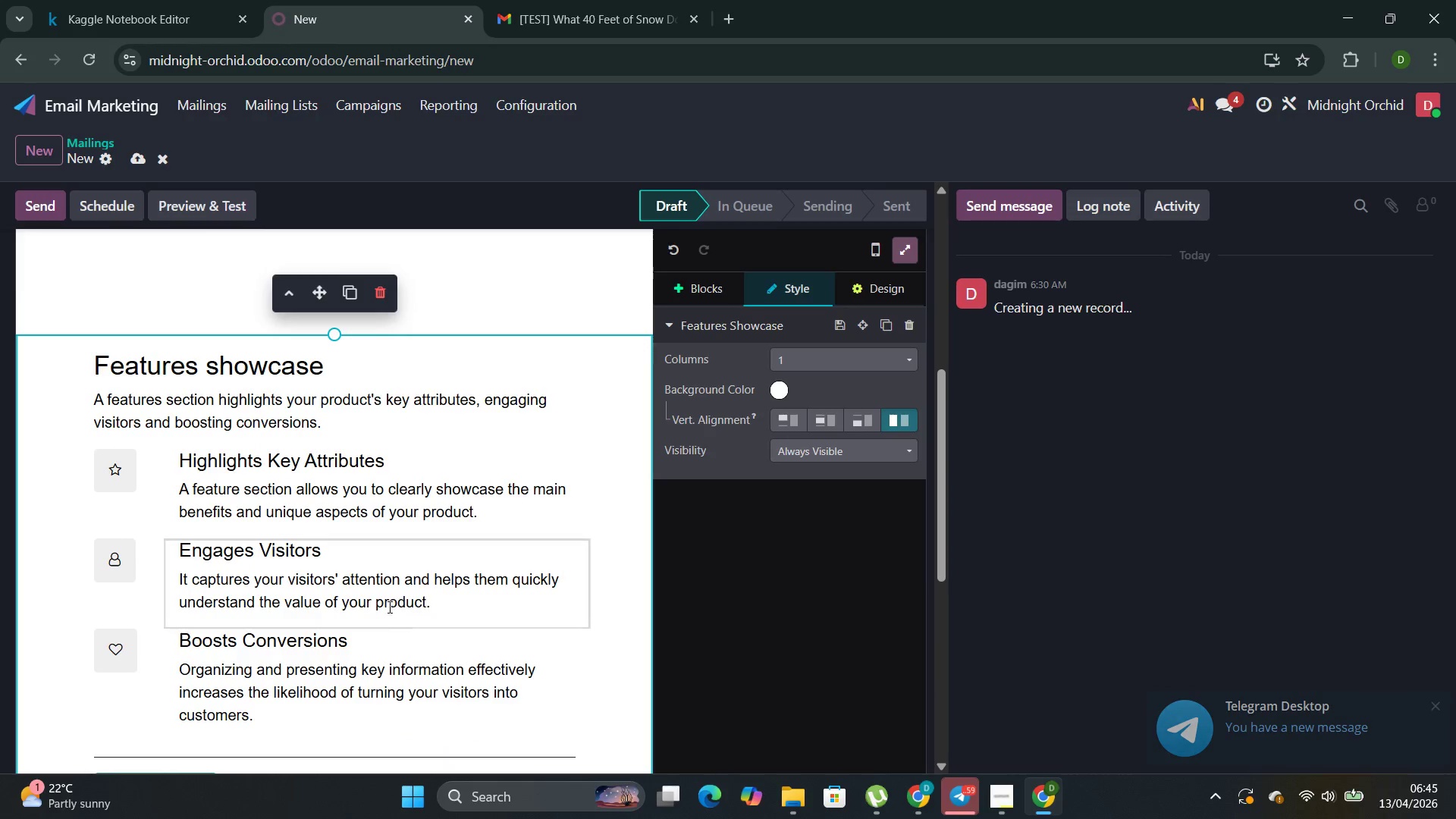 
scroll: coordinate [381, 613], scroll_direction: down, amount: 2.0
 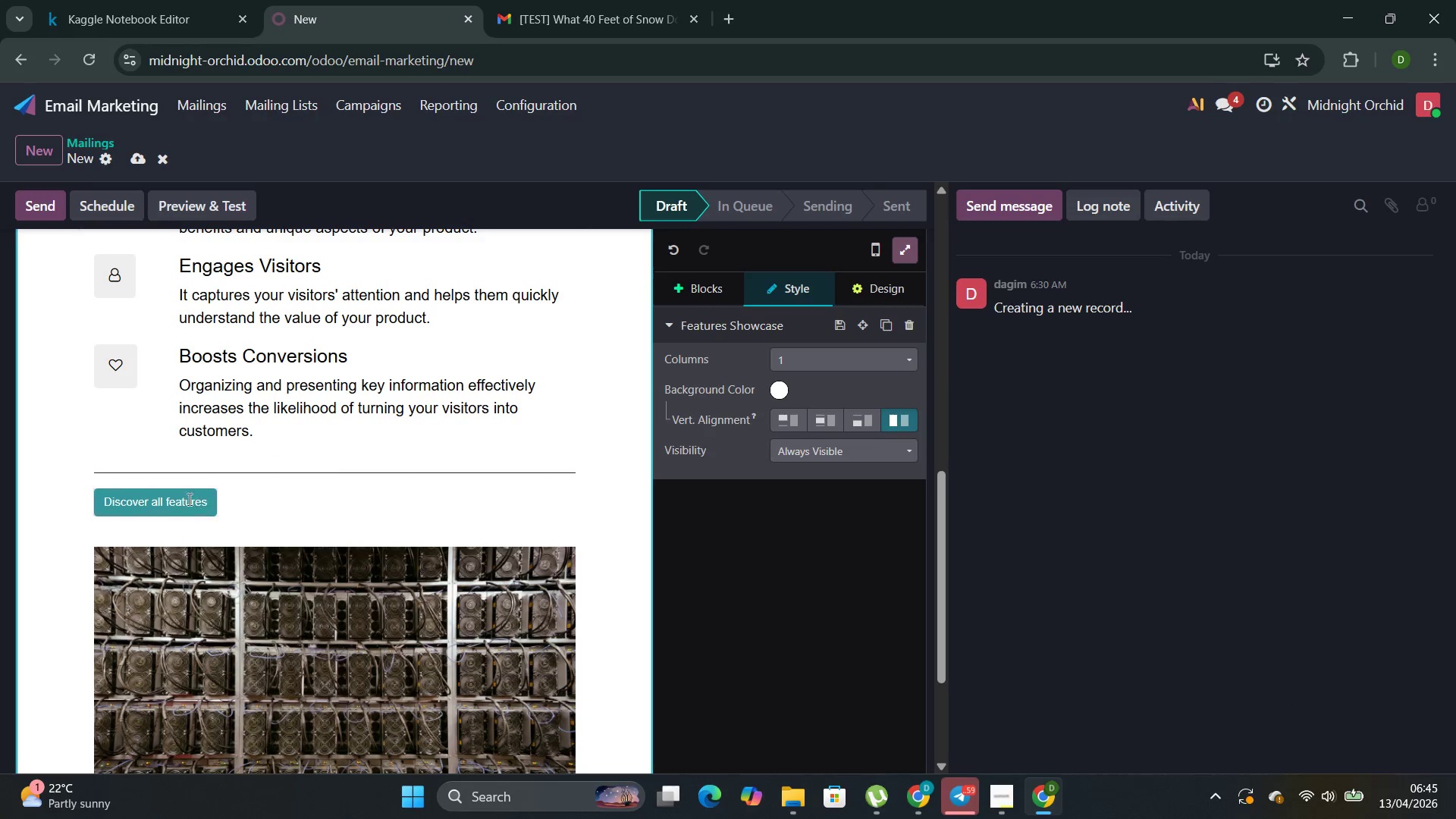 
double_click([187, 490])
 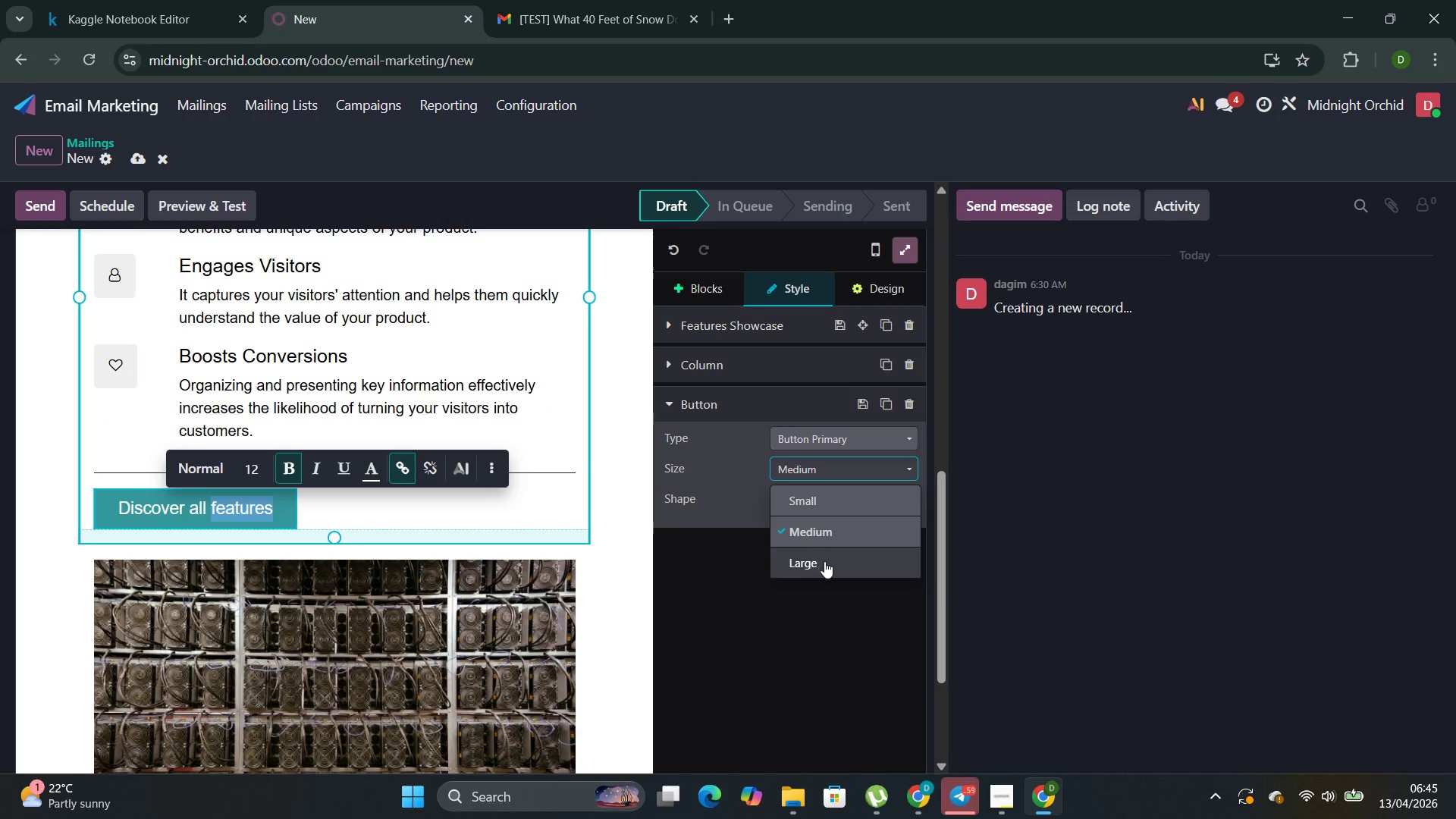 
left_click([829, 507])
 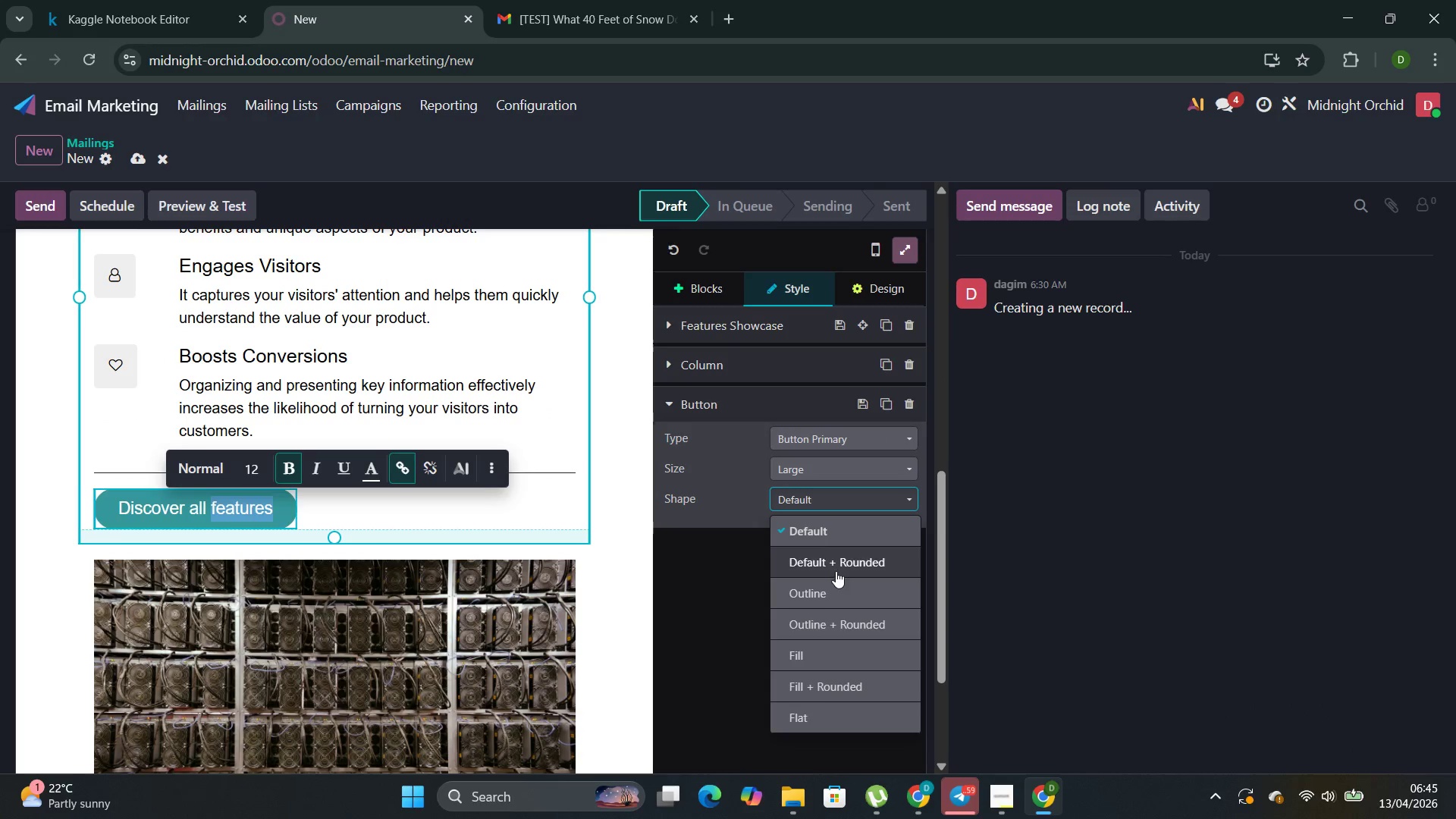 
left_click([834, 592])
 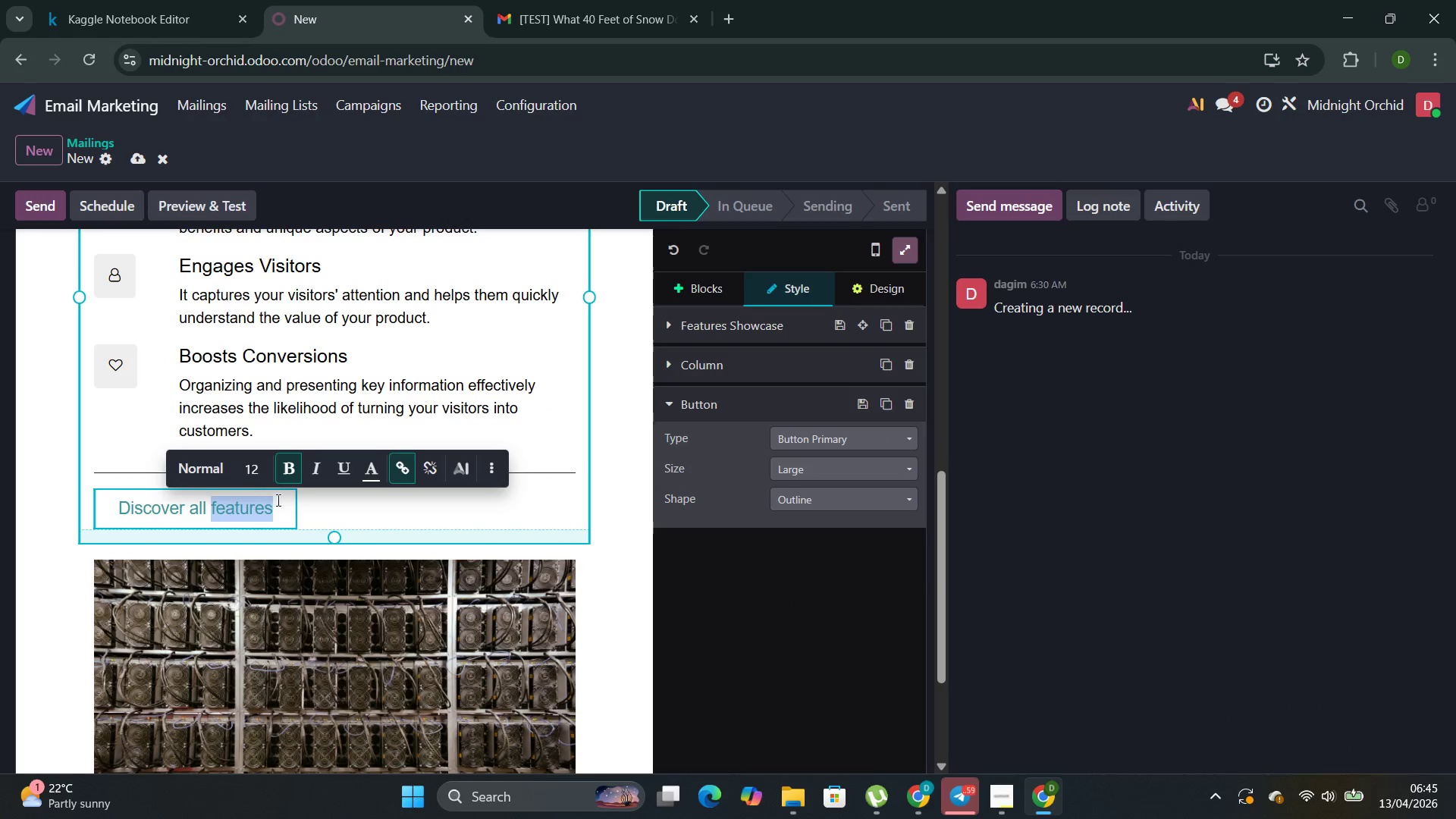 
left_click_drag(start_coordinate=[283, 507], to_coordinate=[186, 520])
 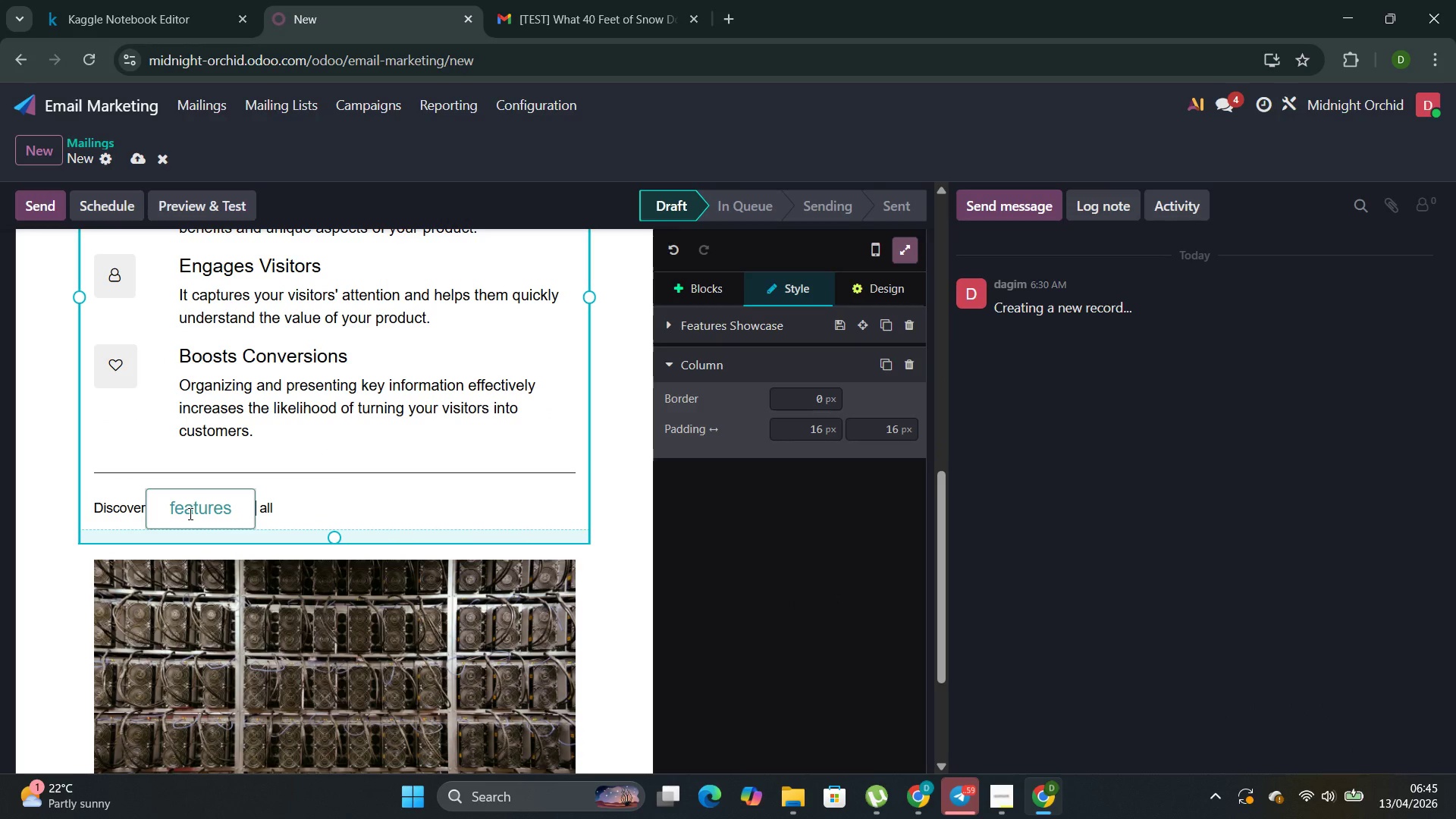 
key(Control+Z)
 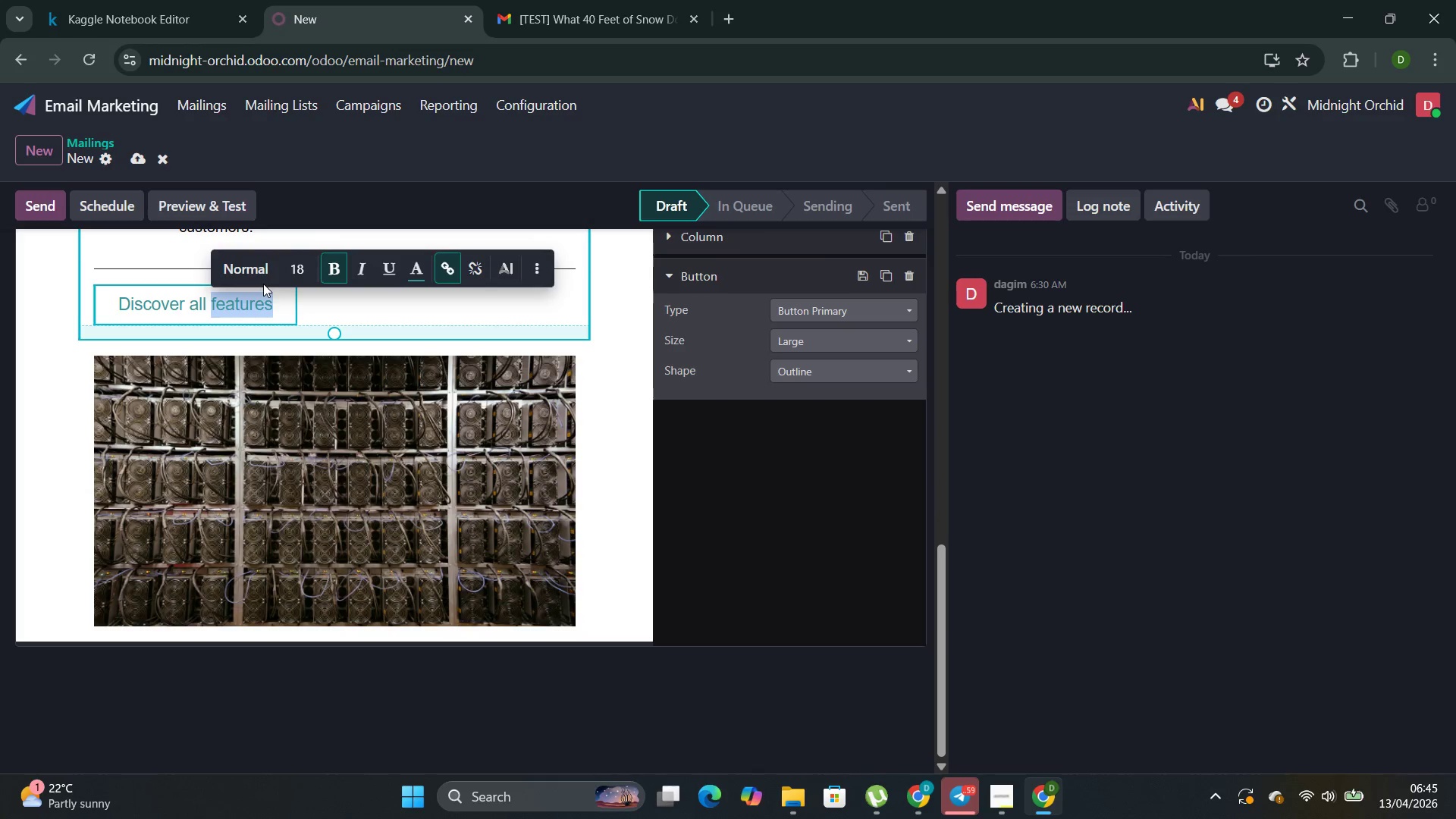 
left_click([274, 307])
 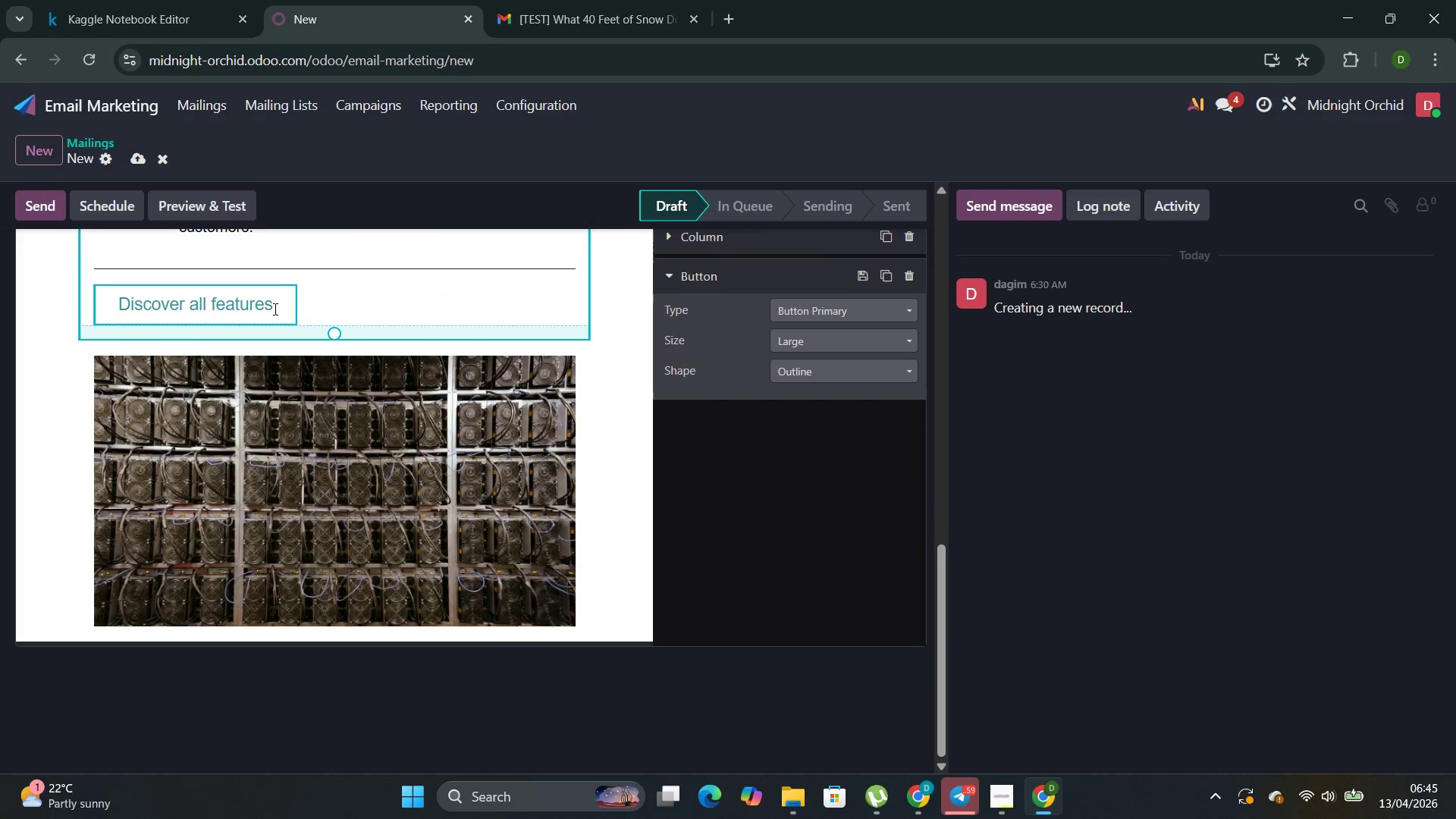 
key(ArrowLeft)
 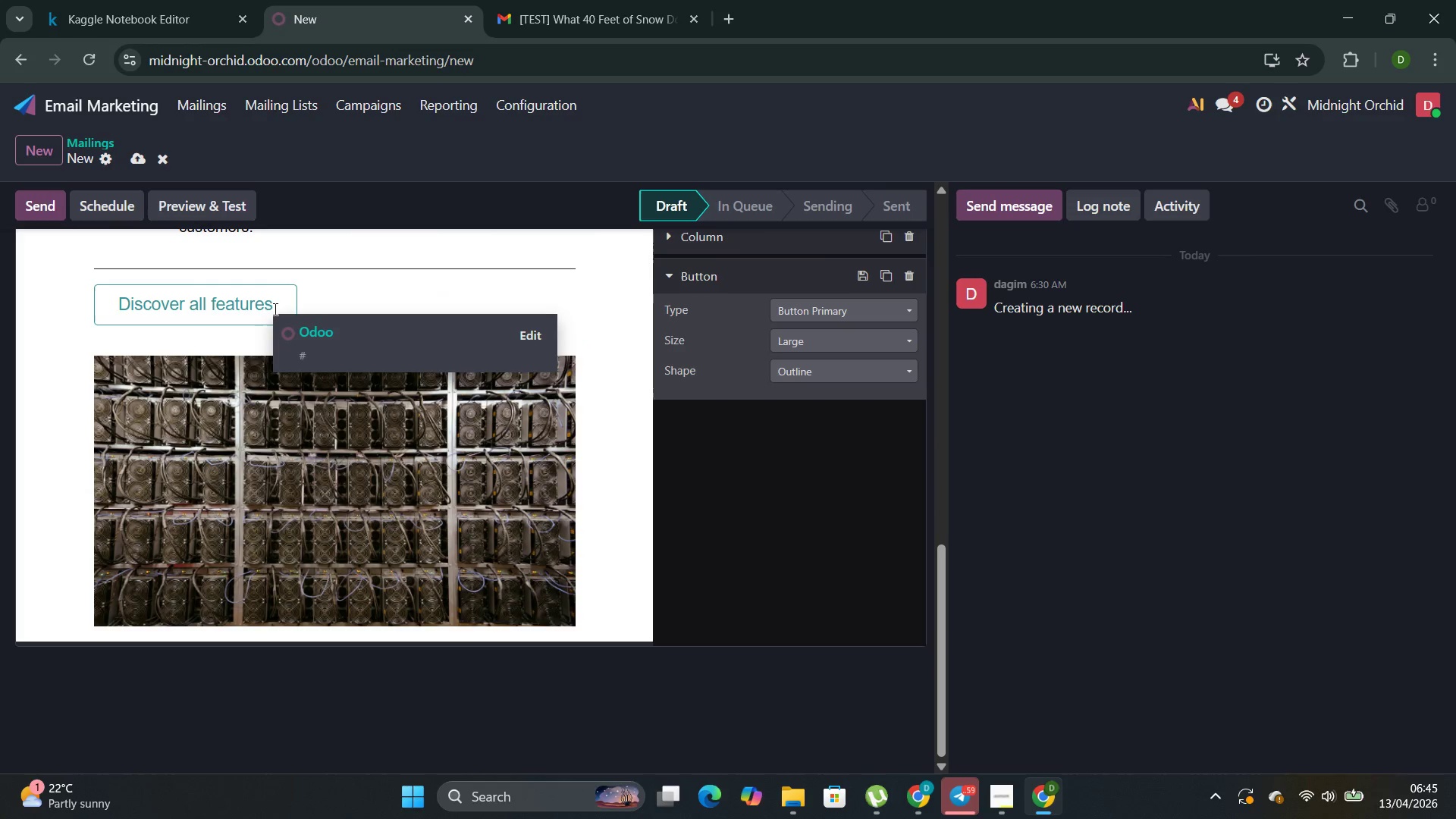 
hold_key(key=Backspace, duration=0.7)
 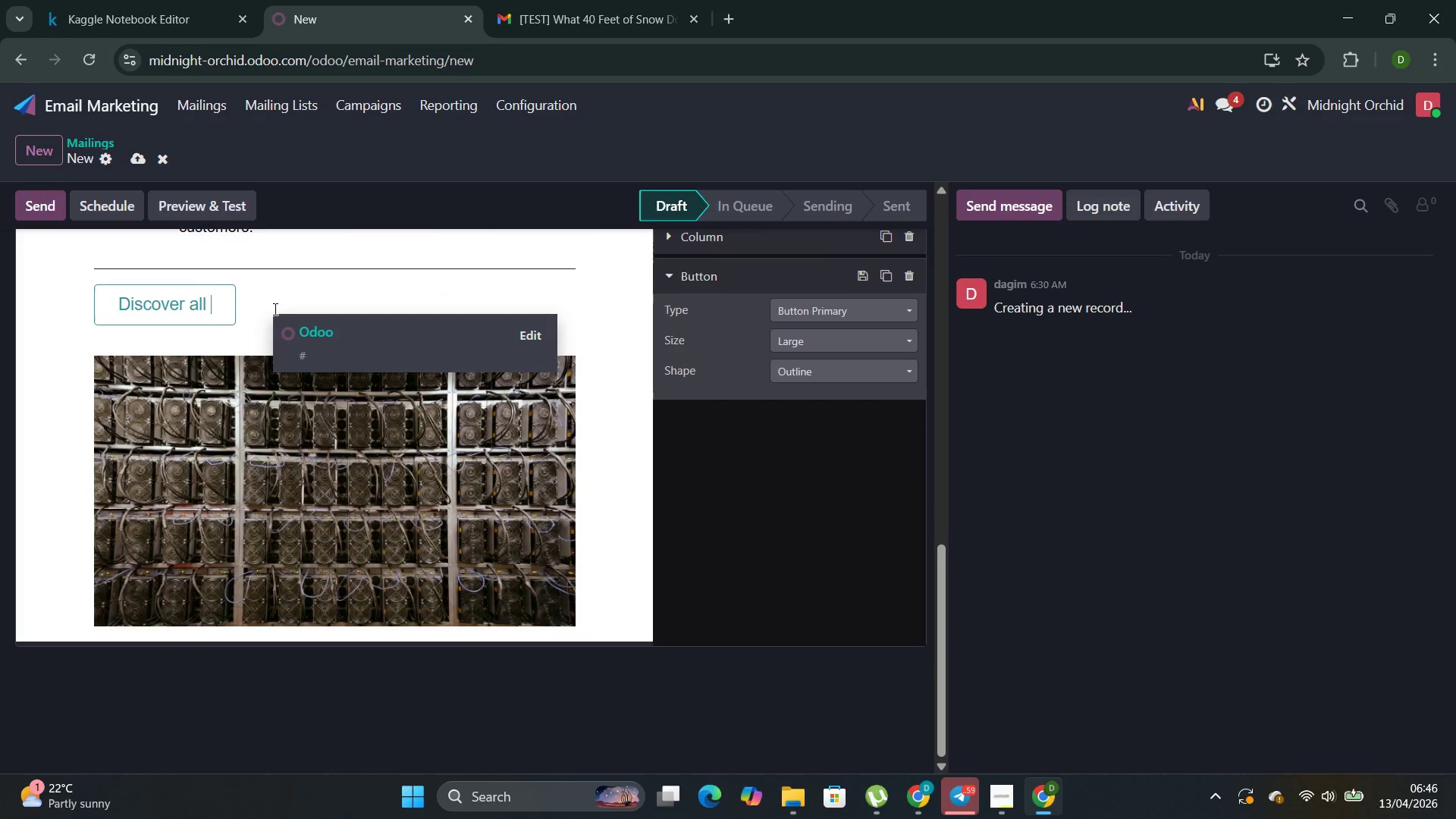 
key(Backspace)
 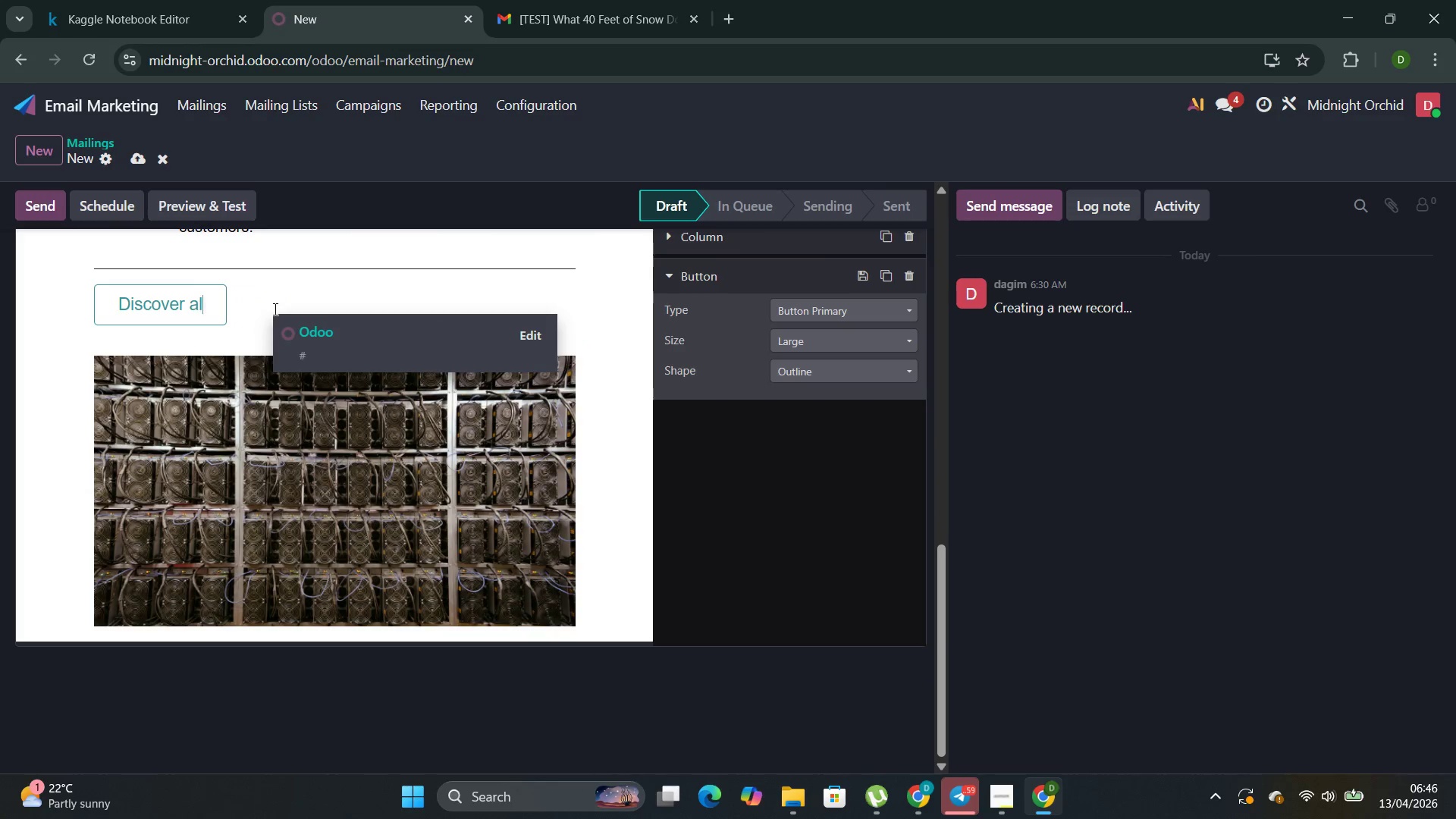 
key(Backspace)
 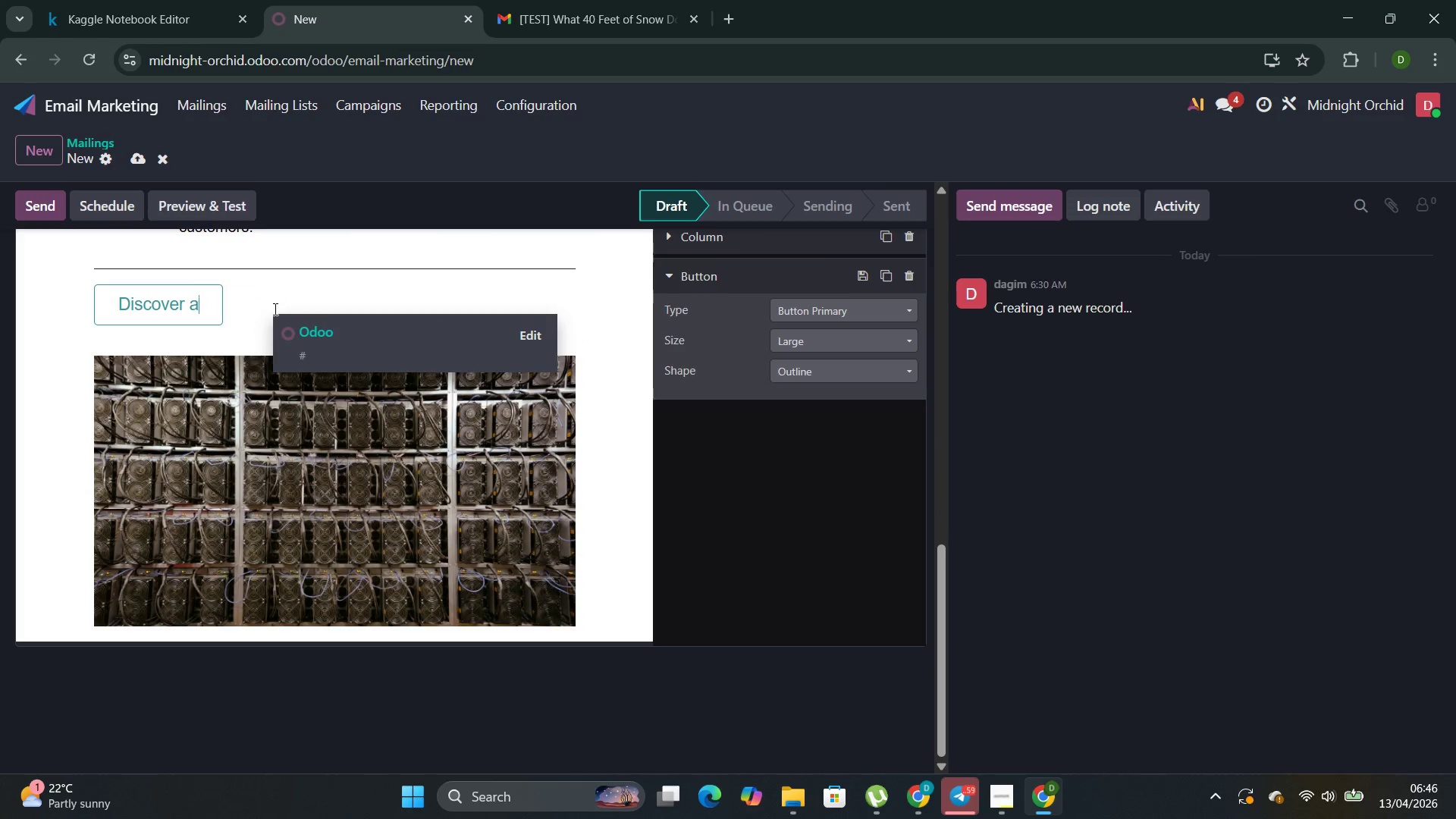 
key(Backspace)
 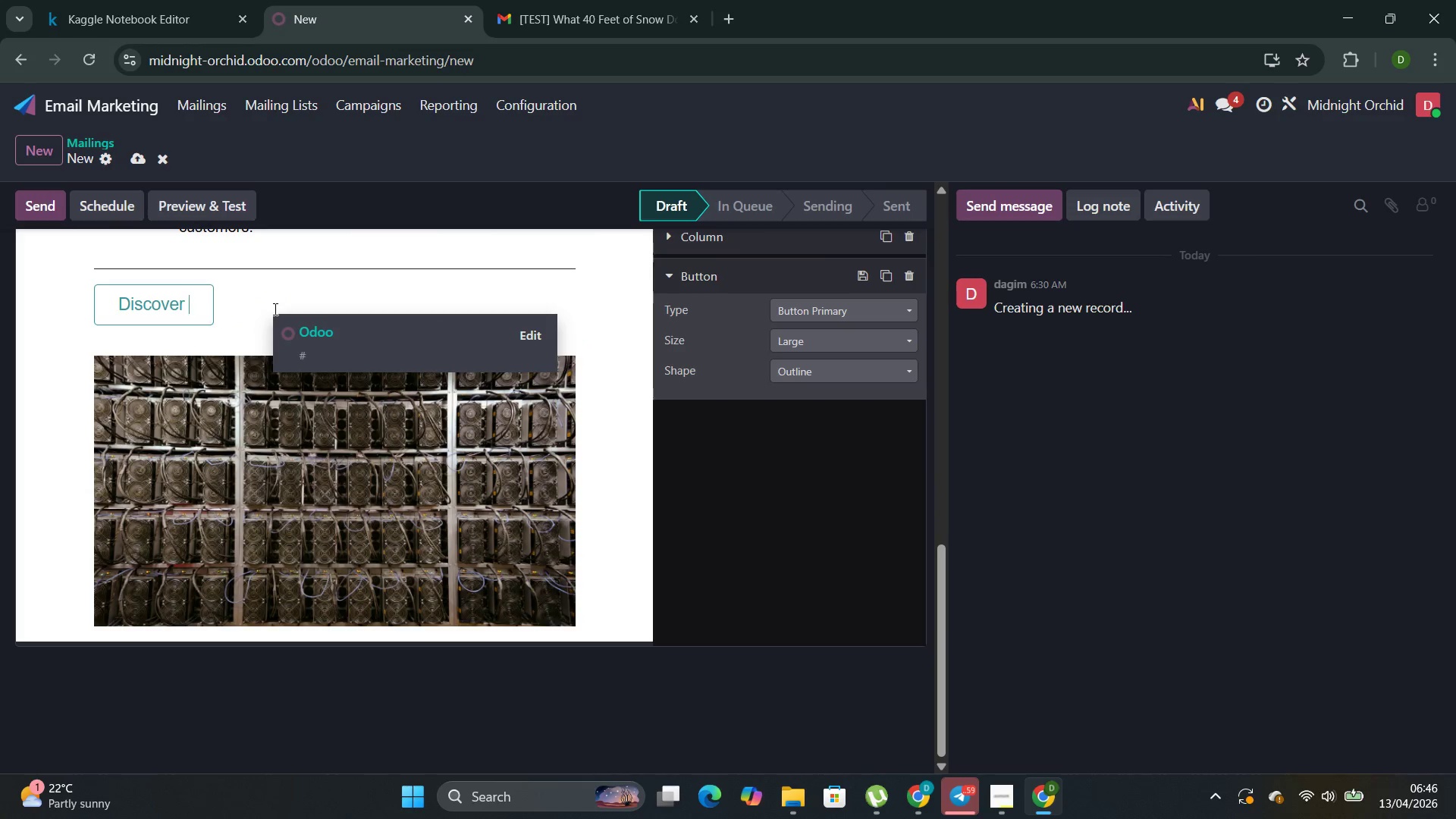 
key(Backspace)
 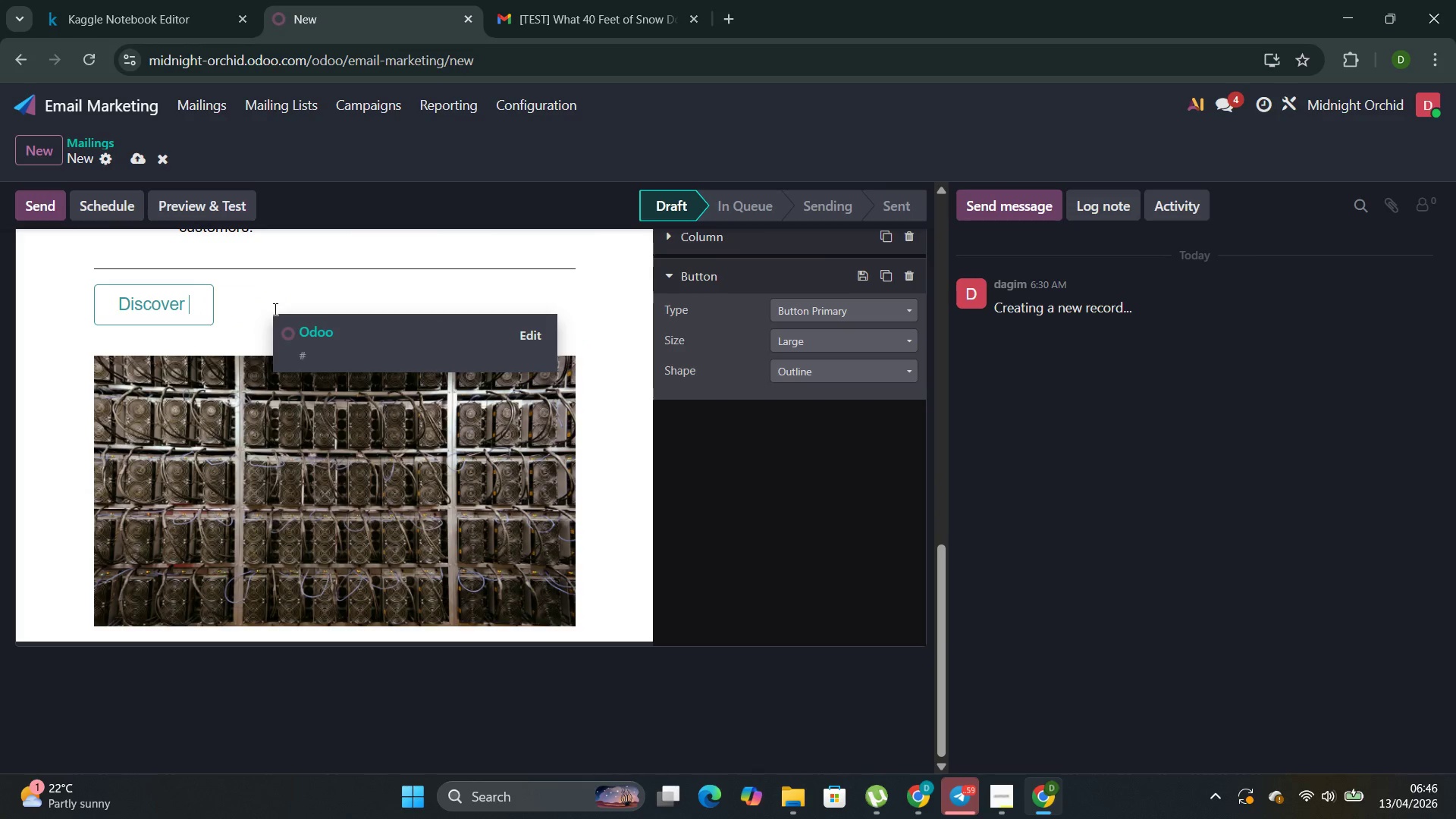 
key(Backspace)
 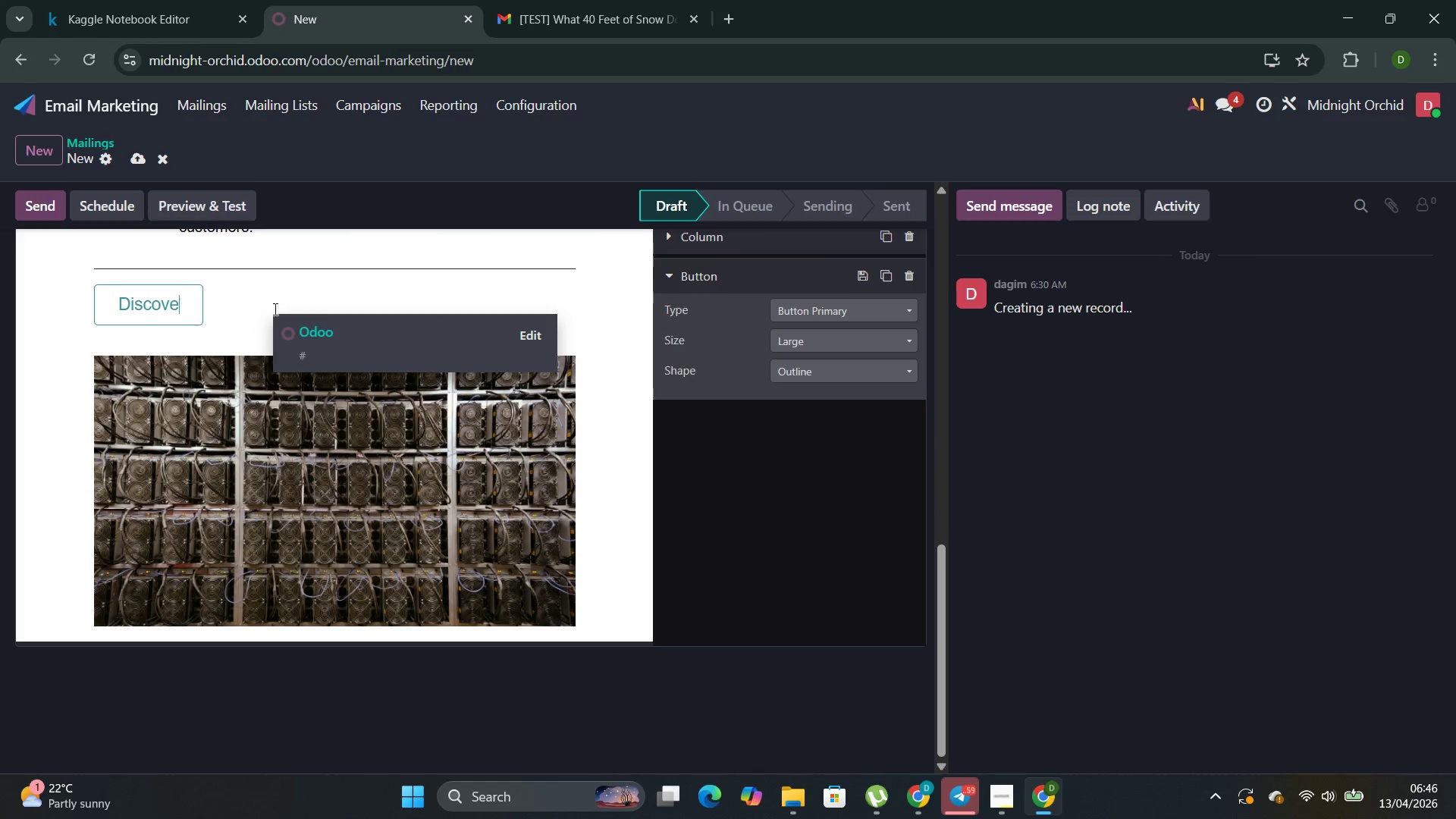 
key(Backspace)
 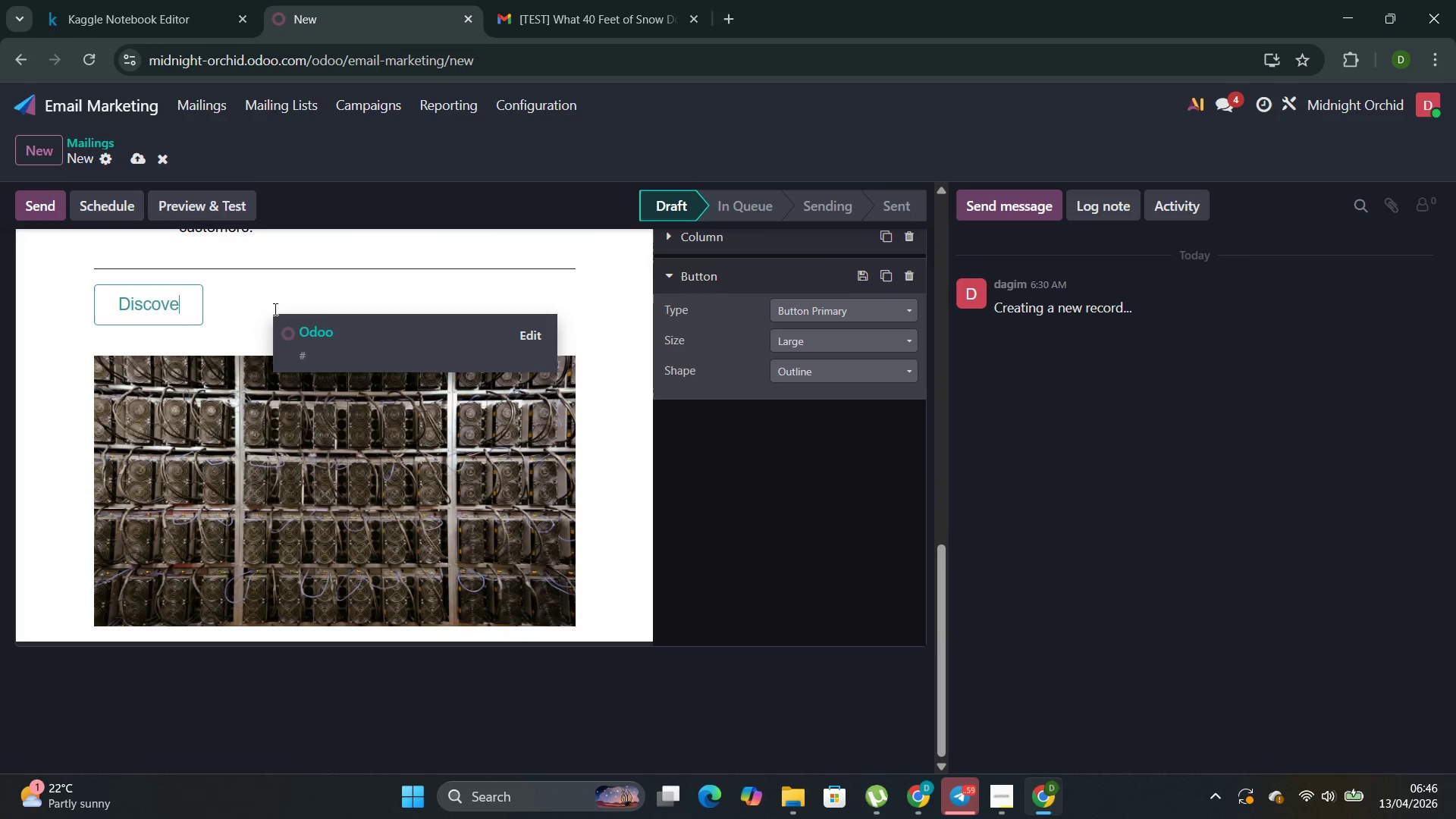 
key(Backspace)
 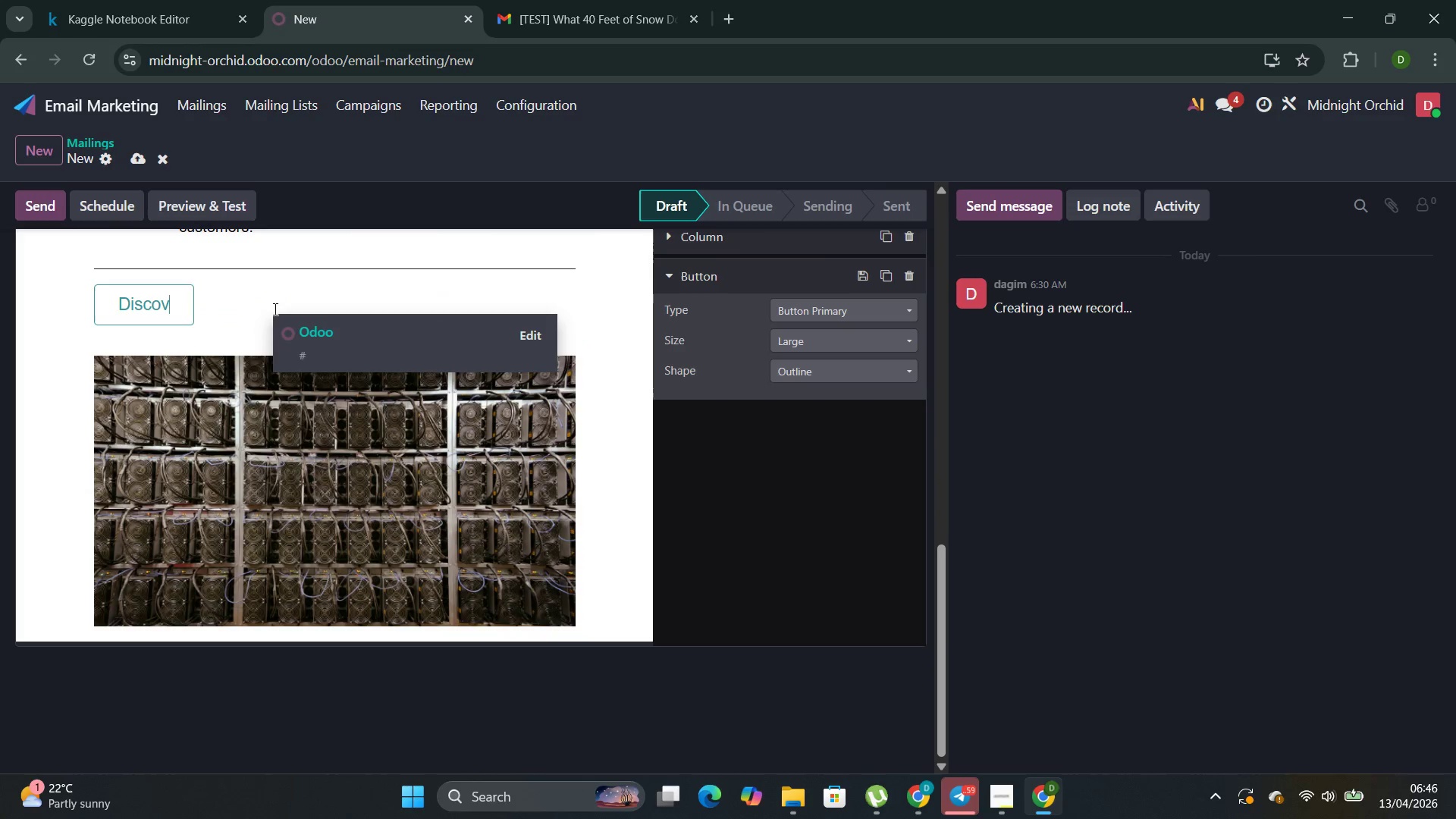 
key(Backspace)
 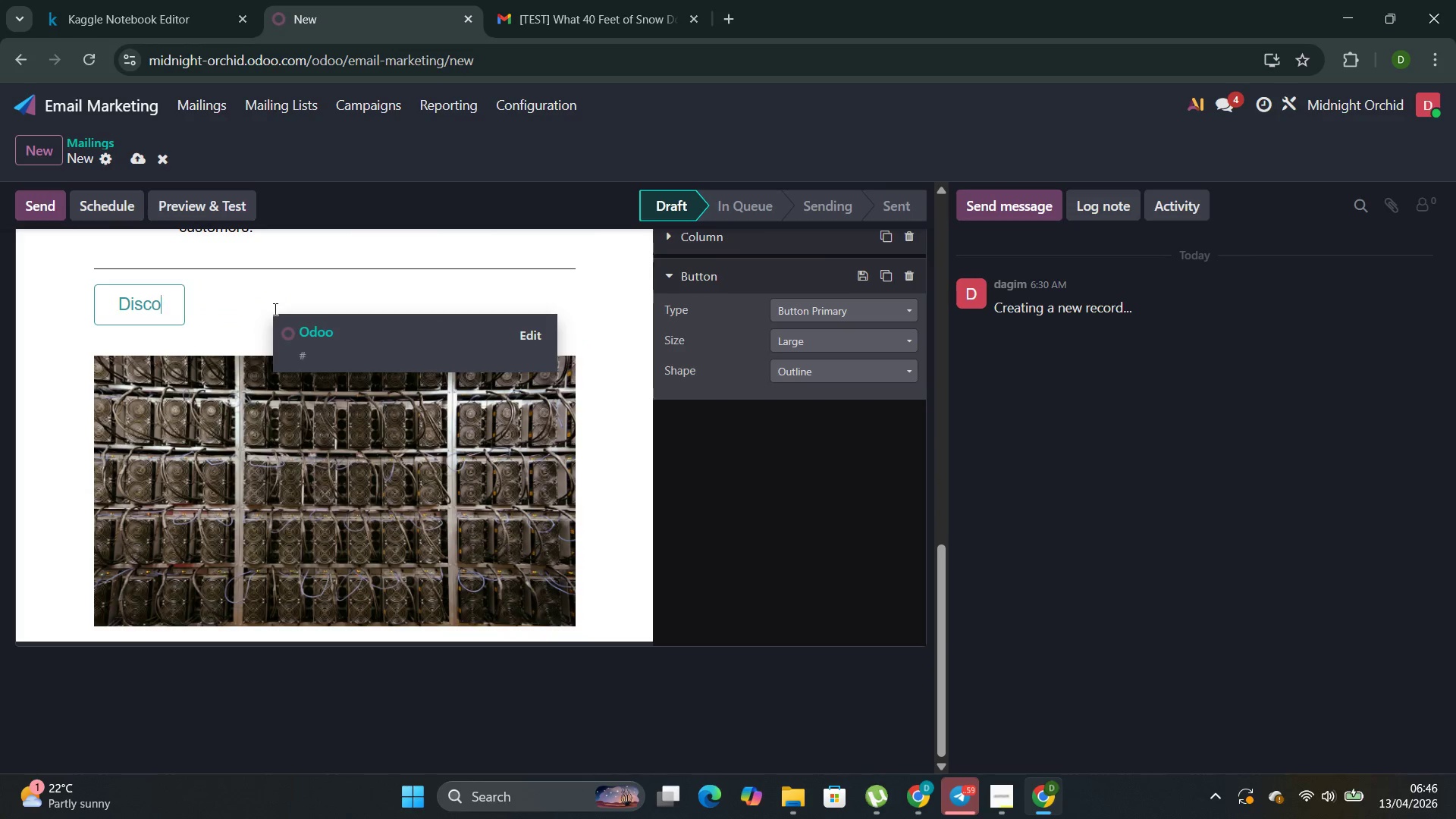 
key(Backspace)
 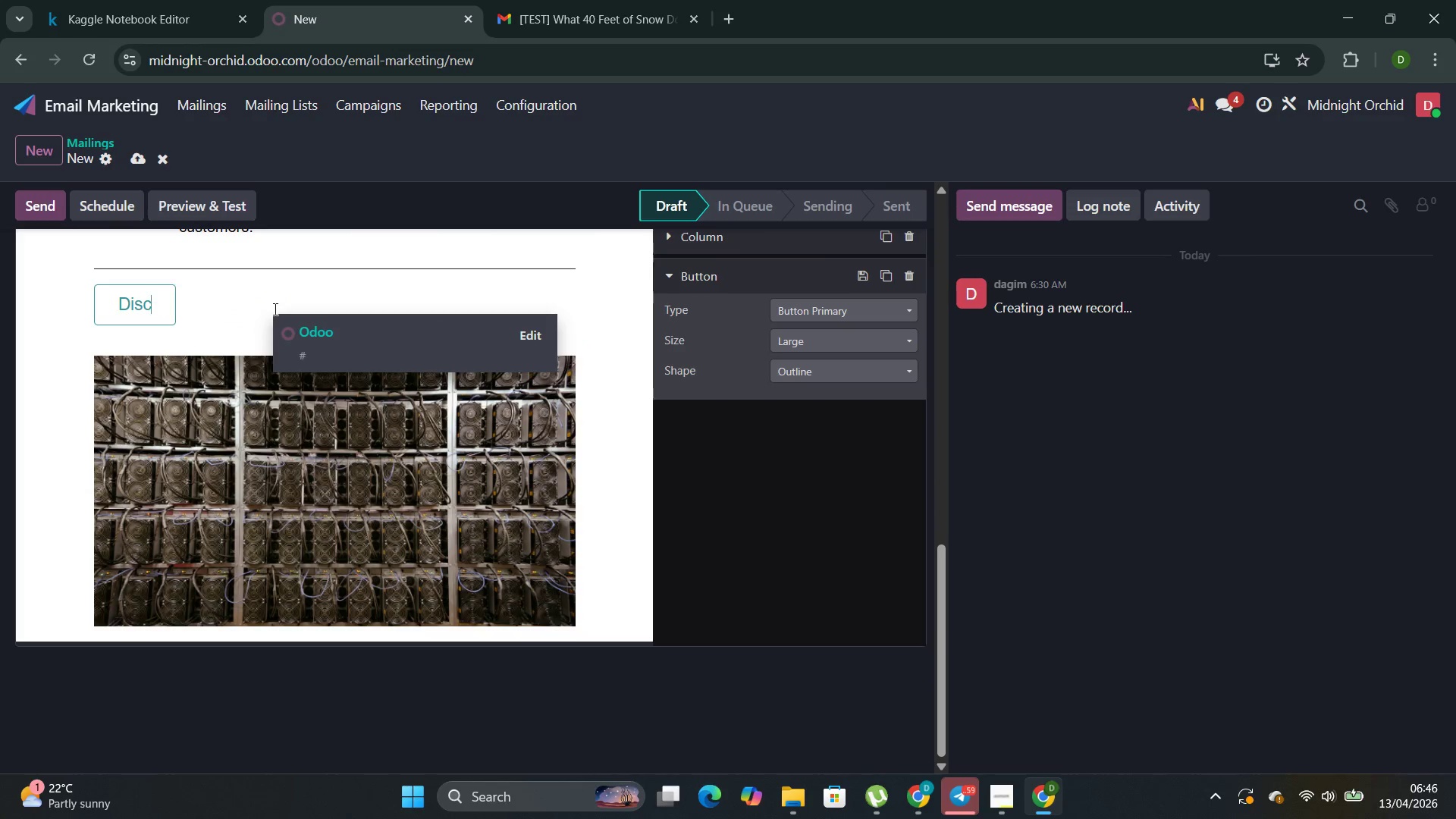 
key(Backspace)
 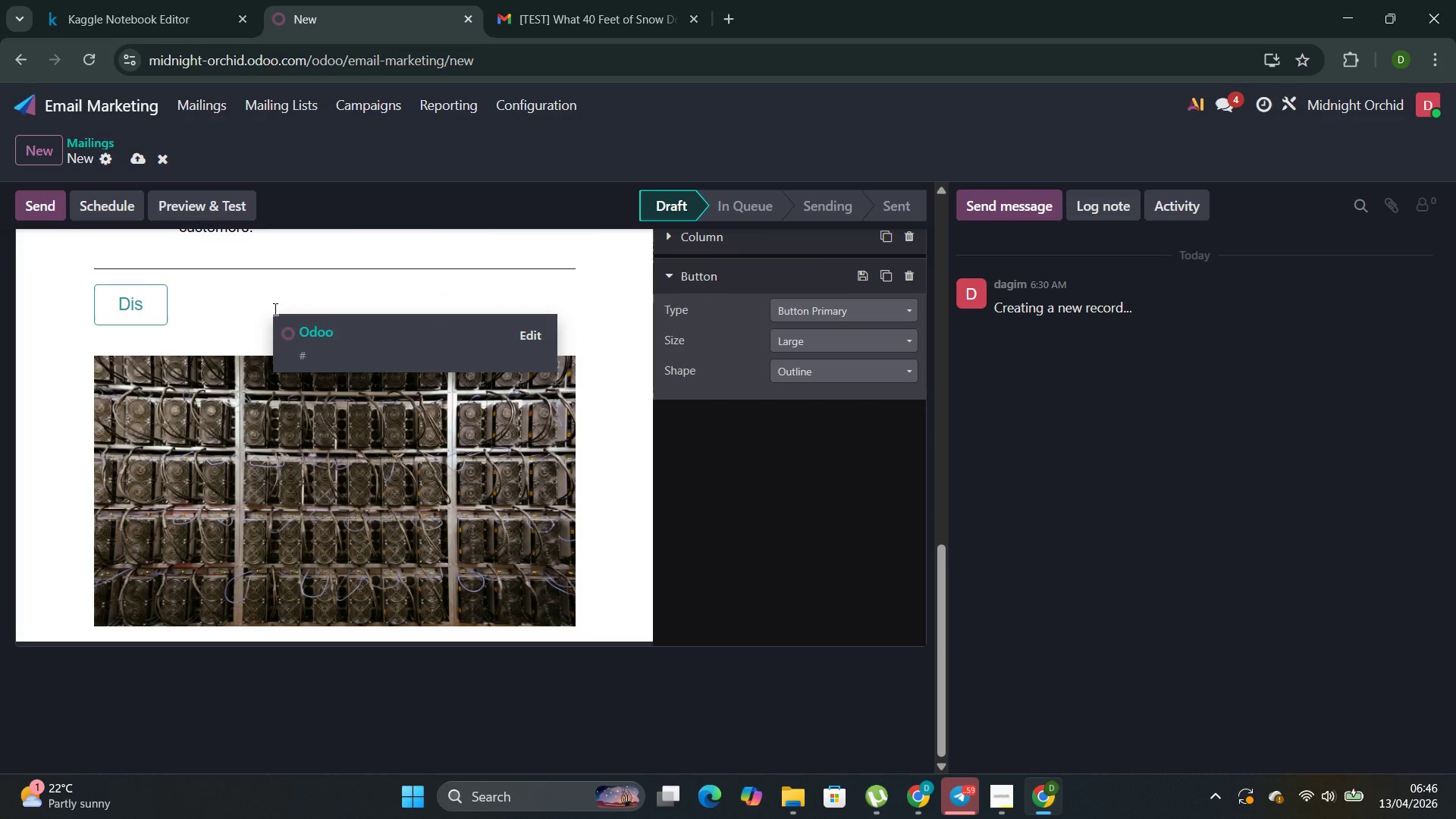 
key(Backspace)
 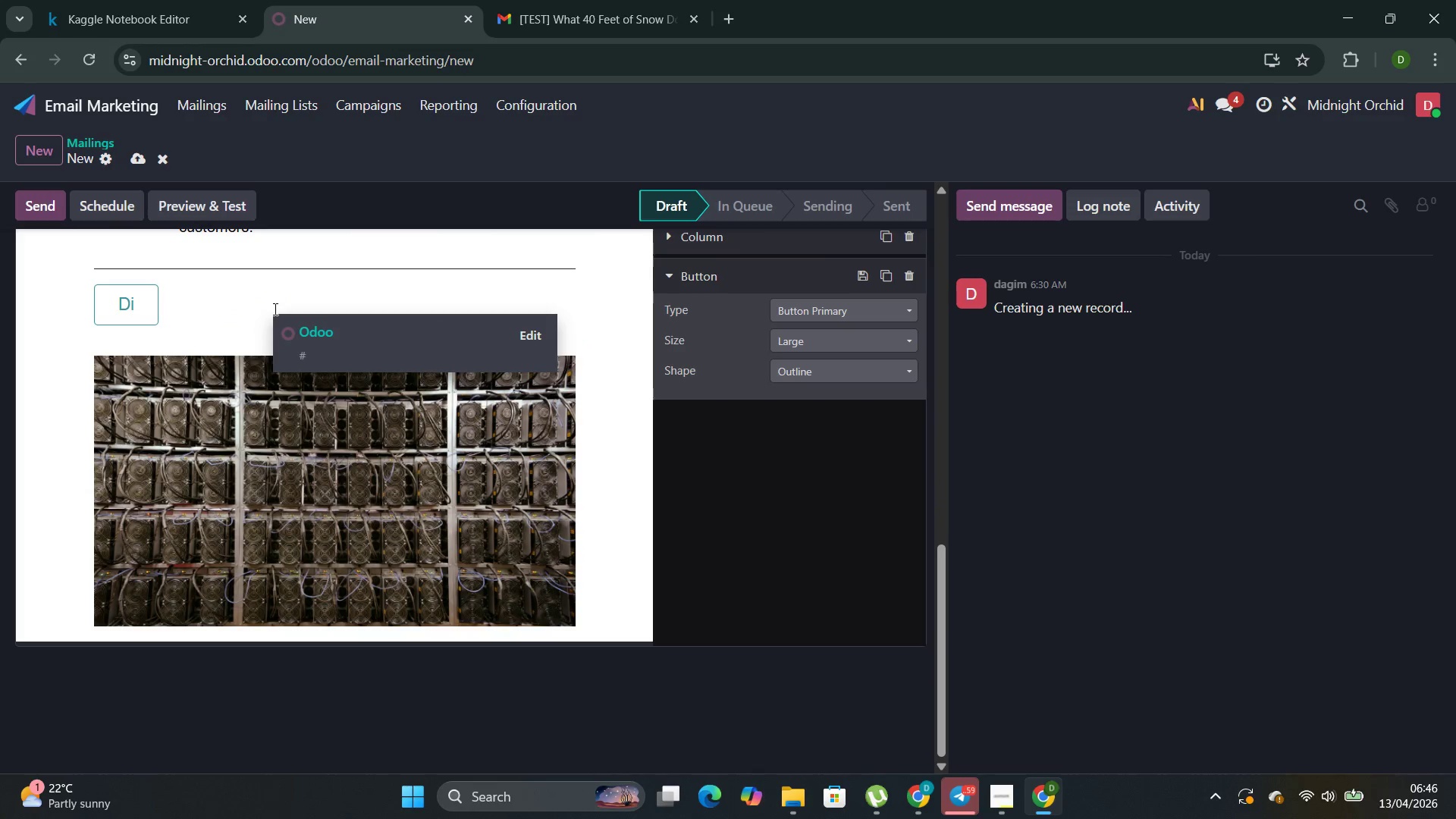 
key(Backspace)
 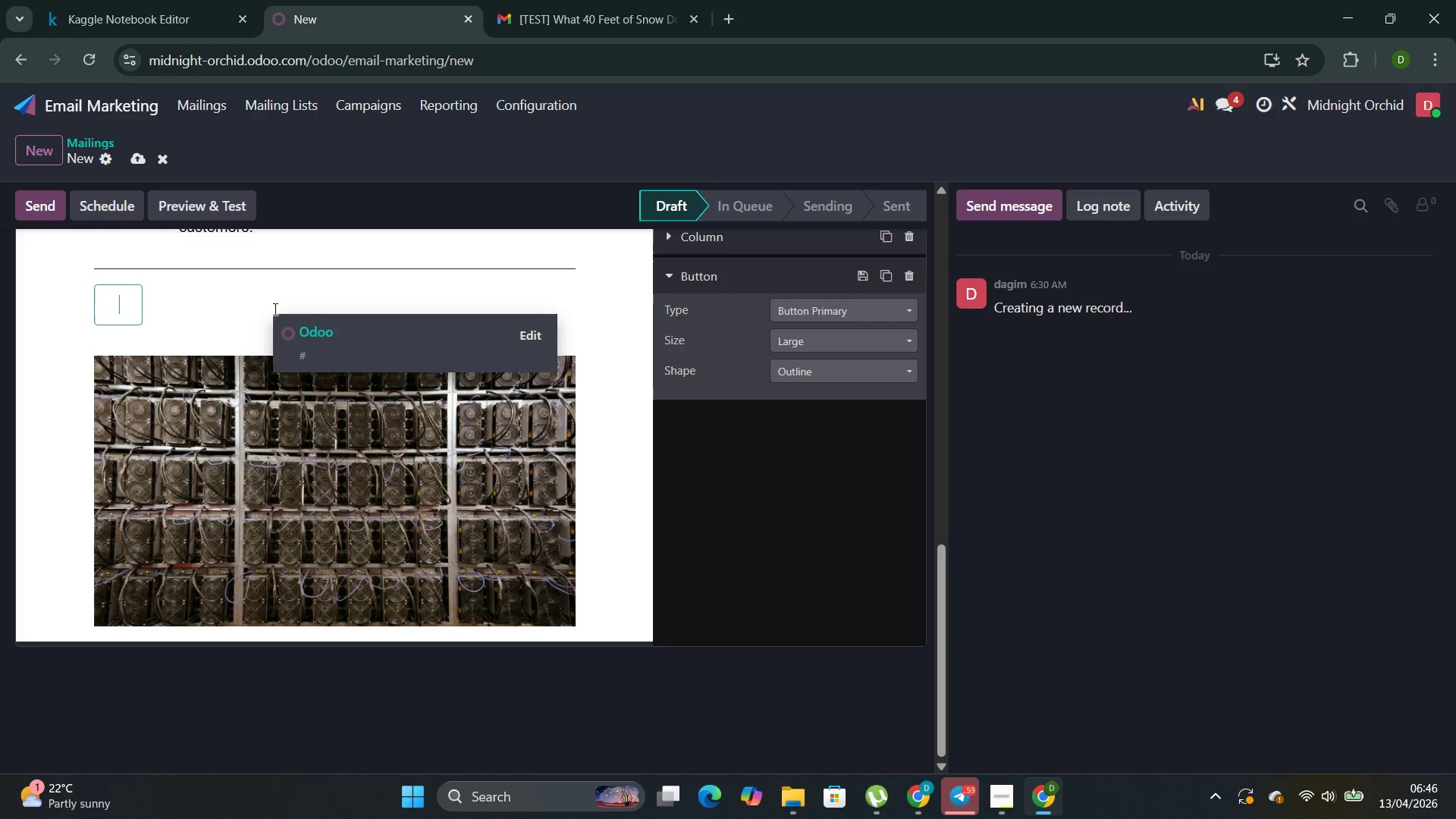 
key(Backspace)
 